 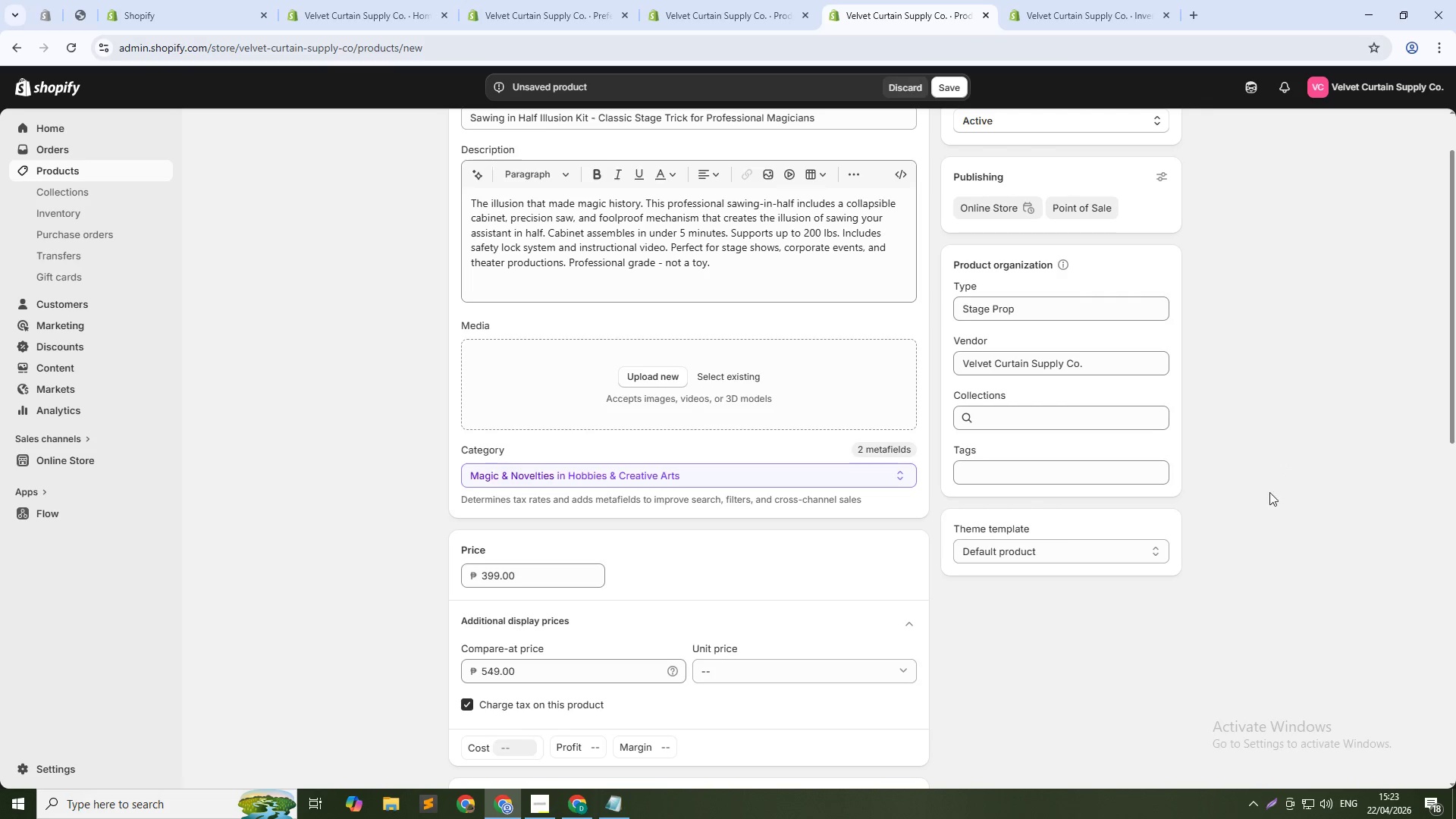 
left_click([1106, 372])
 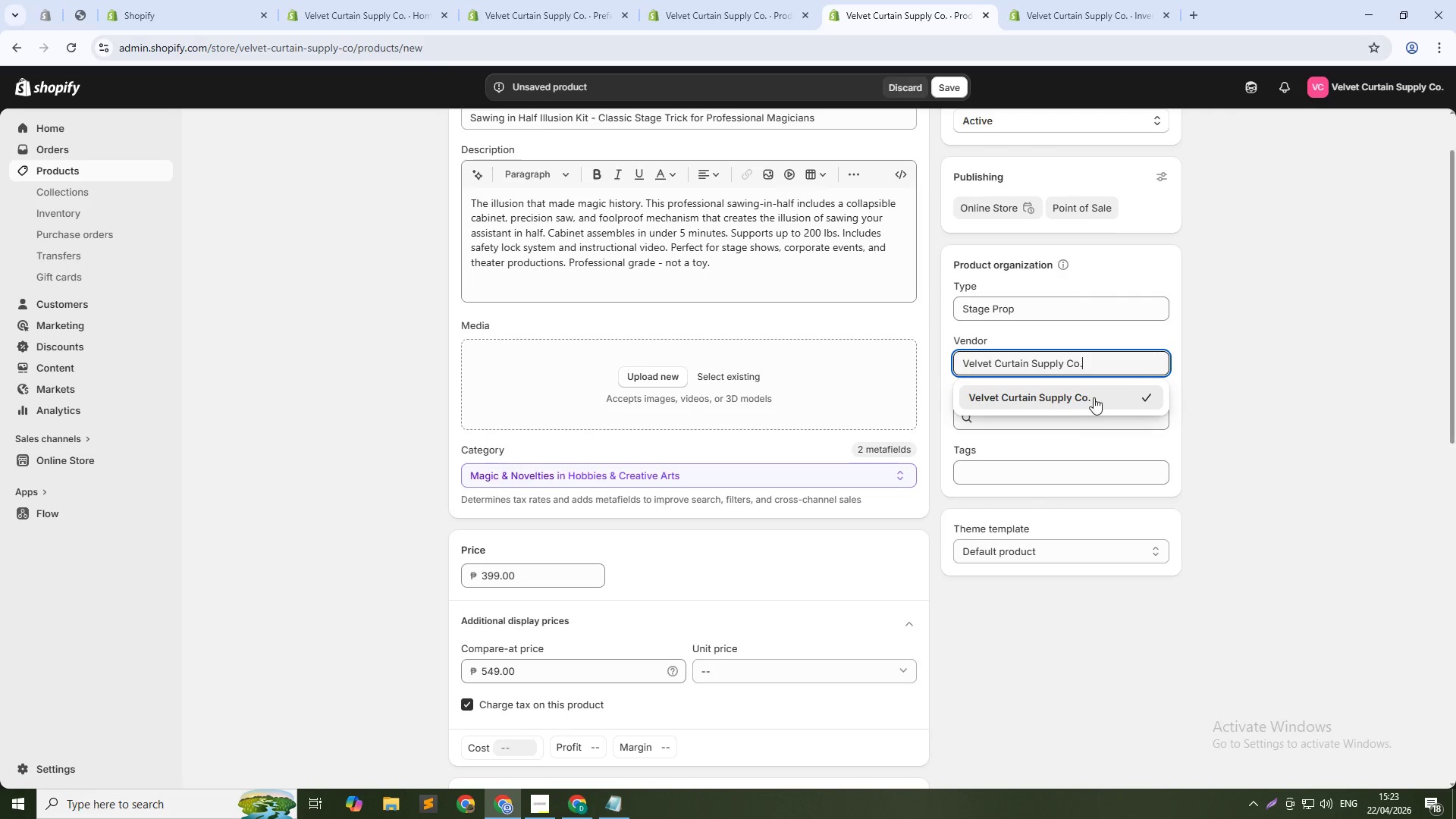 
left_click([1090, 394])
 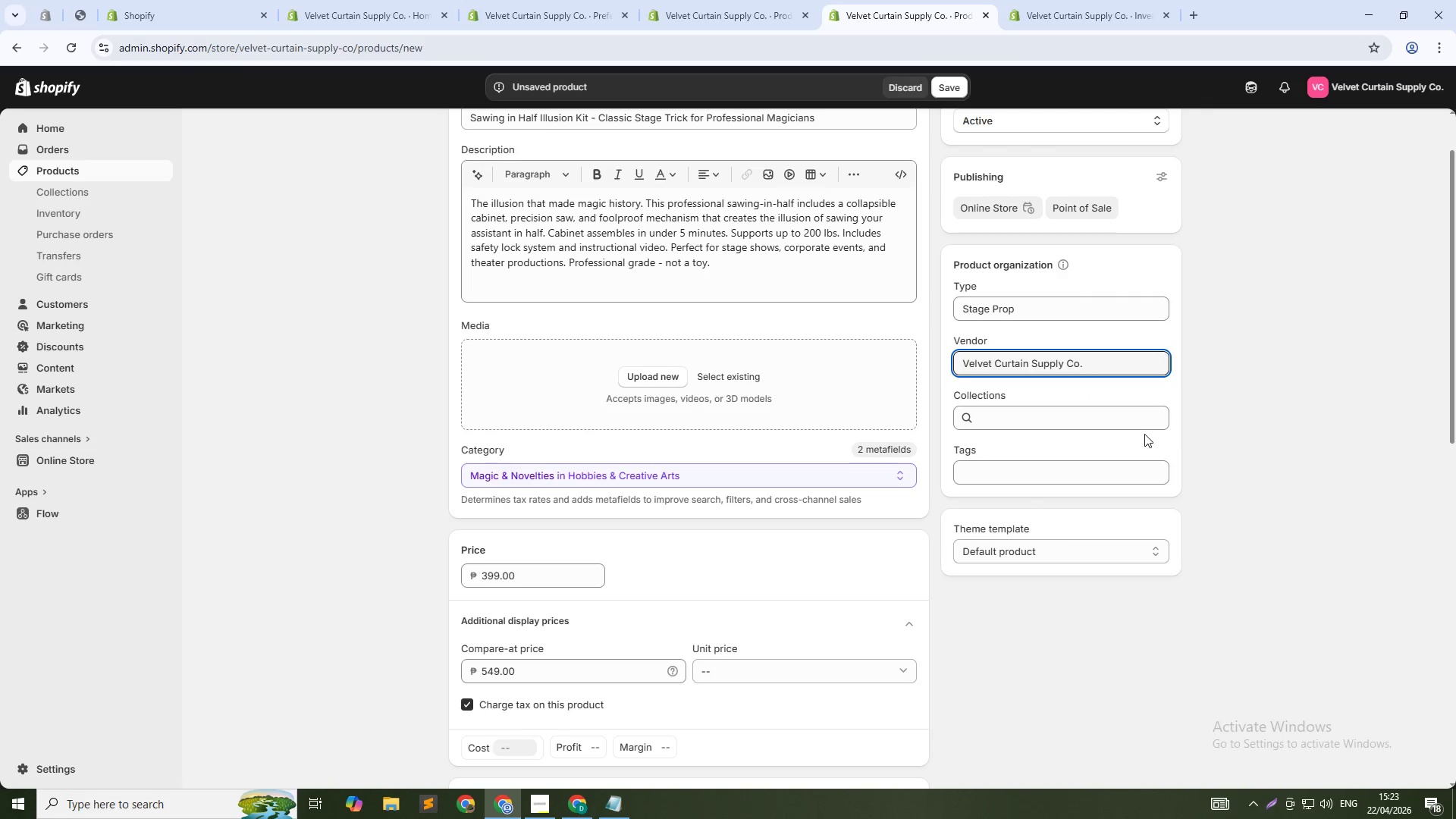 
left_click([1074, 479])
 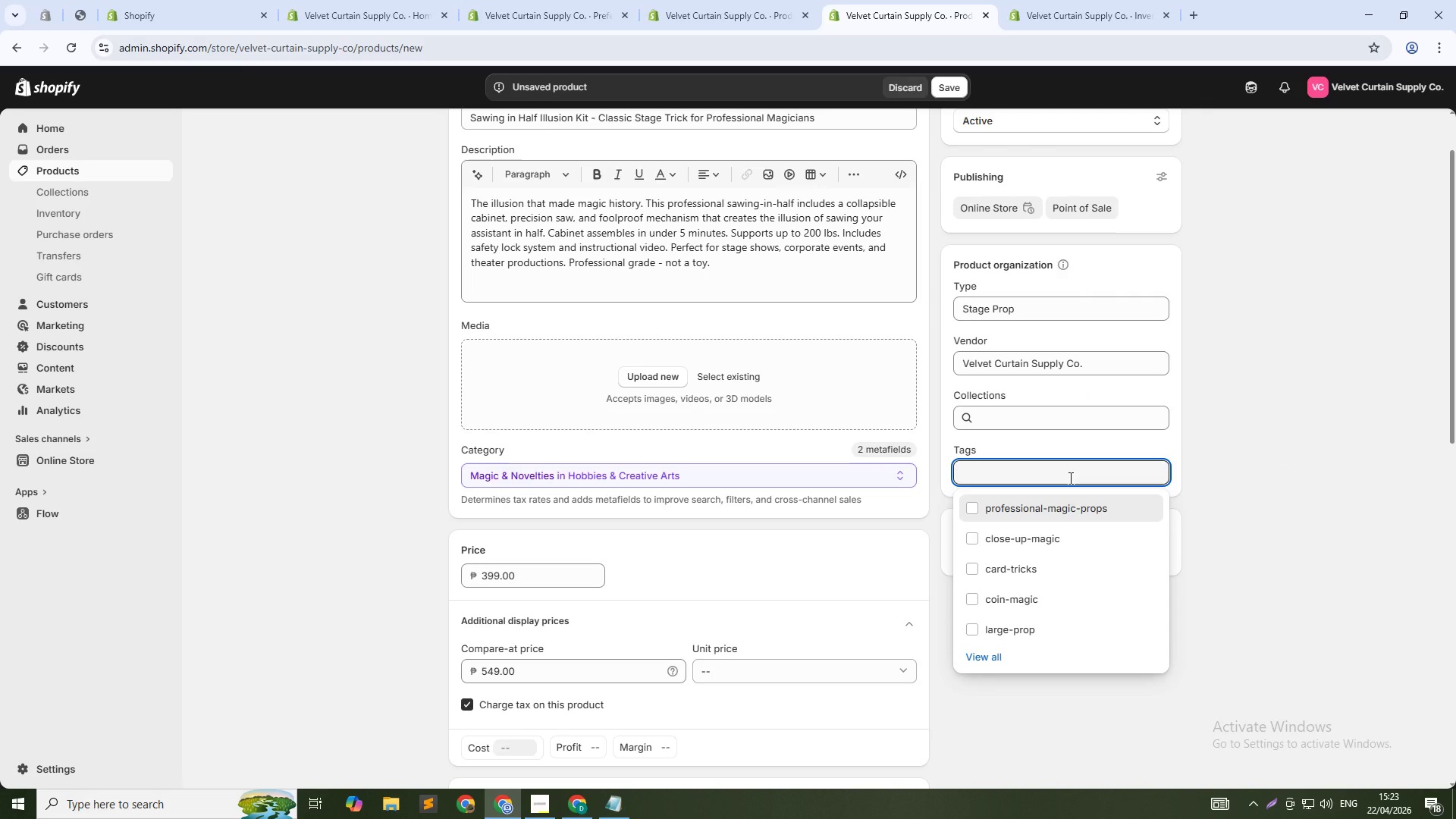 
type(stage)
 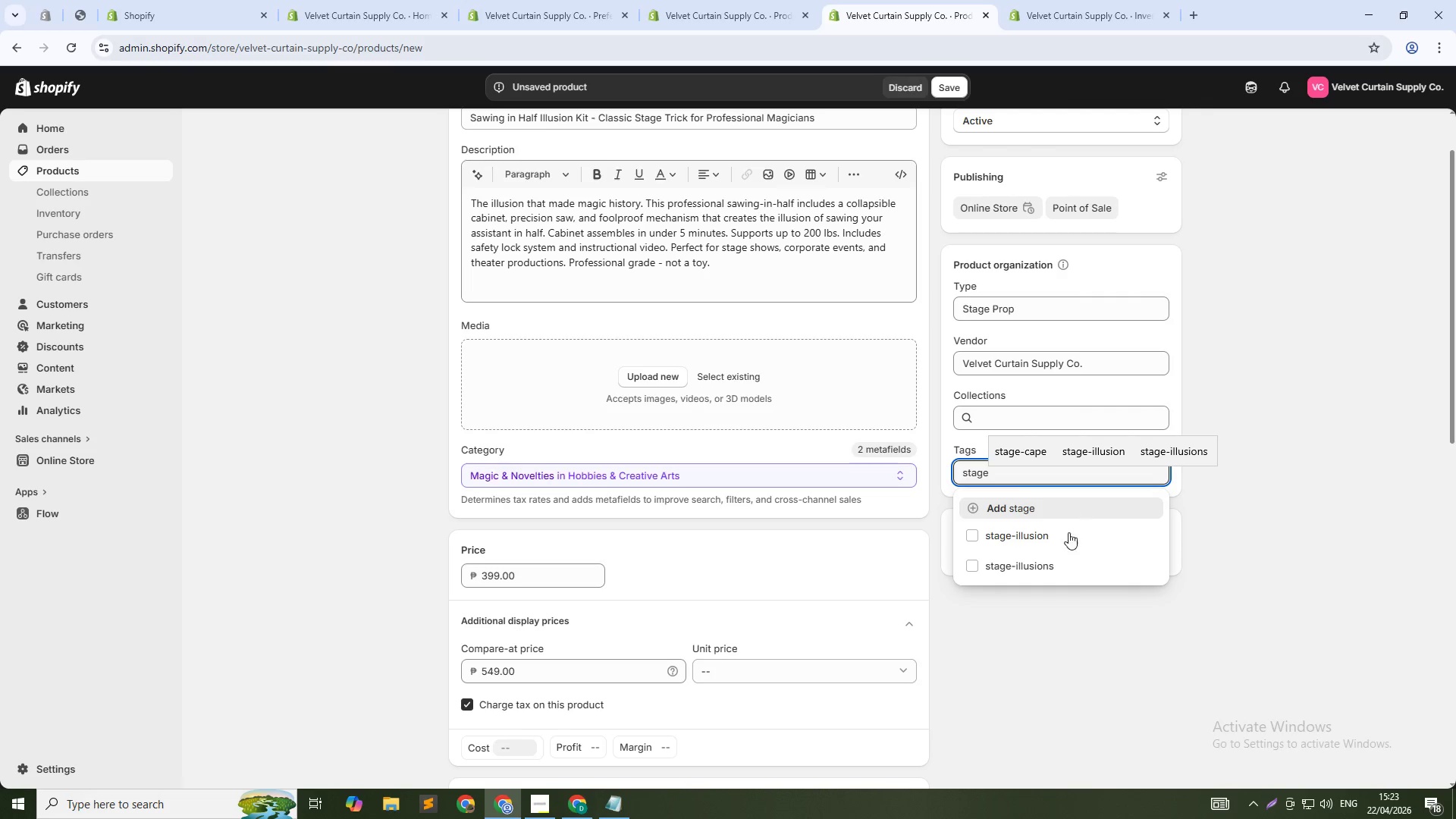 
wait(7.09)
 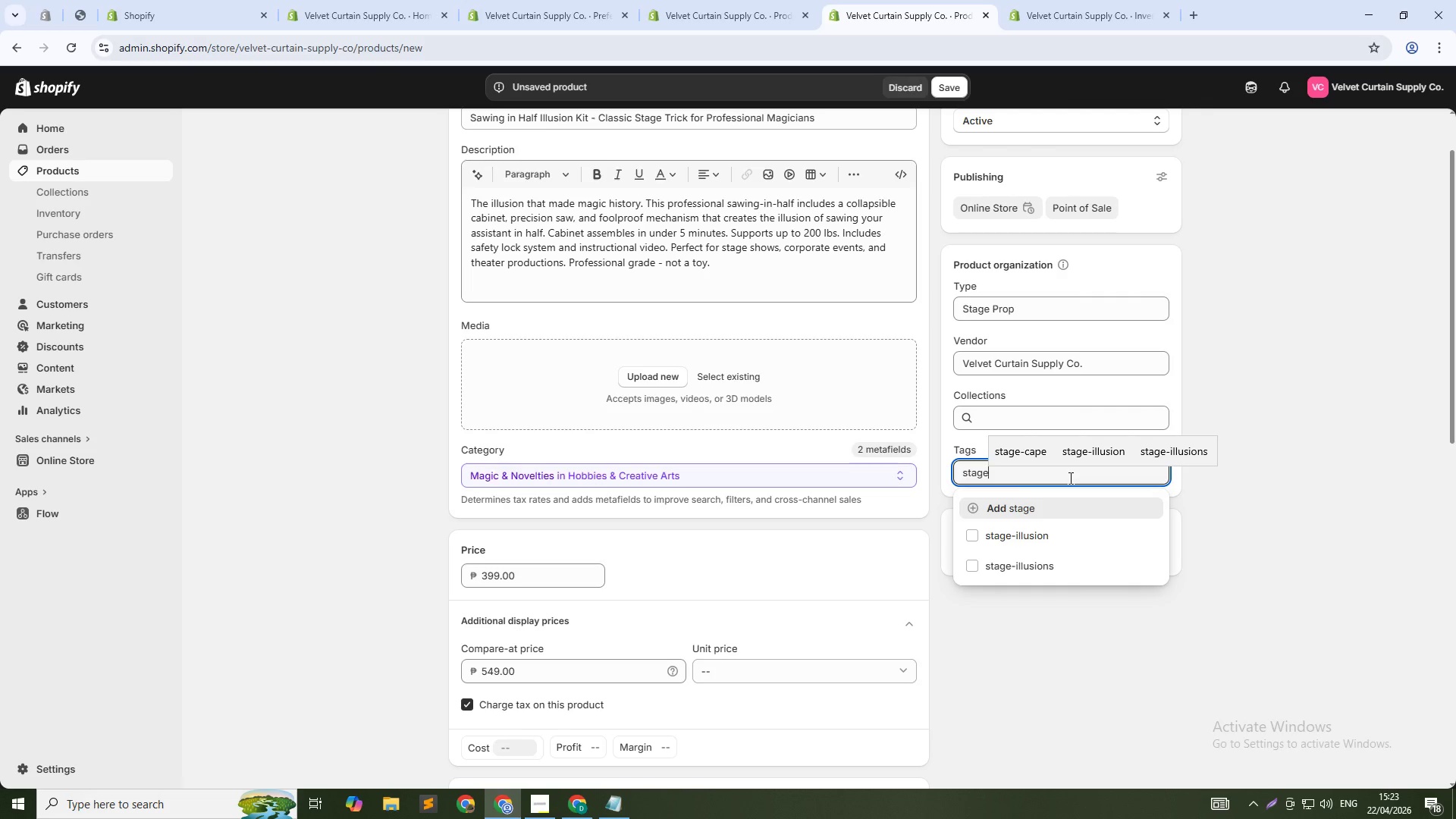 
left_click([1031, 566])
 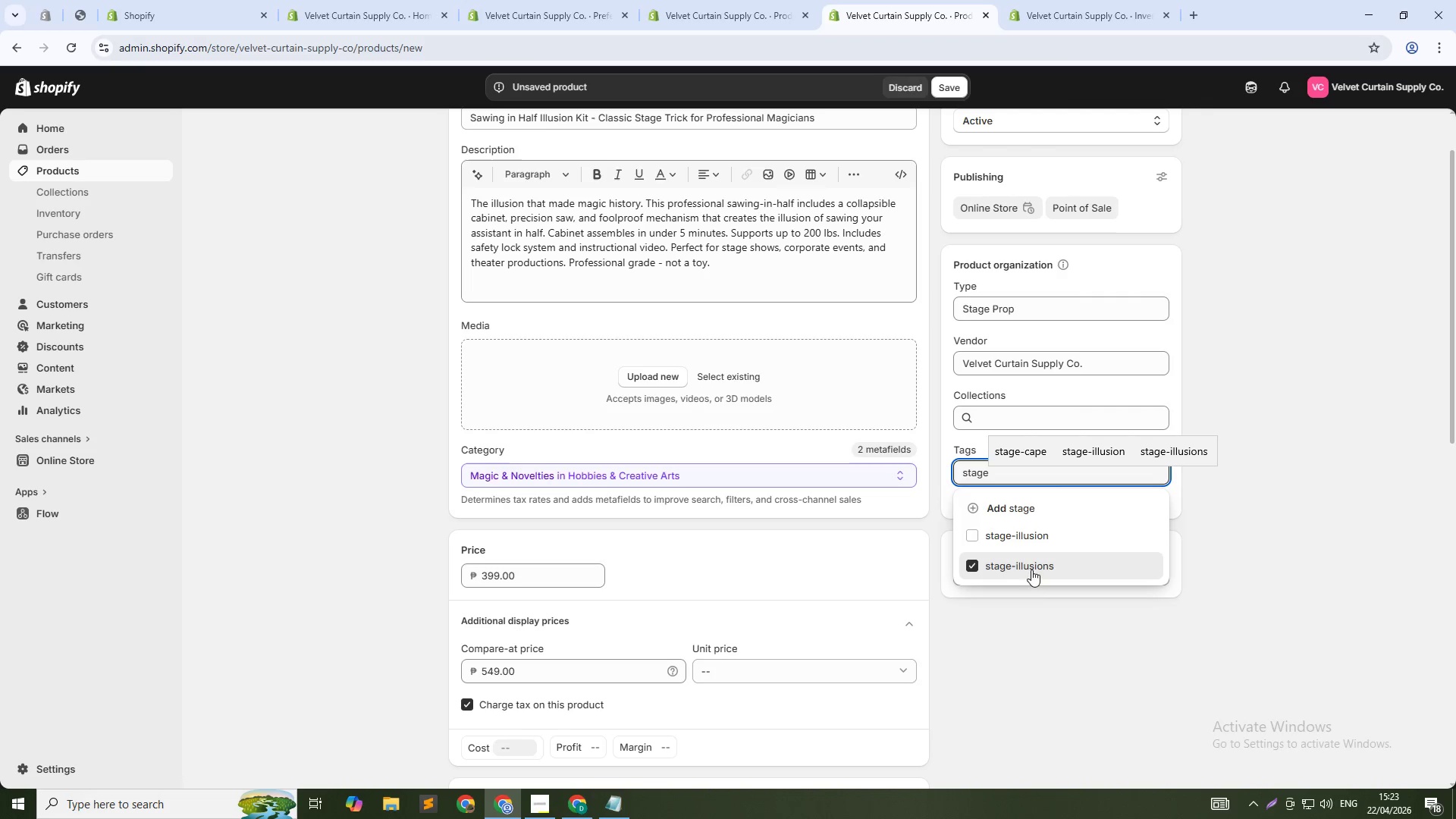 
left_click([1056, 632])
 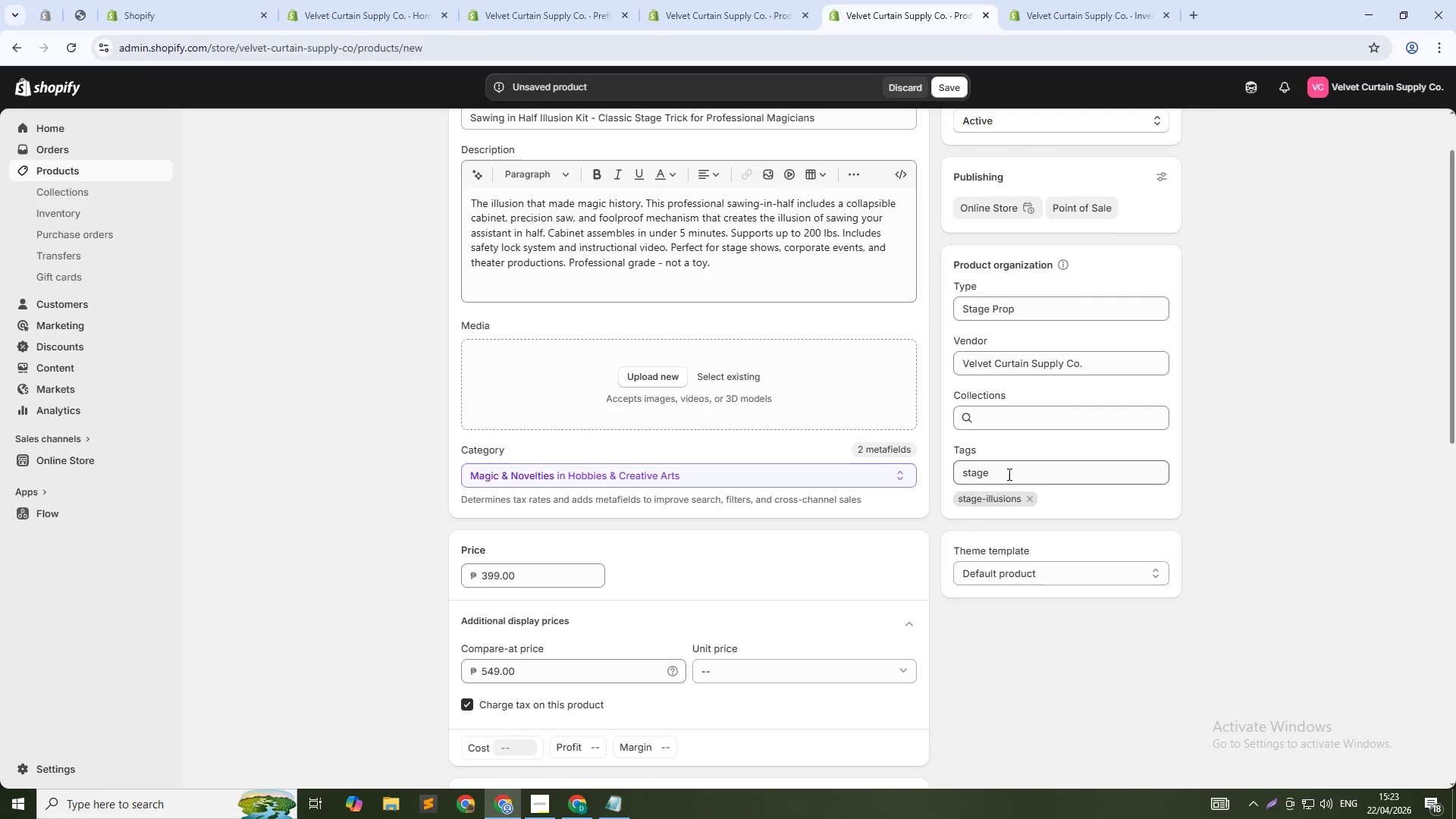 
double_click([1008, 474])
 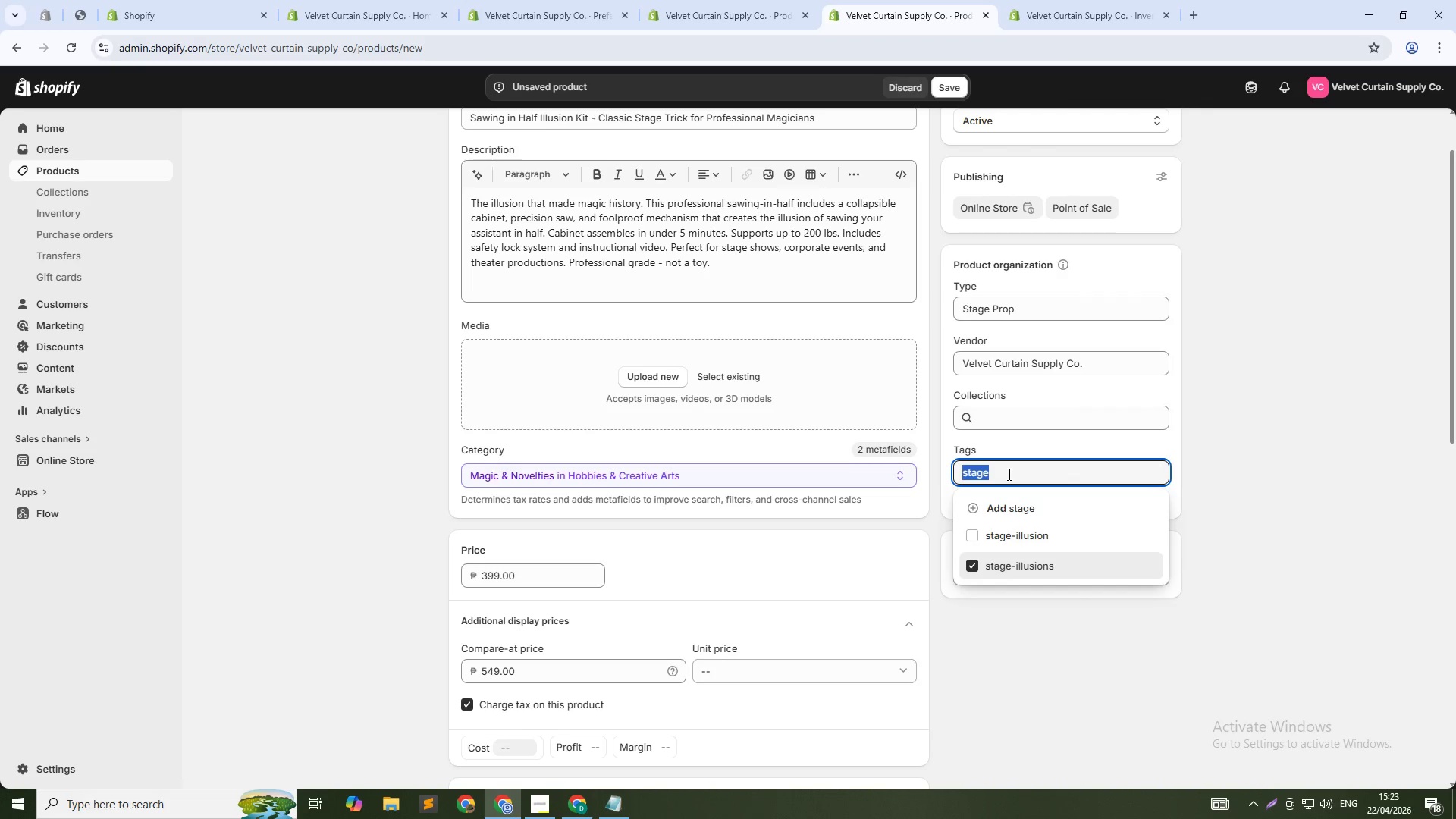 
triple_click([1008, 474])
 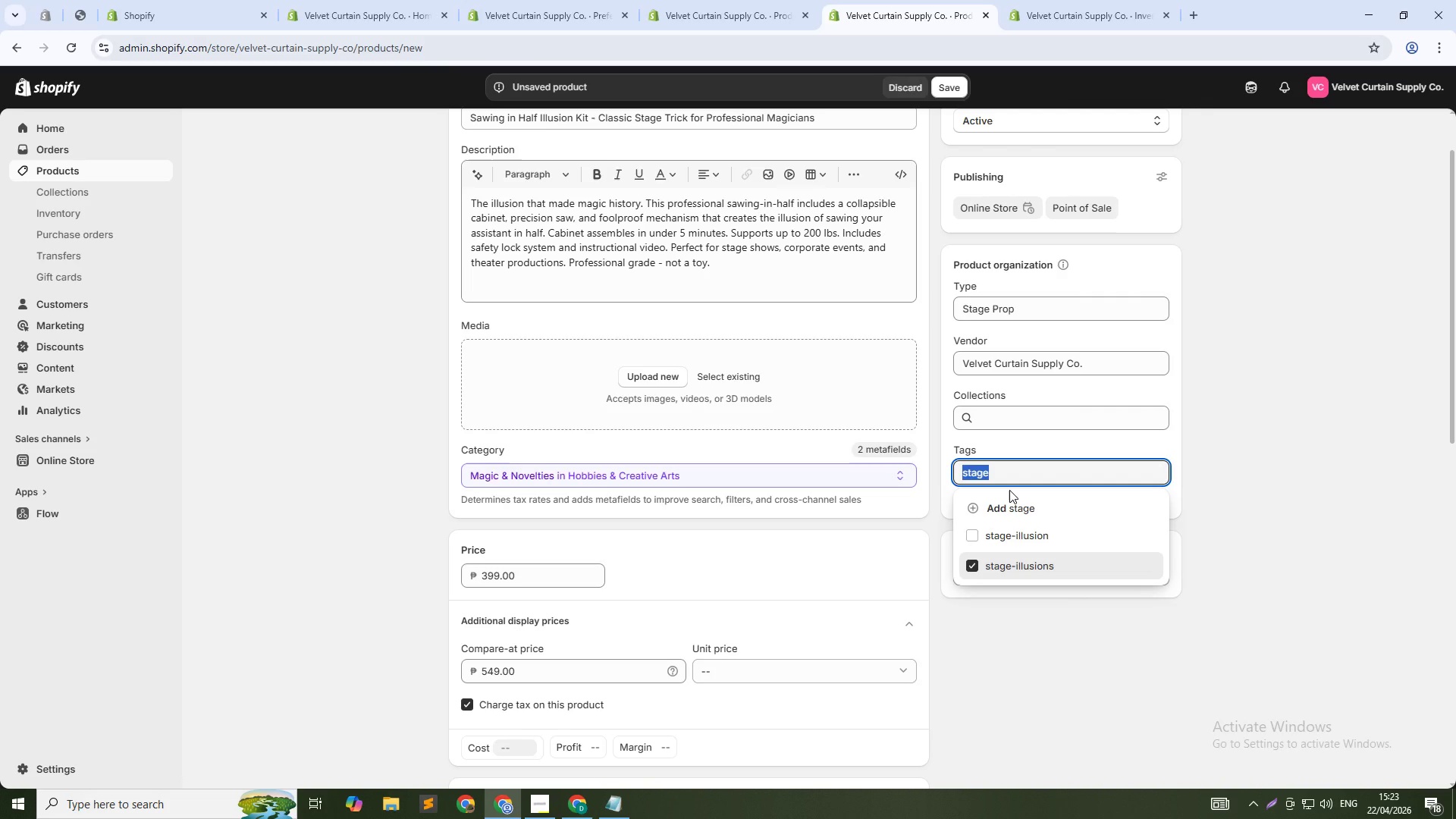 
type(sawing-in-half)
 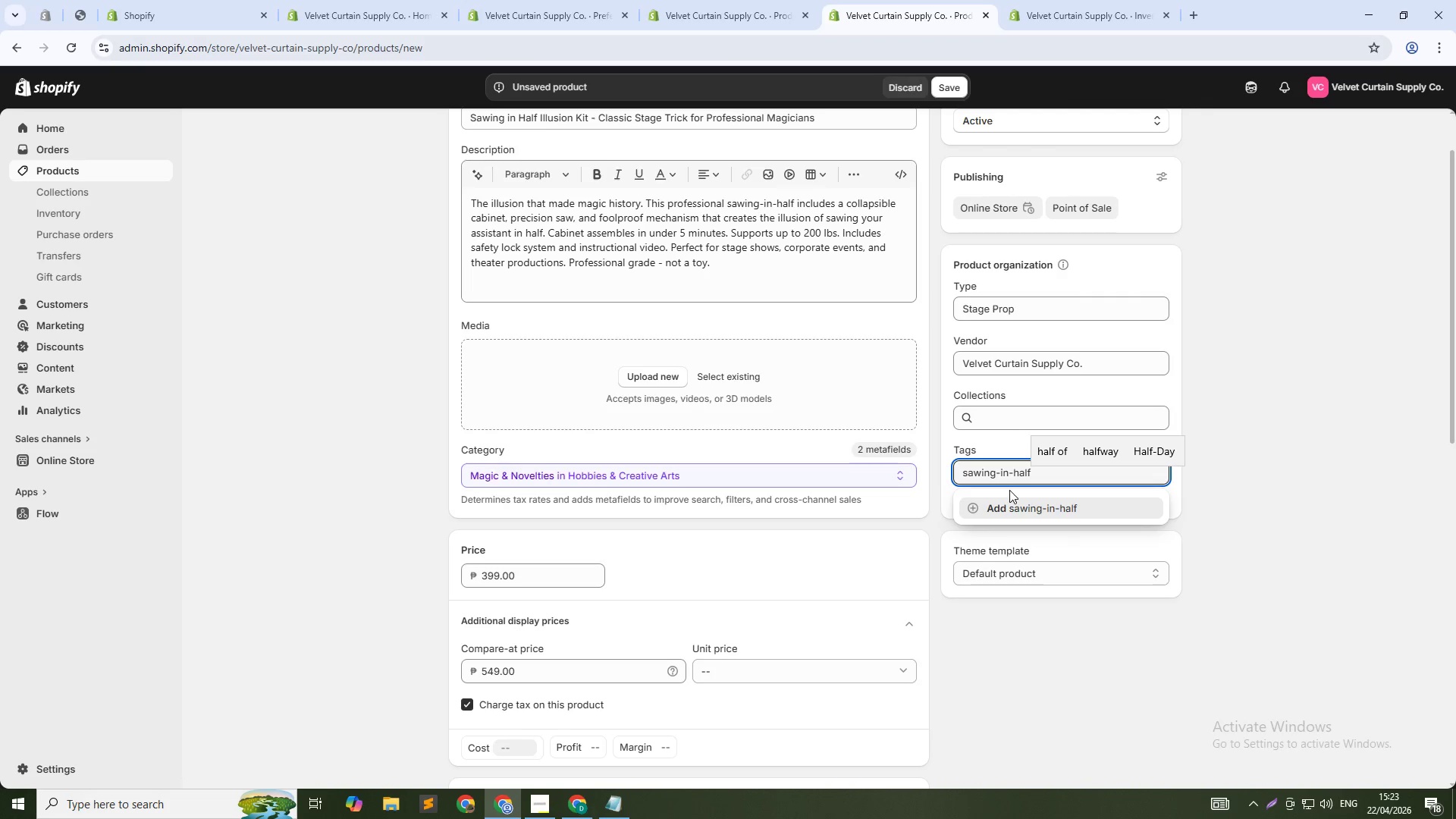 
key(Enter)
 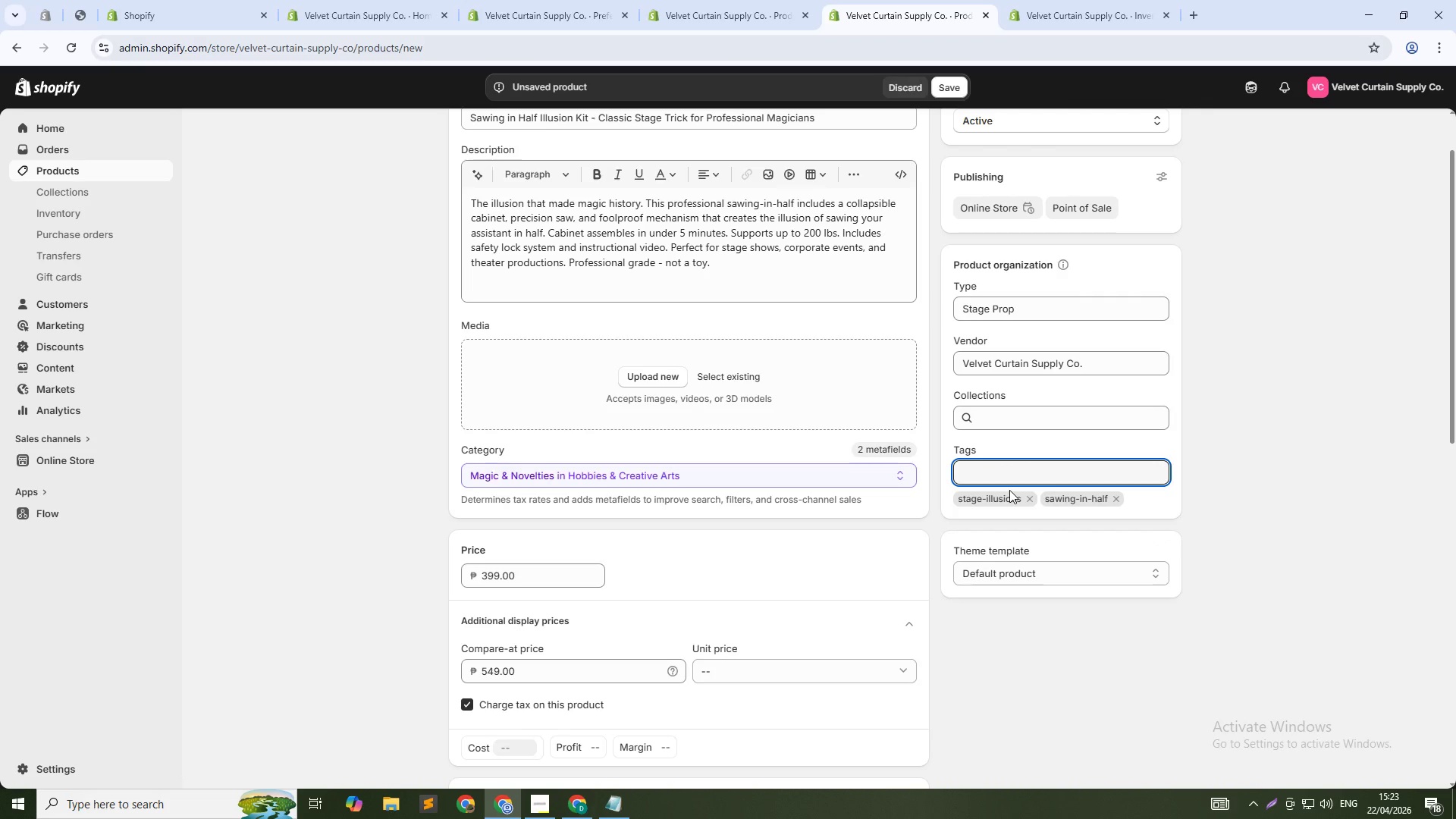 
type(large-prop)
 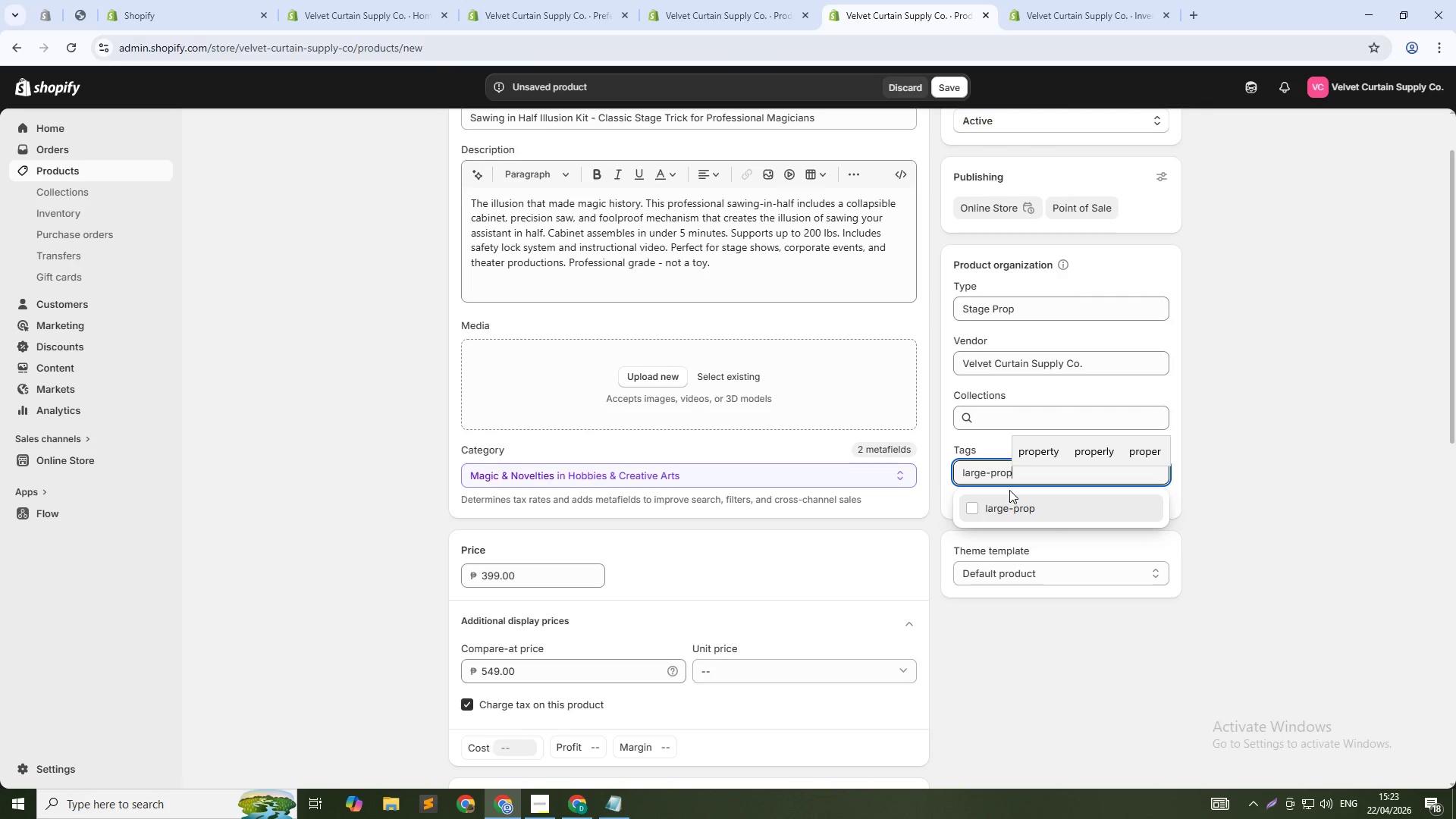 
key(Enter)
 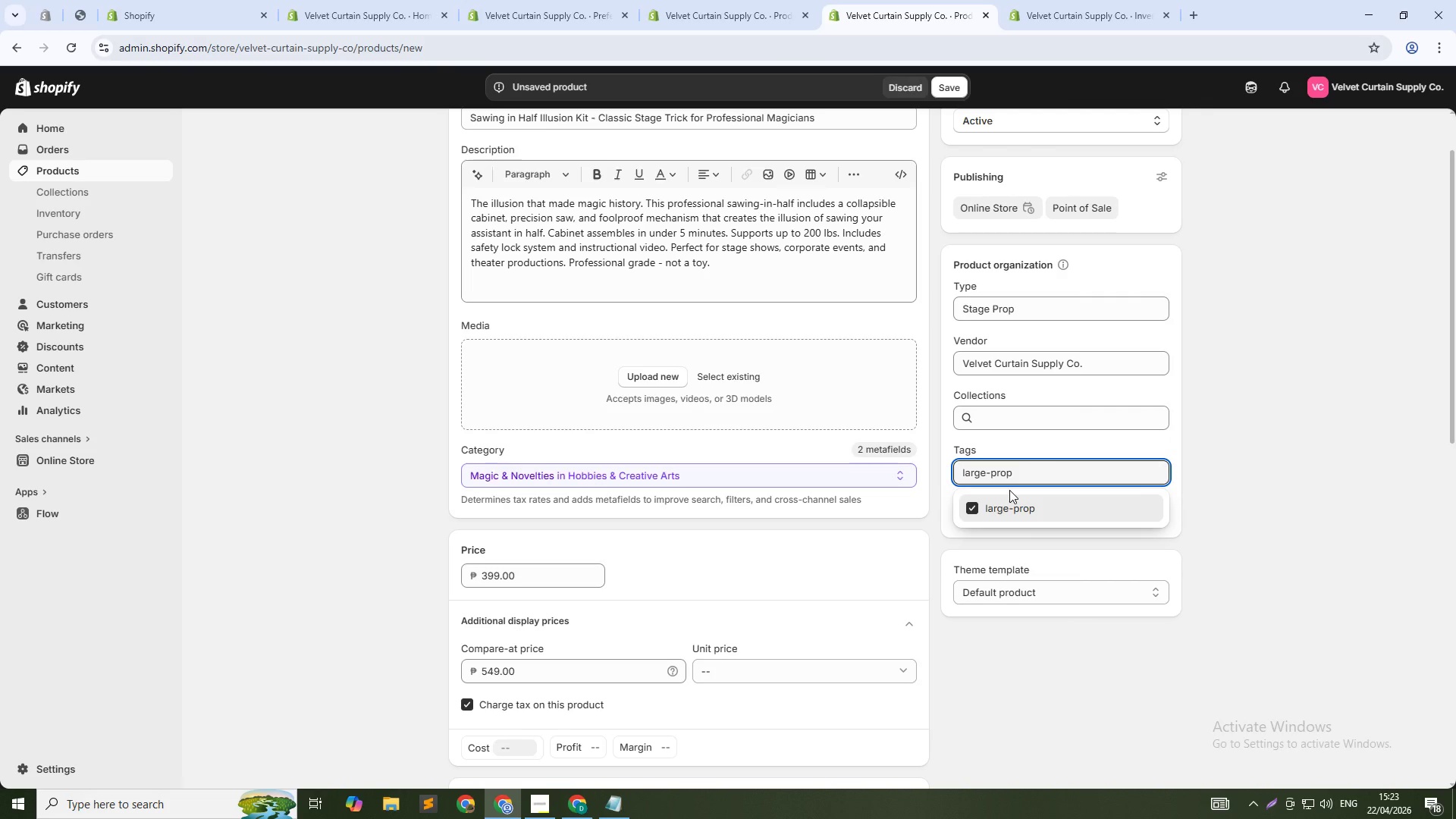 
key(Control+A)
 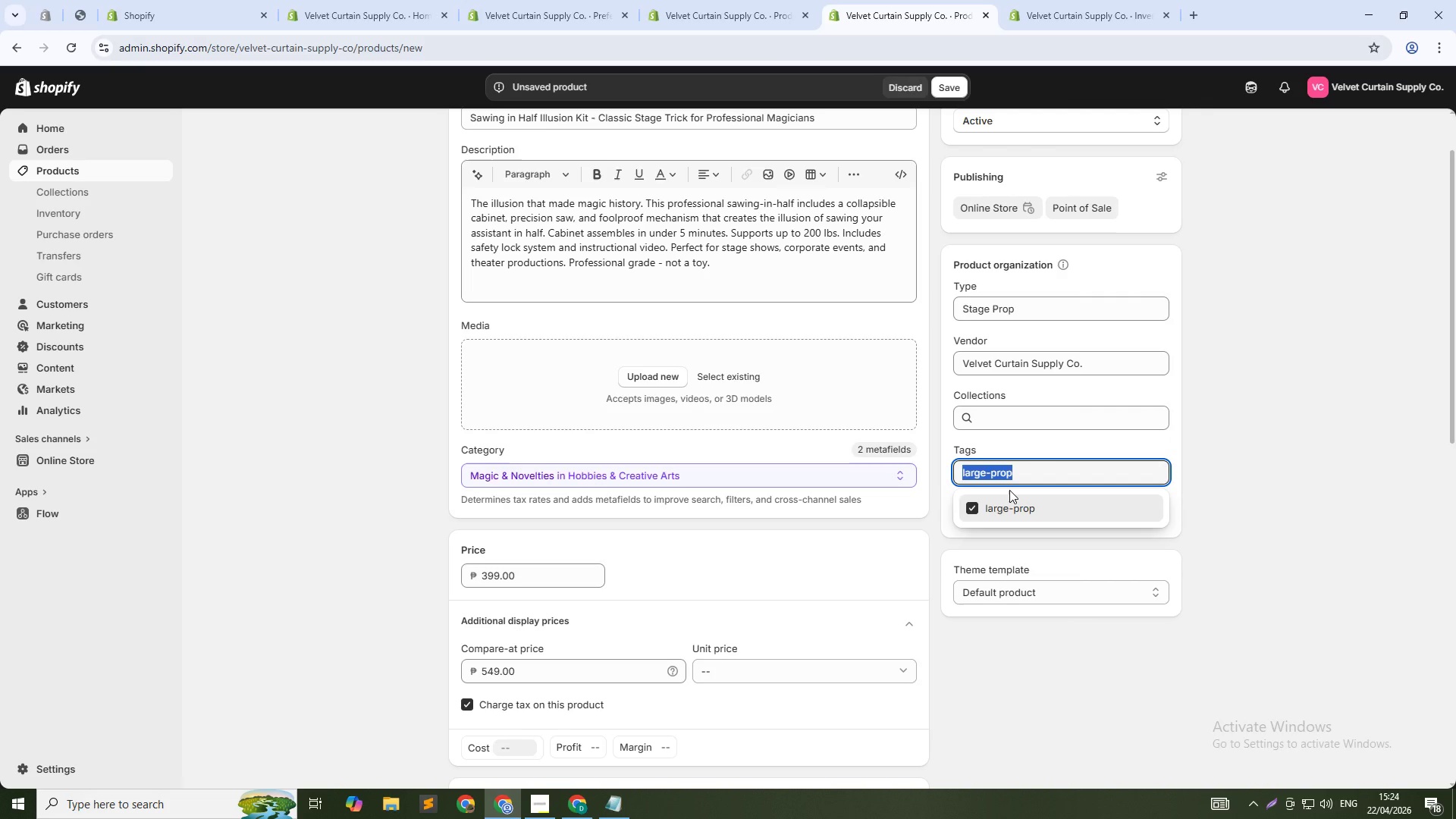 
key(Backspace)
 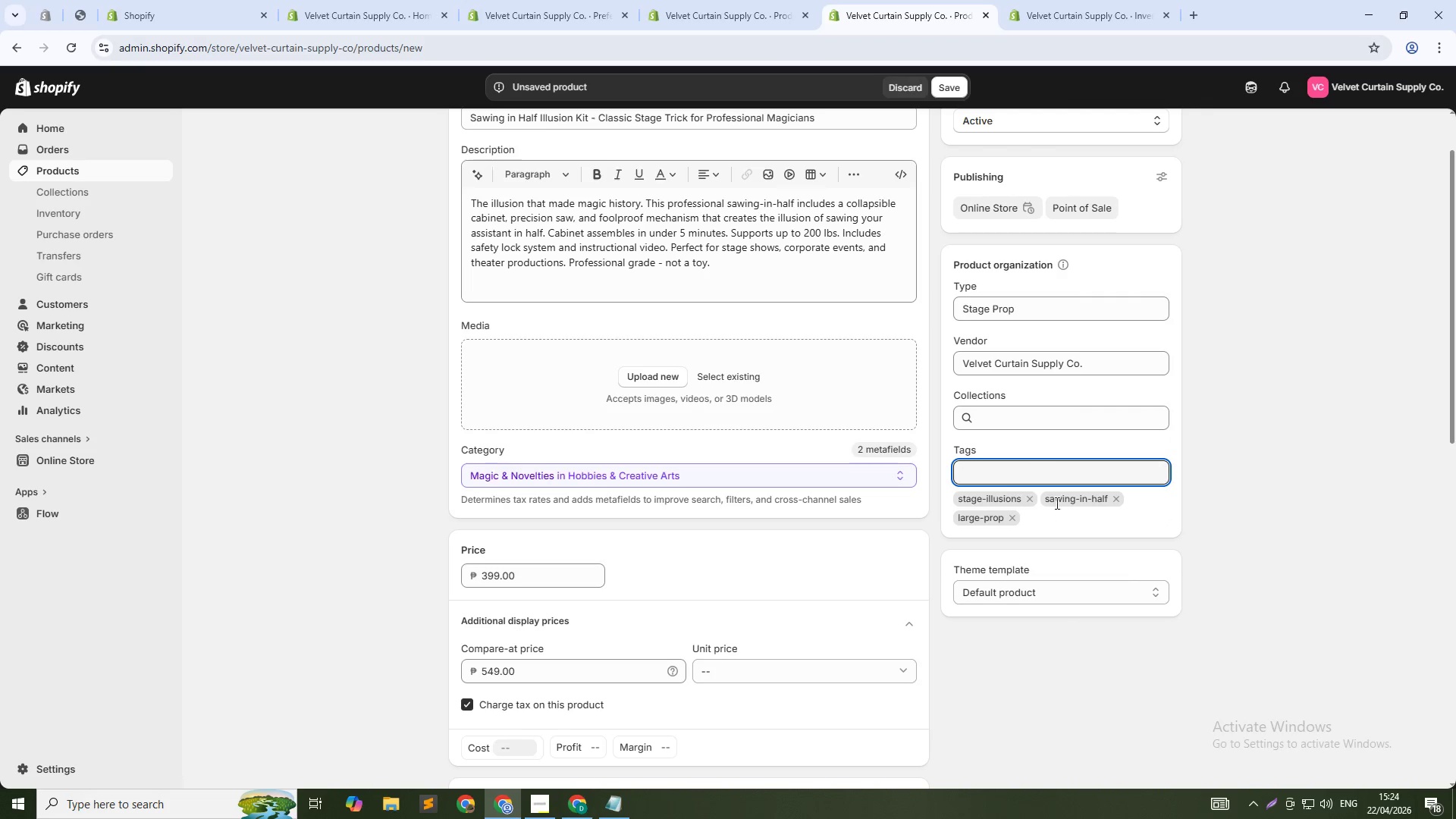 
left_click([1042, 475])
 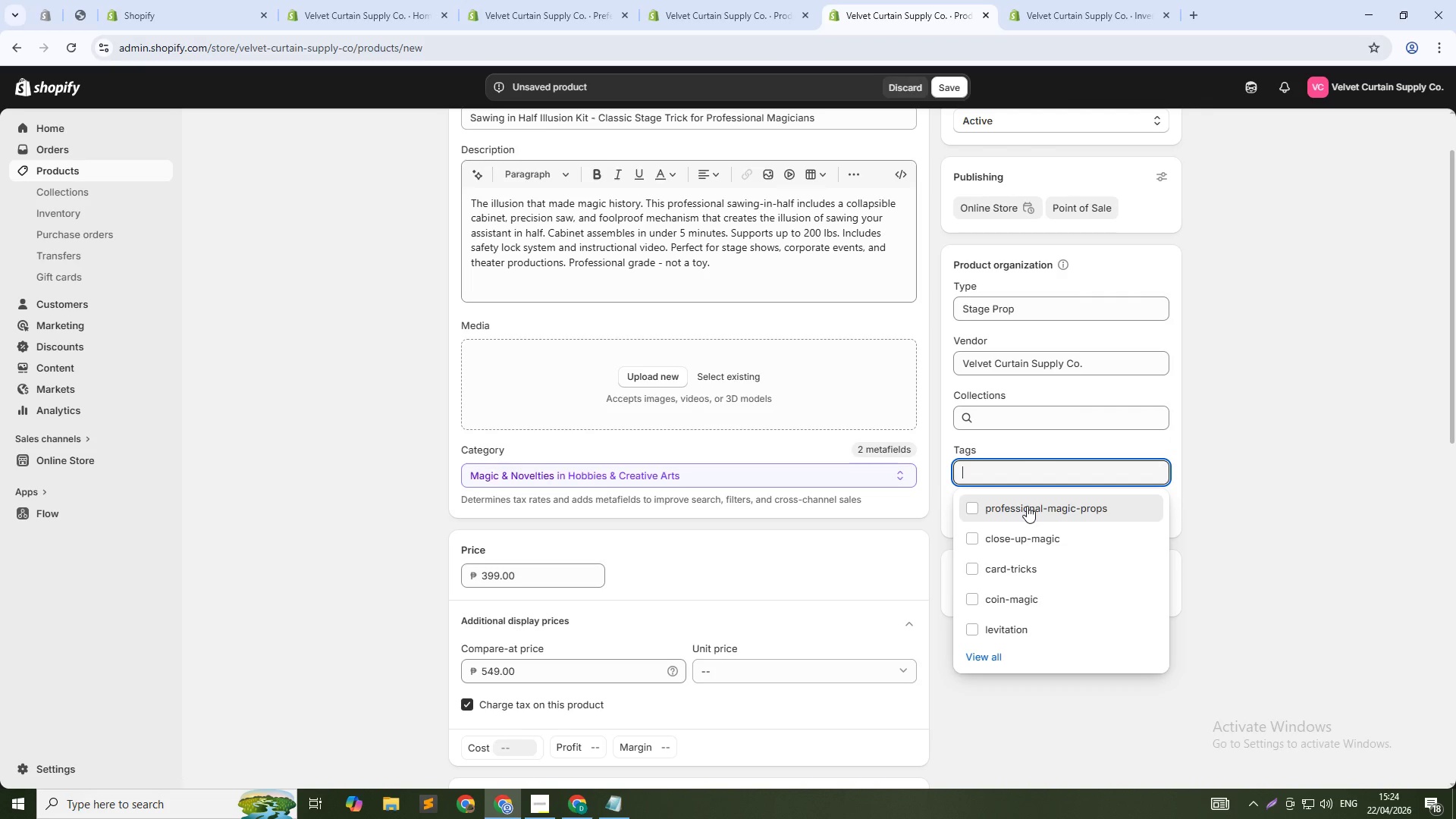 
left_click([1034, 510])
 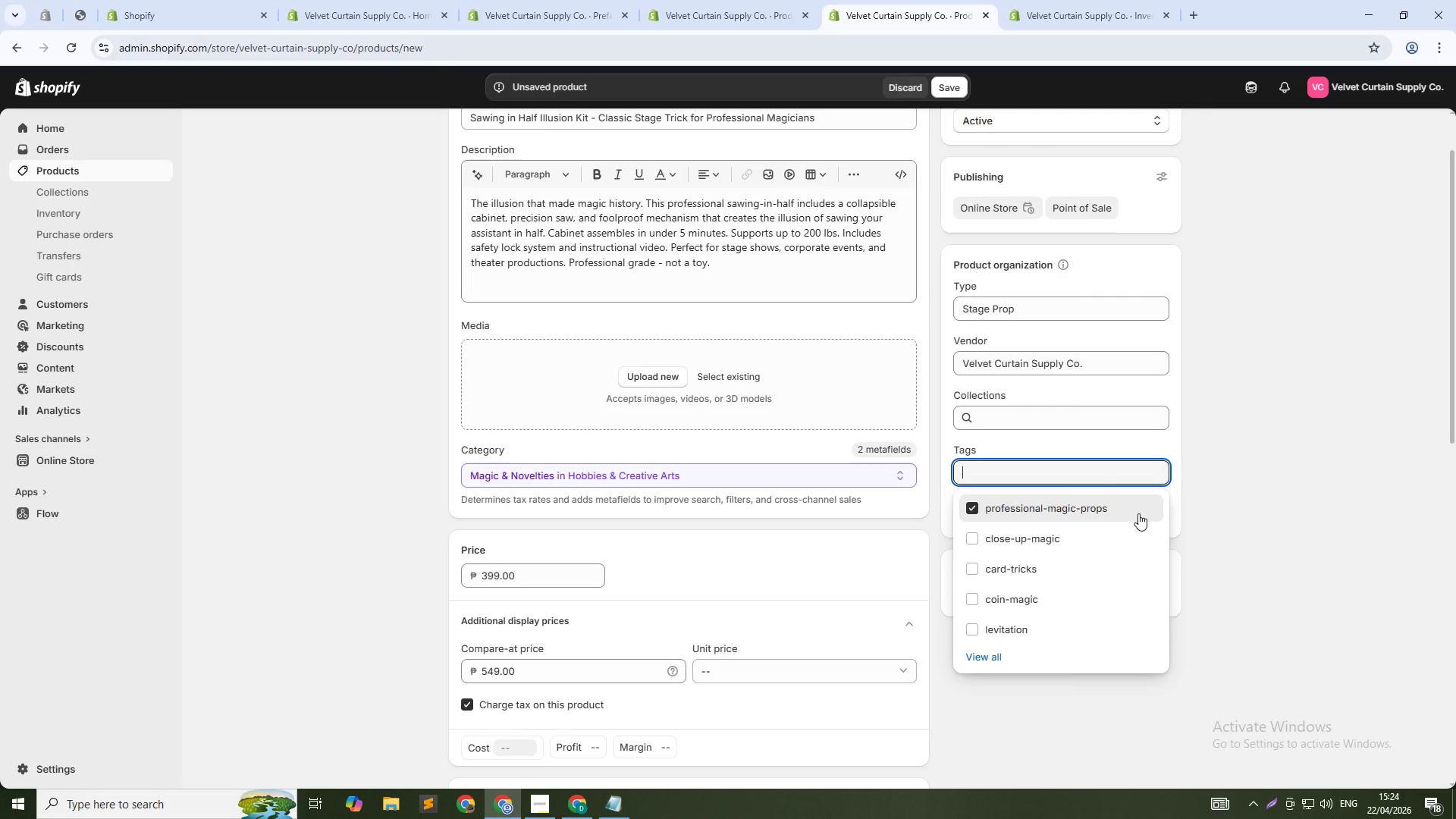 
left_click([1272, 533])
 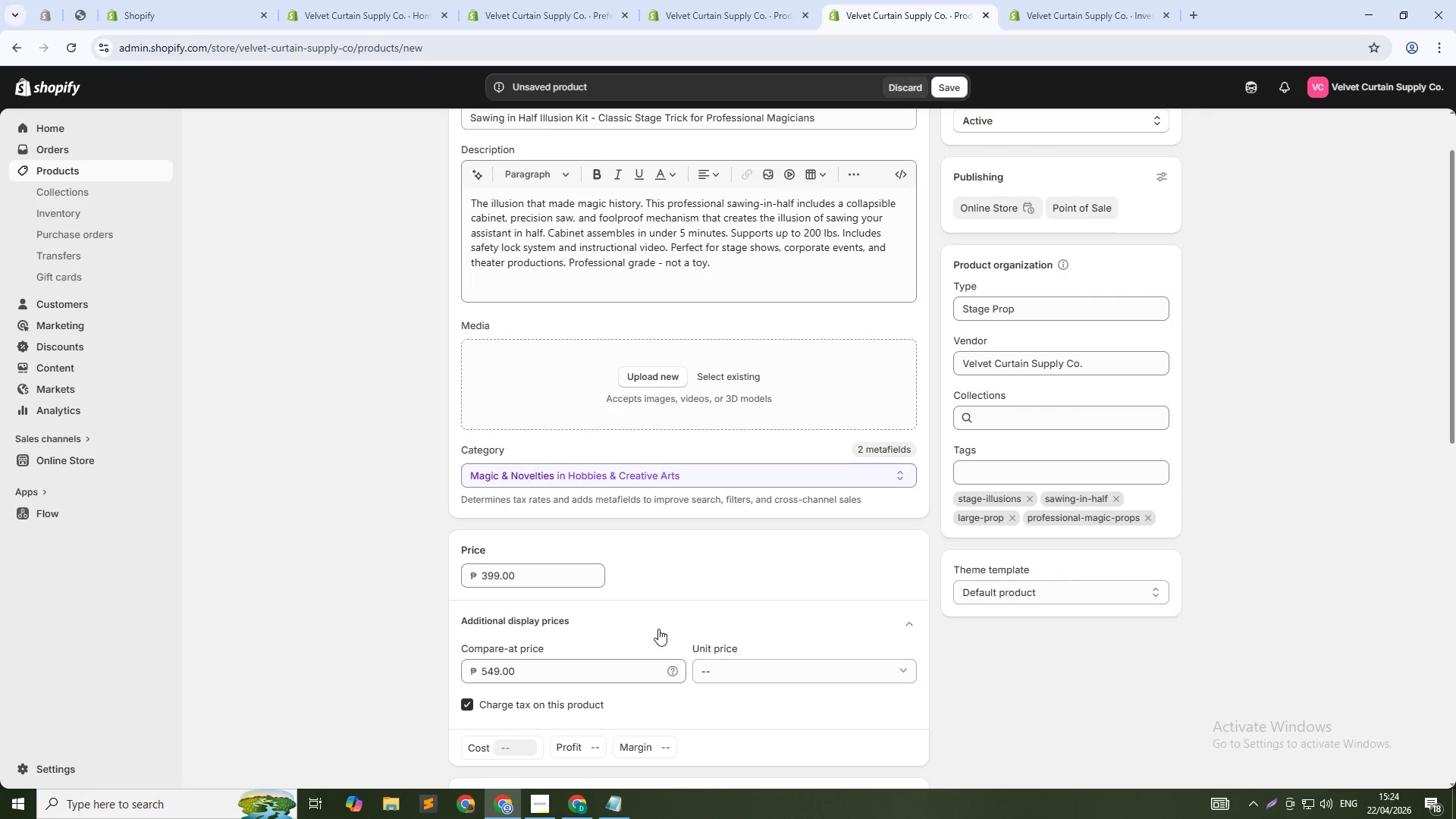 
scroll: coordinate [595, 595], scroll_direction: down, amount: 2.0
 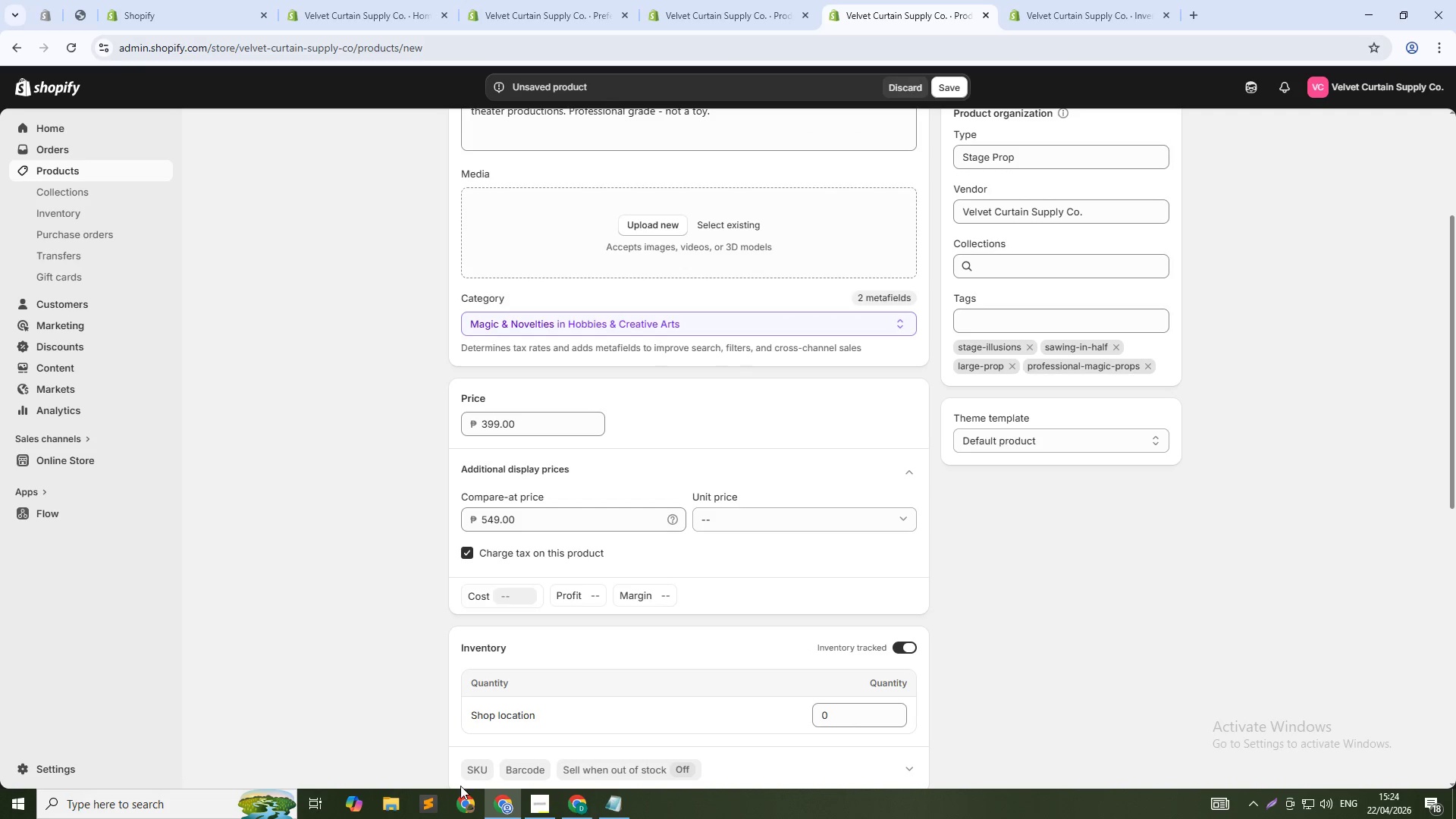 
left_click([476, 764])
 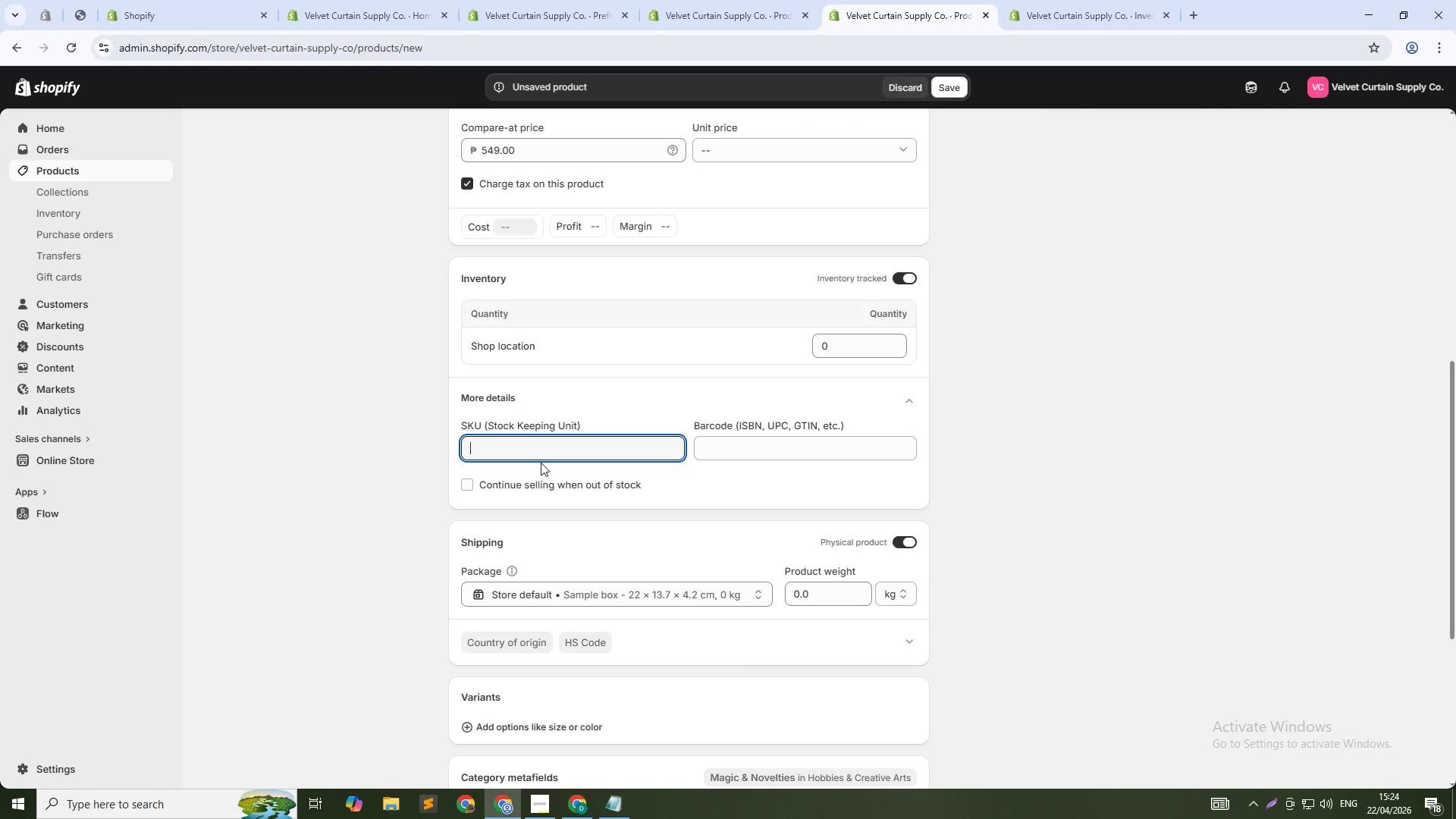 
type(VEL-STG-SAW-06)
 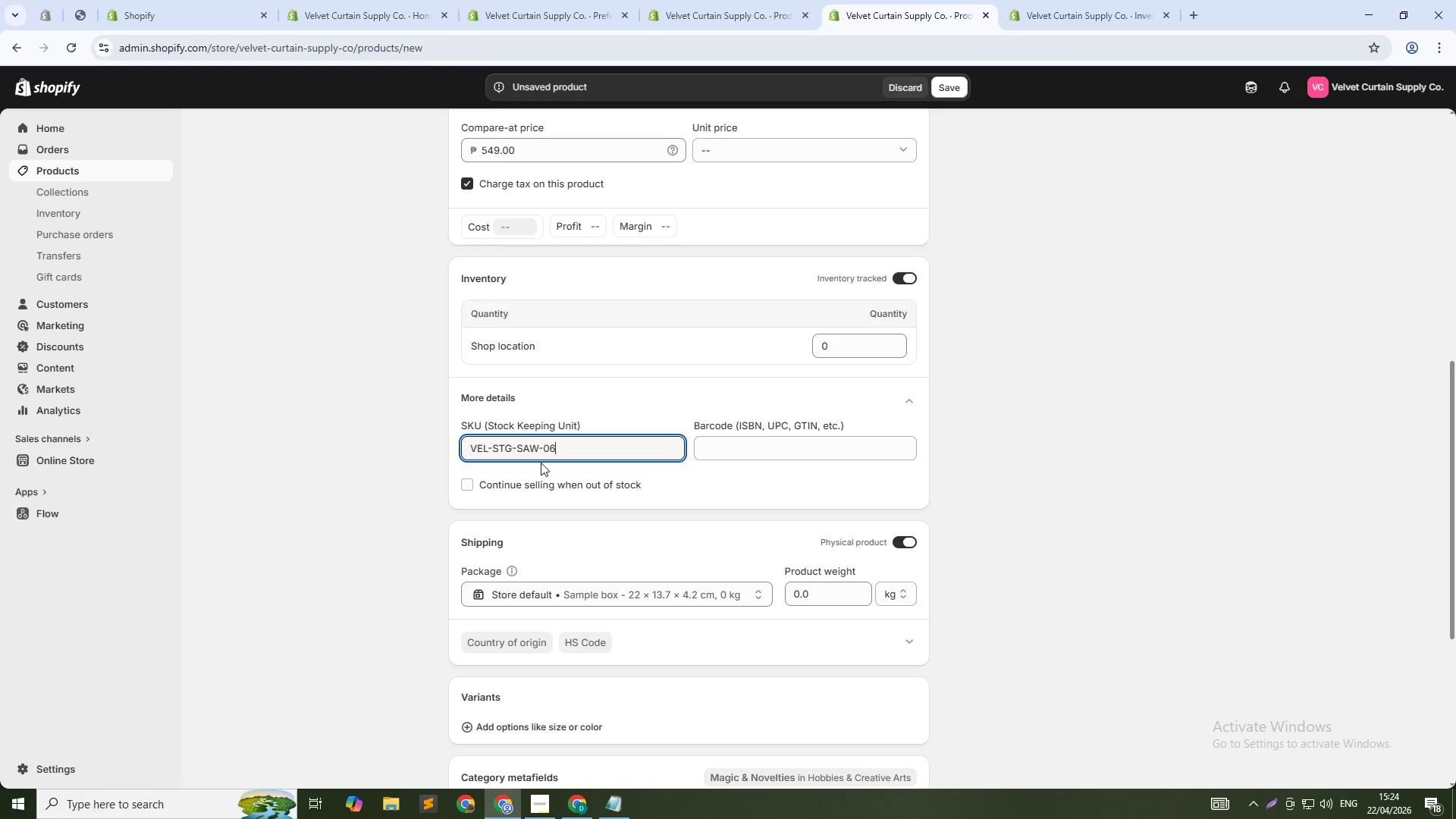 
scroll: coordinate [686, 622], scroll_direction: down, amount: 8.0
 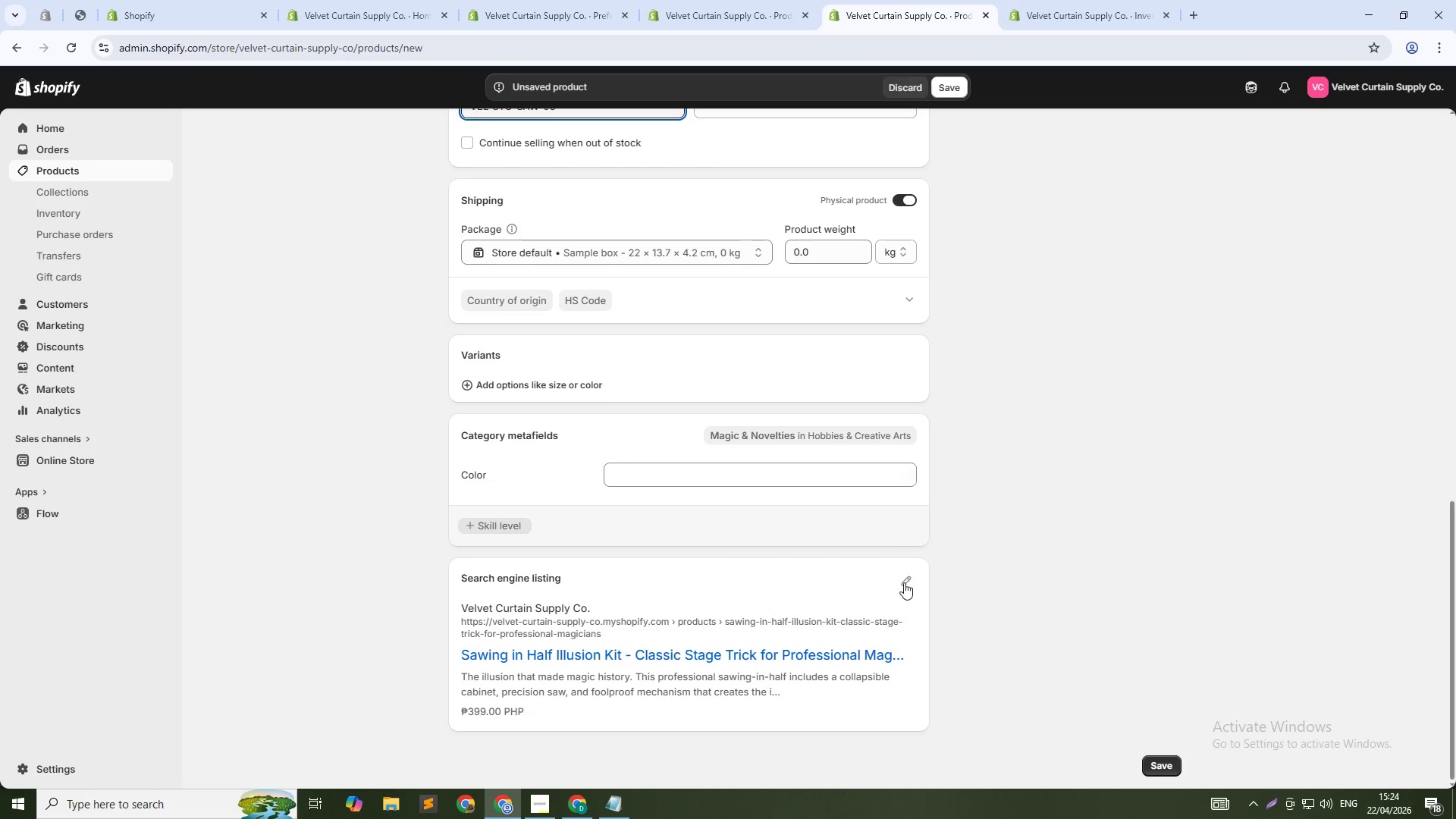 
left_click([905, 581])
 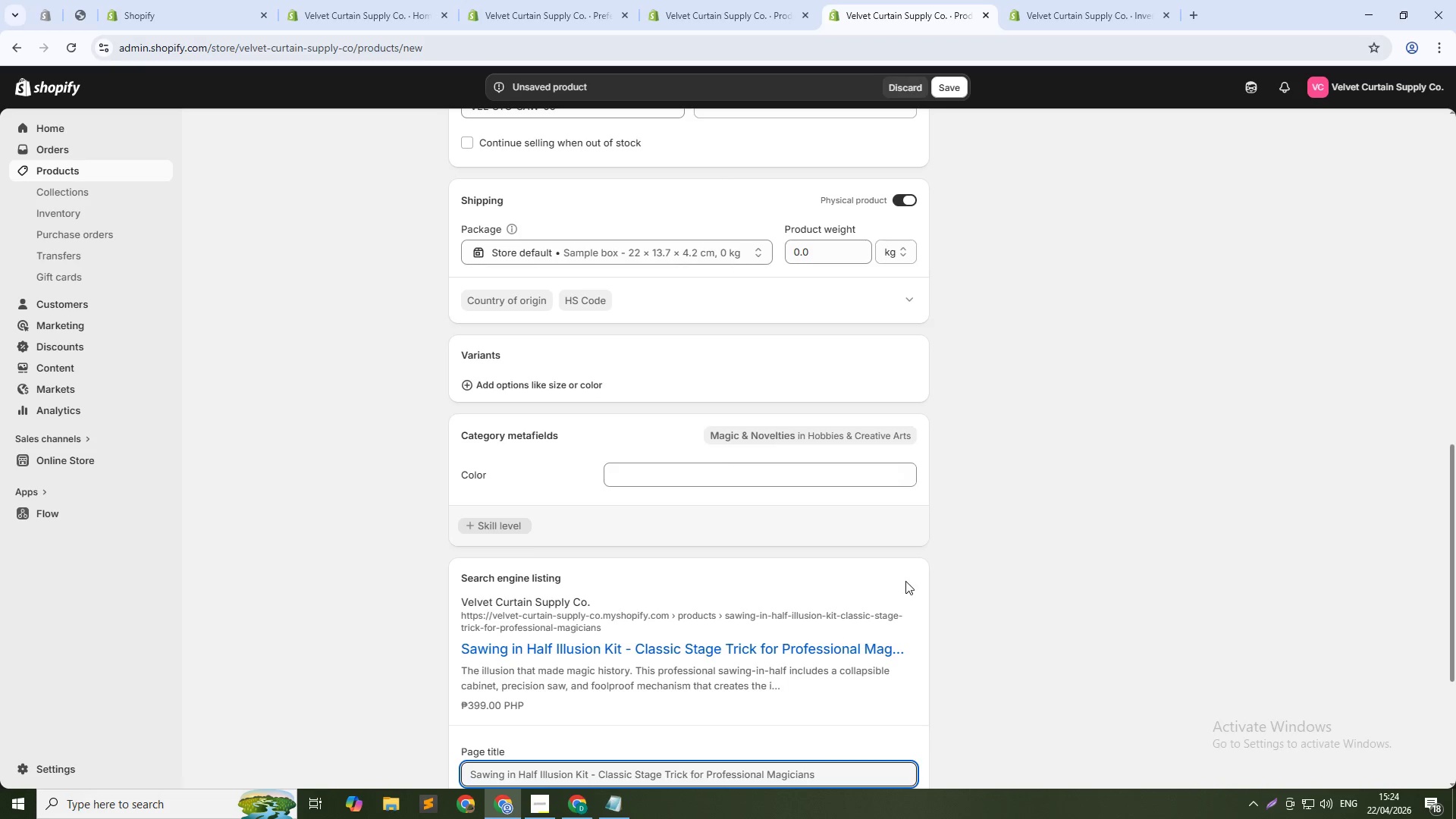 
scroll: coordinate [699, 642], scroll_direction: down, amount: 1.0
 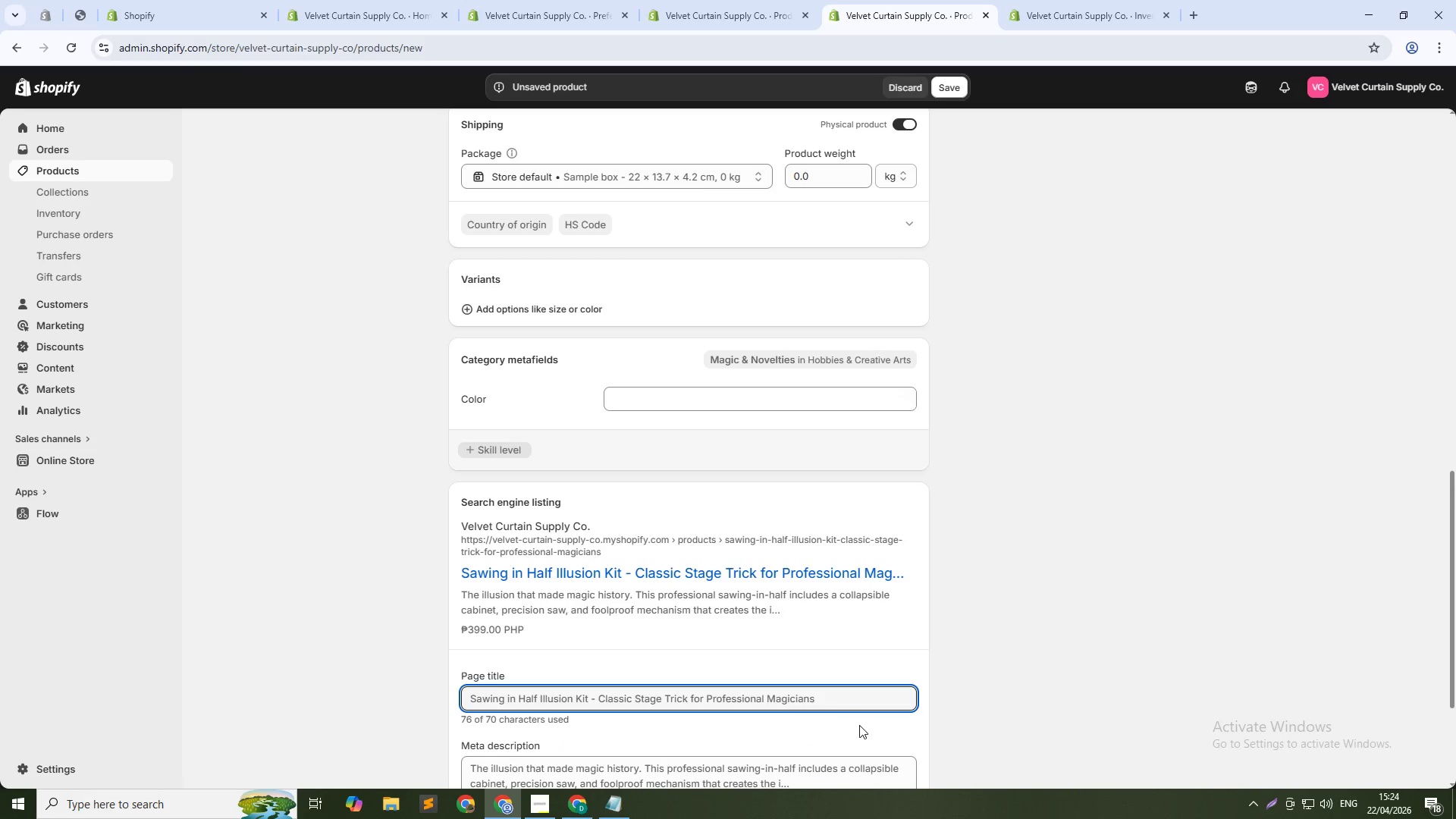 
left_click([850, 695])
 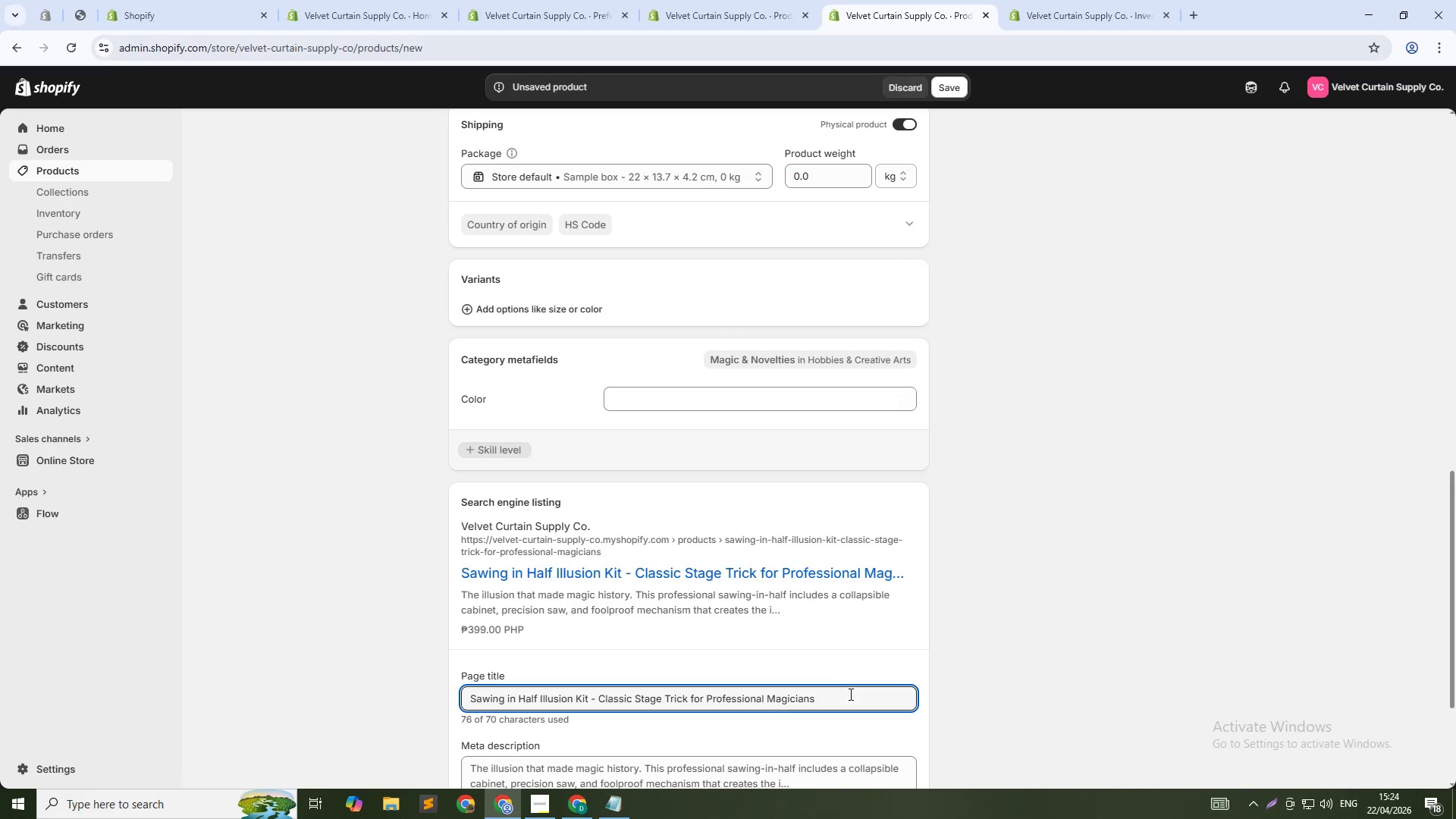 
key(Backspace)
 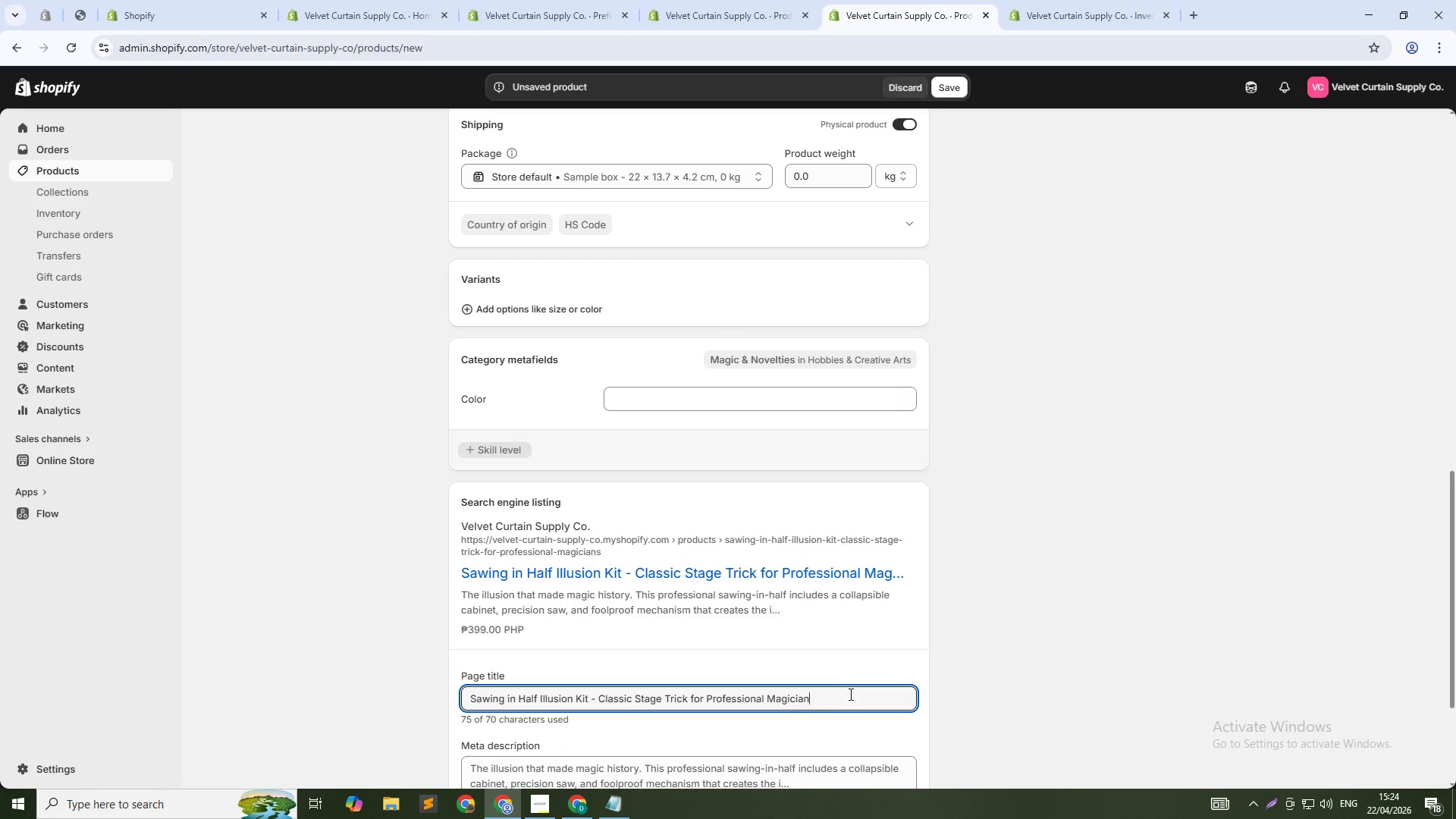 
key(Backspace)
 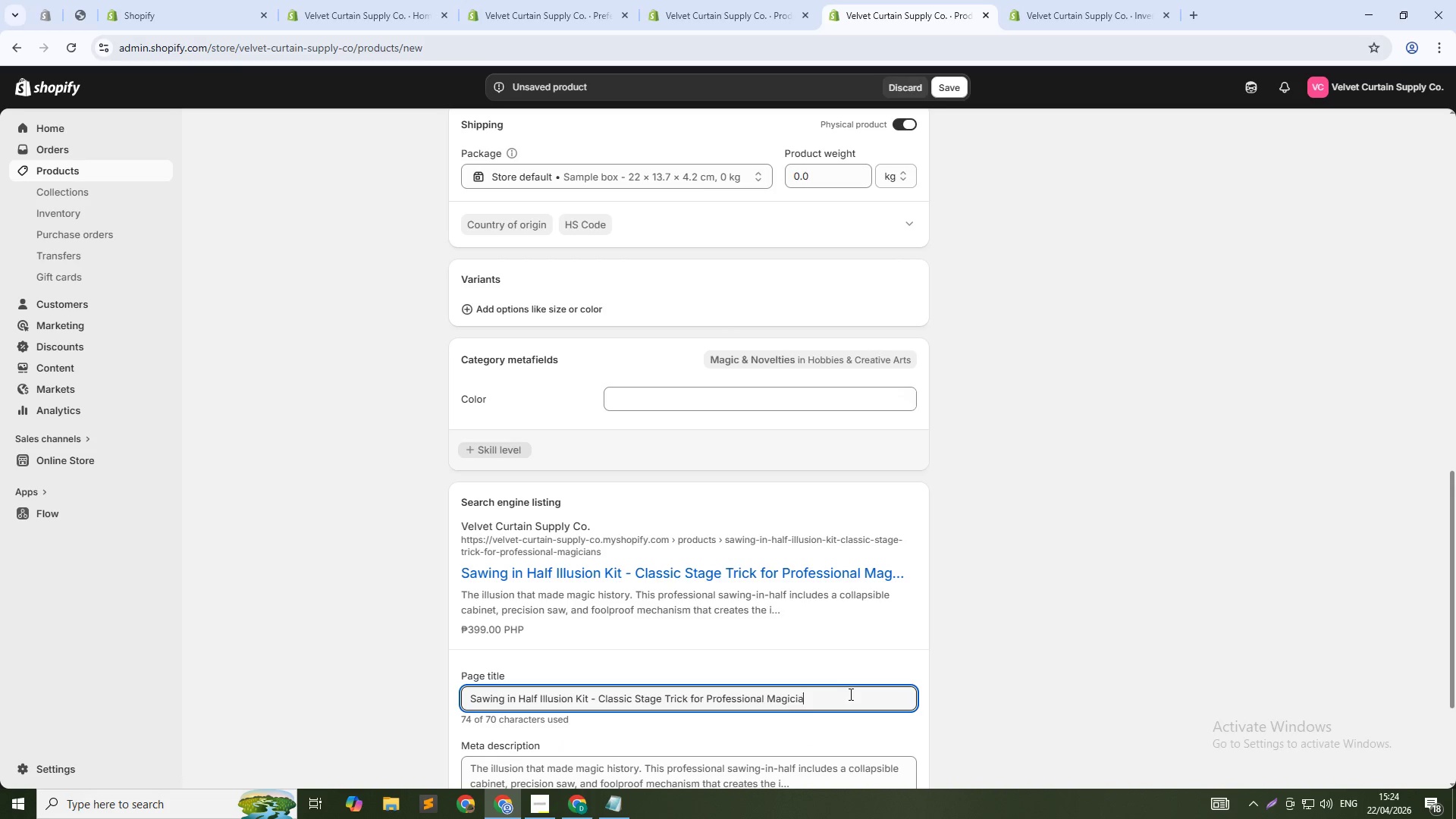 
key(Backspace)
 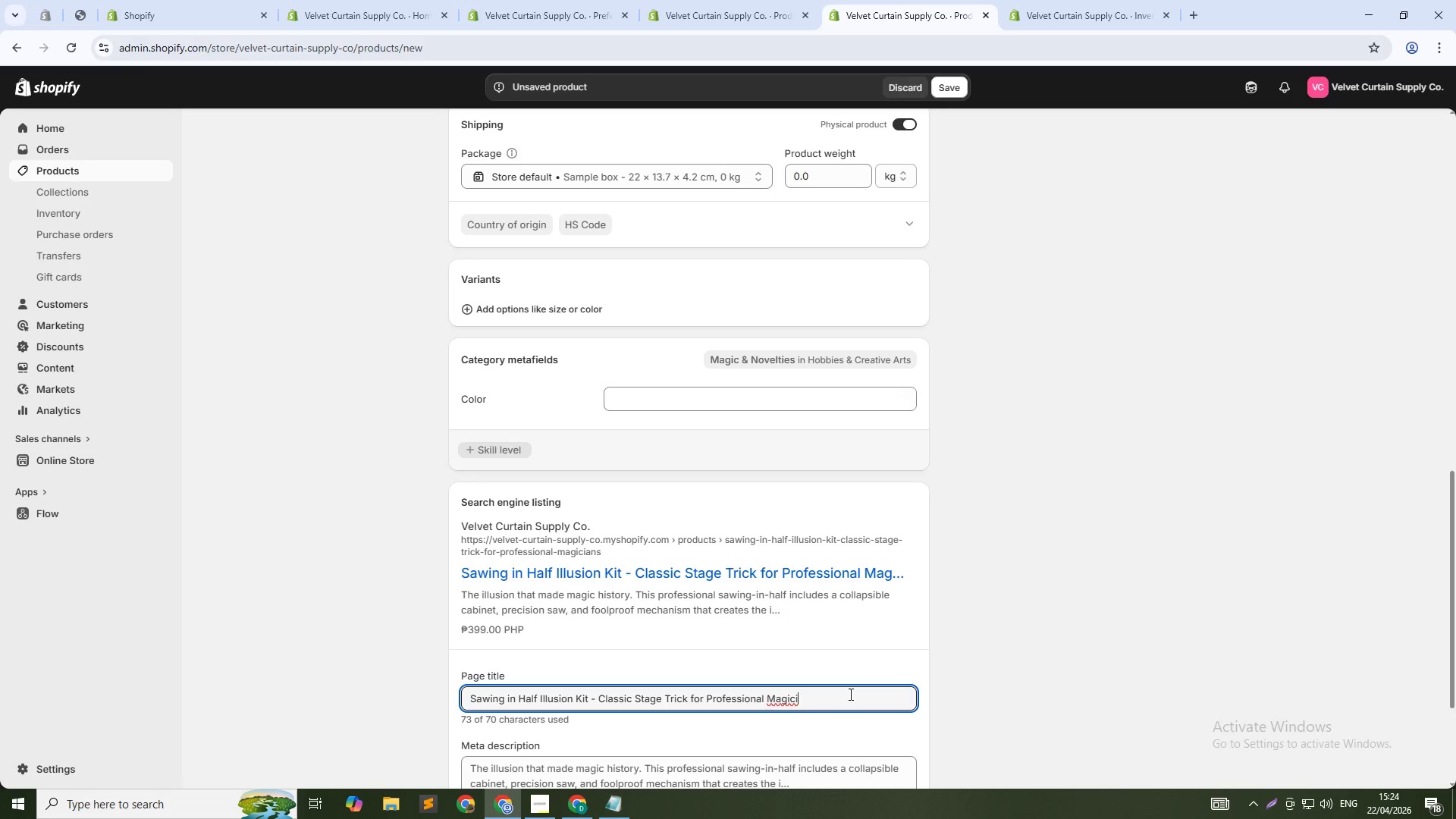 
key(Backspace)
 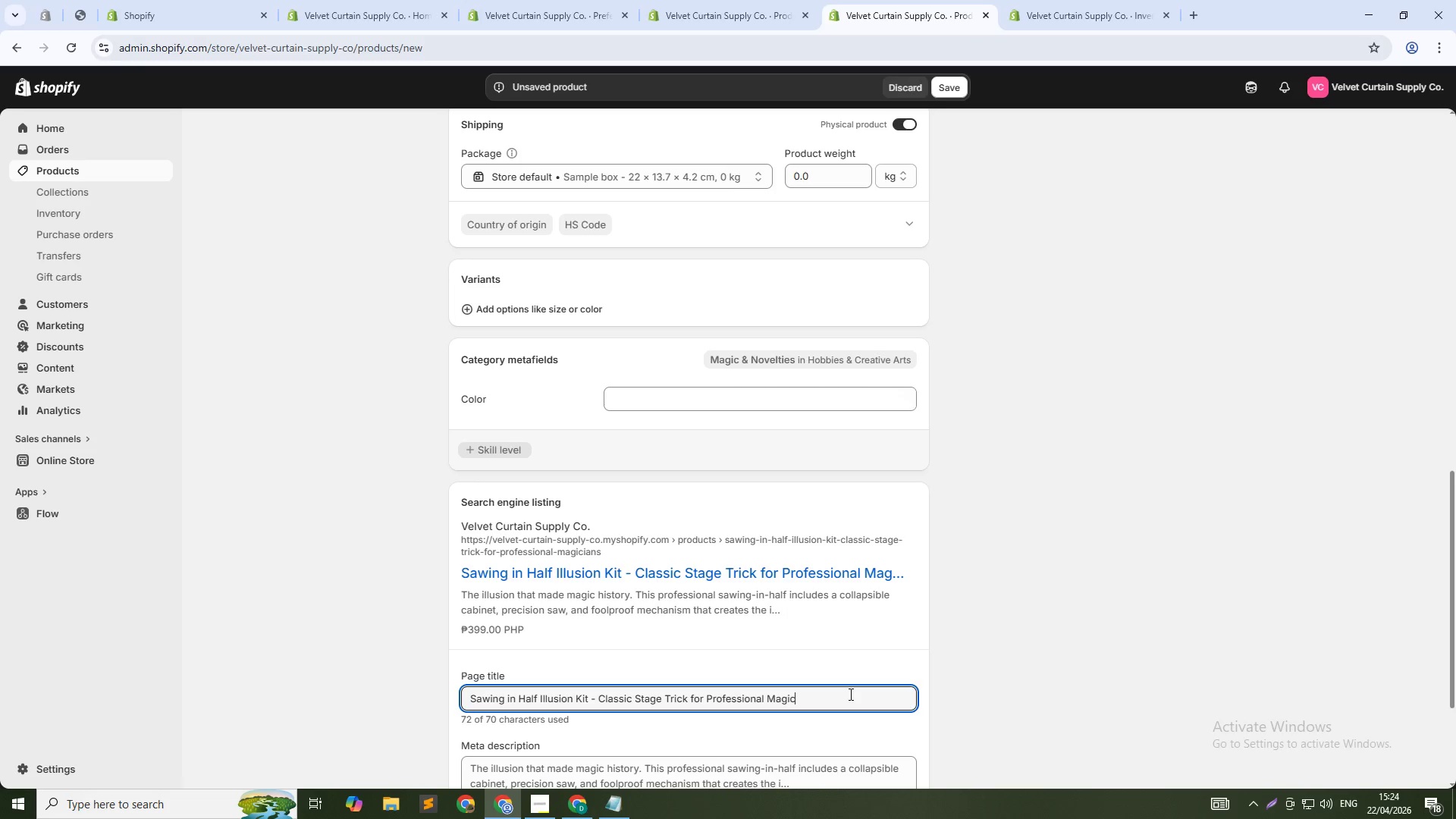 
key(Backspace)
 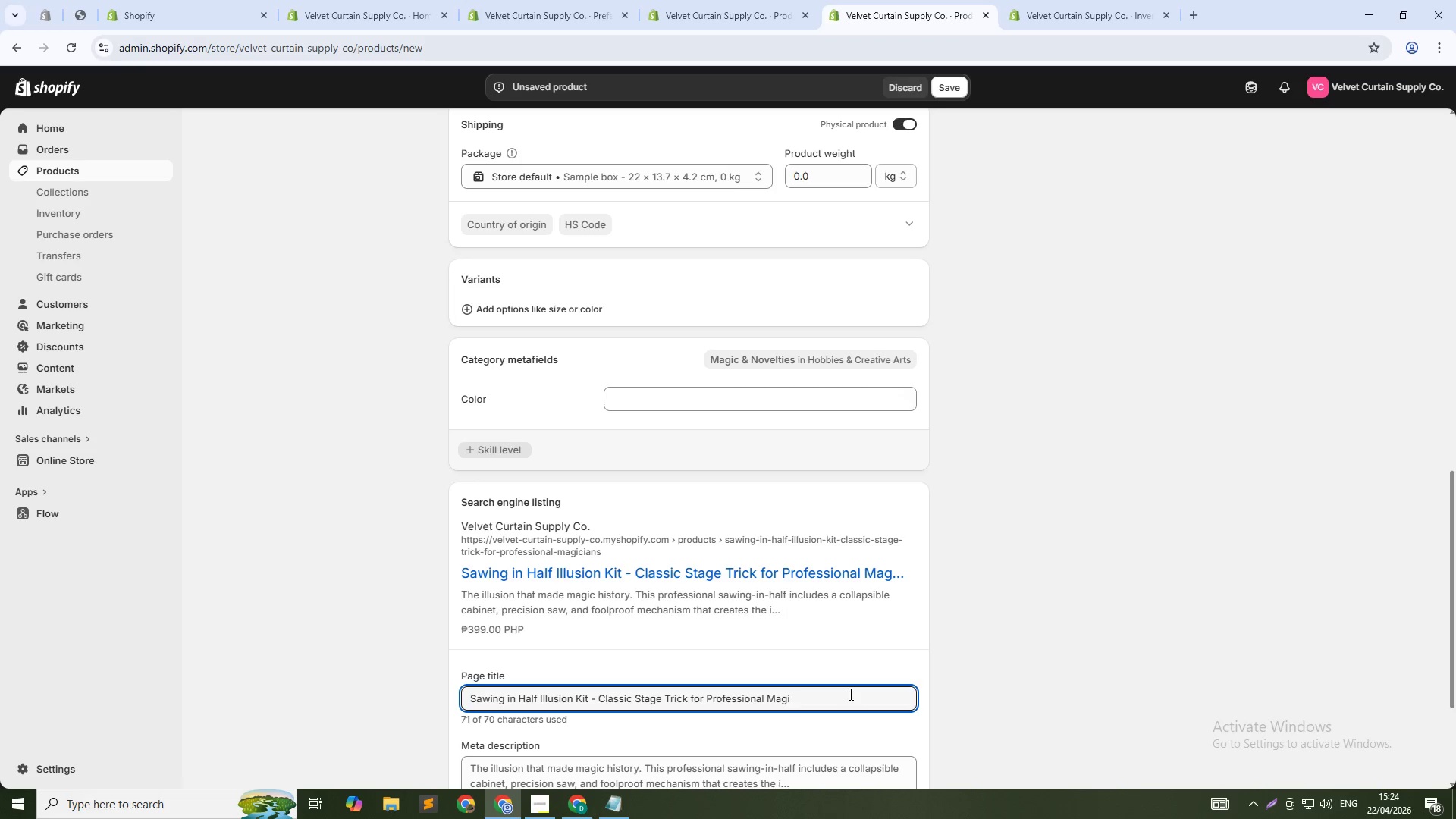 
hold_key(key=Backspace, duration=1.34)
 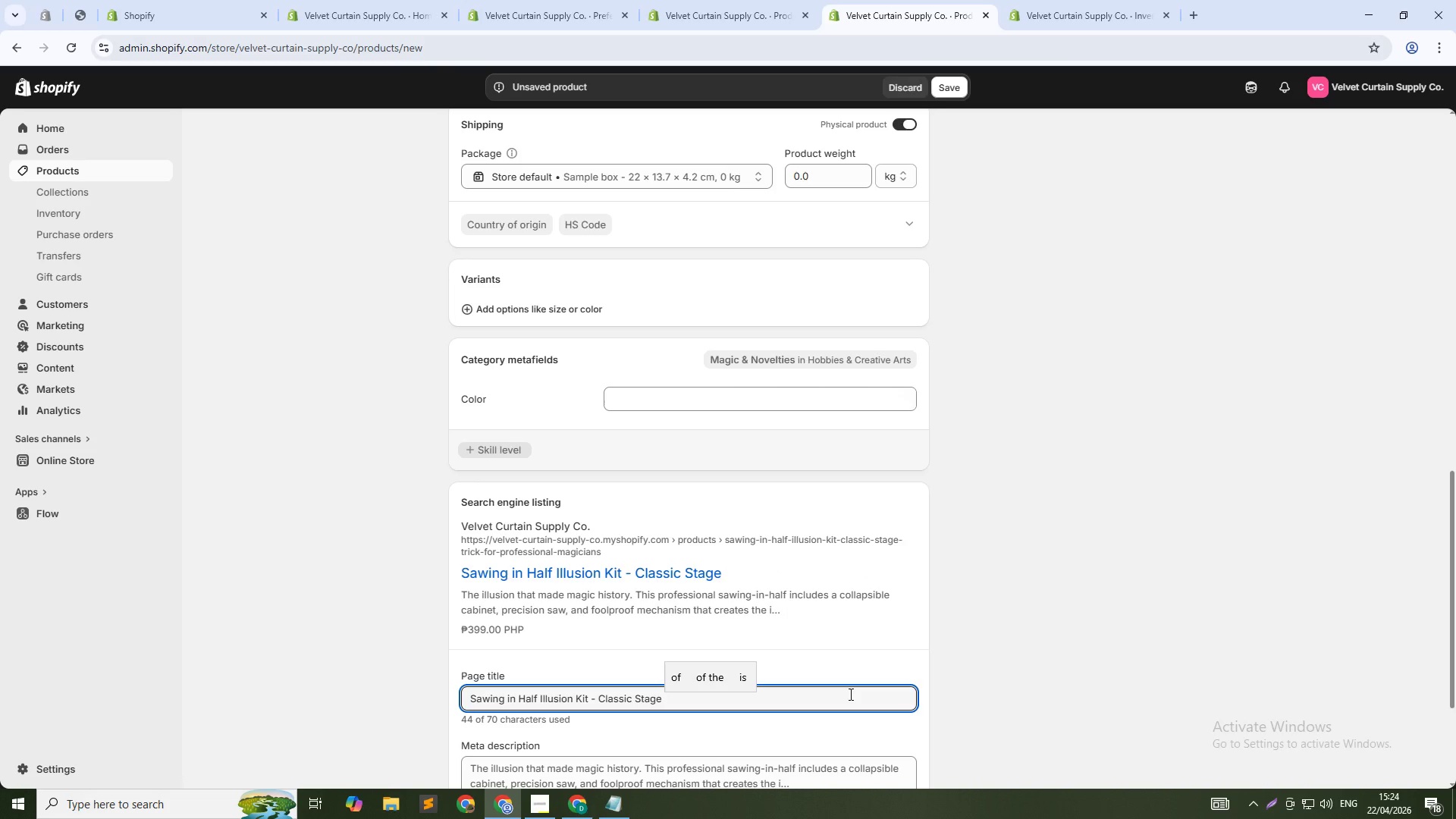 
key(Backspace)
 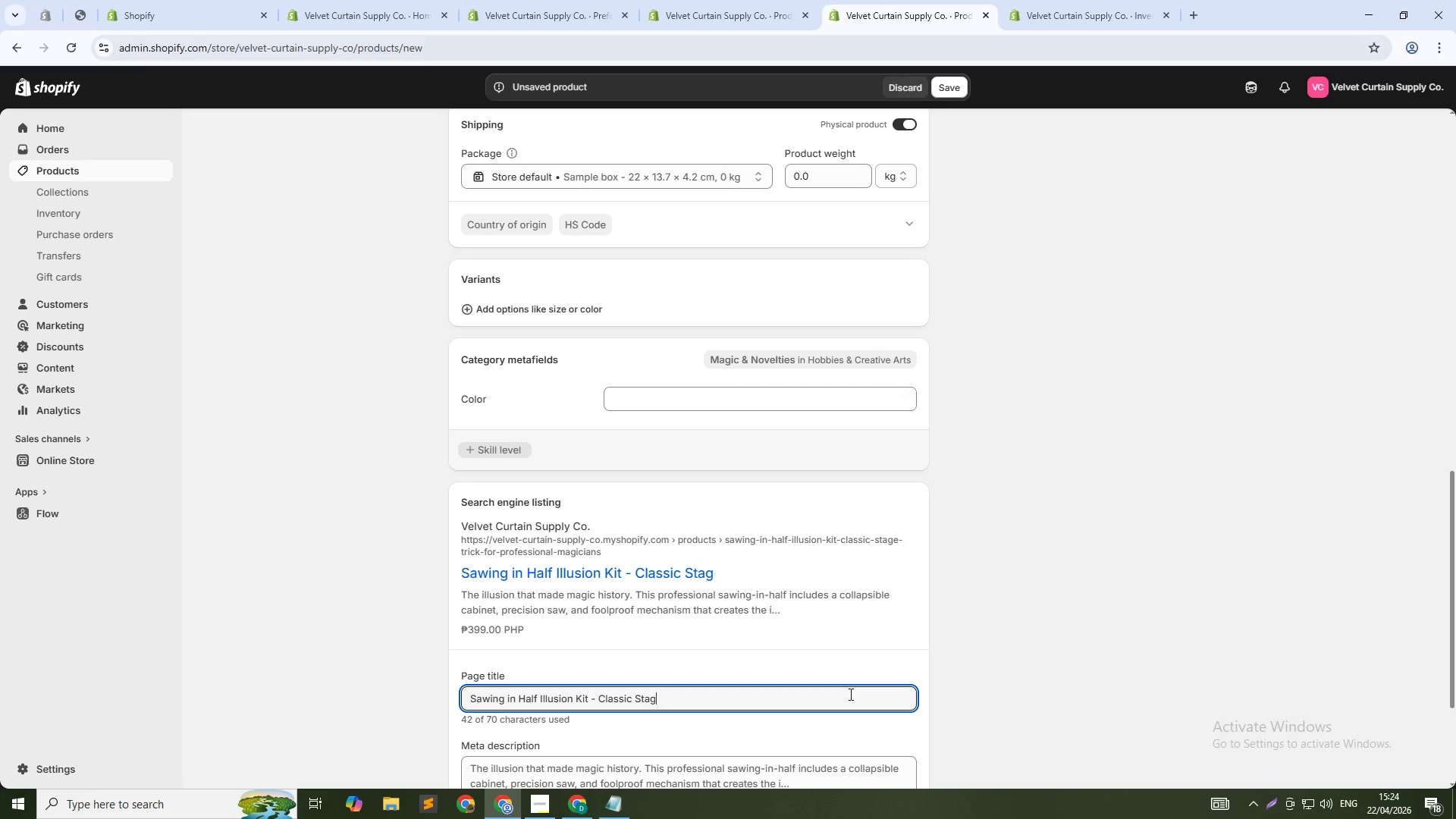 
key(Backspace)
 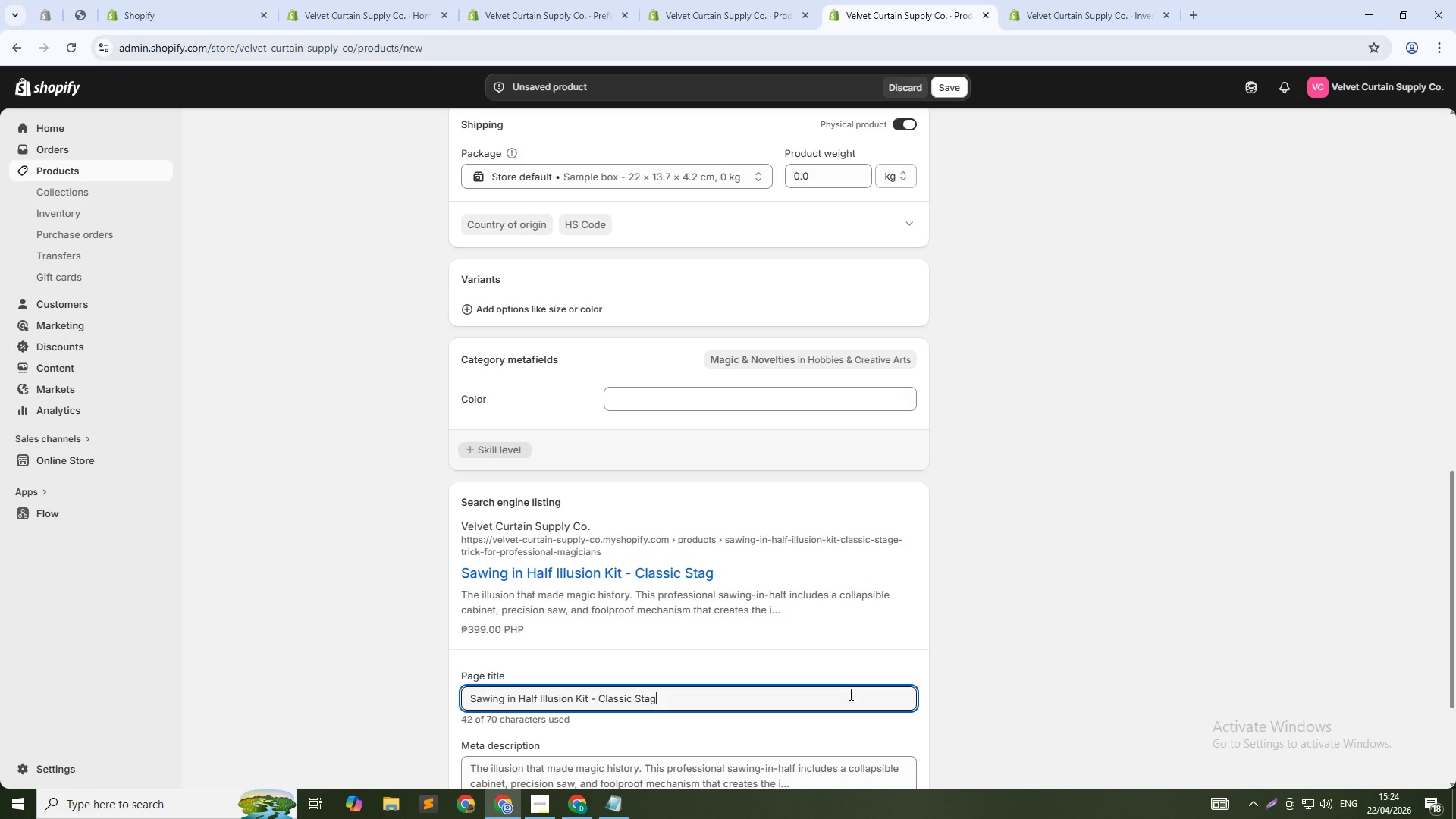 
key(Backspace)
 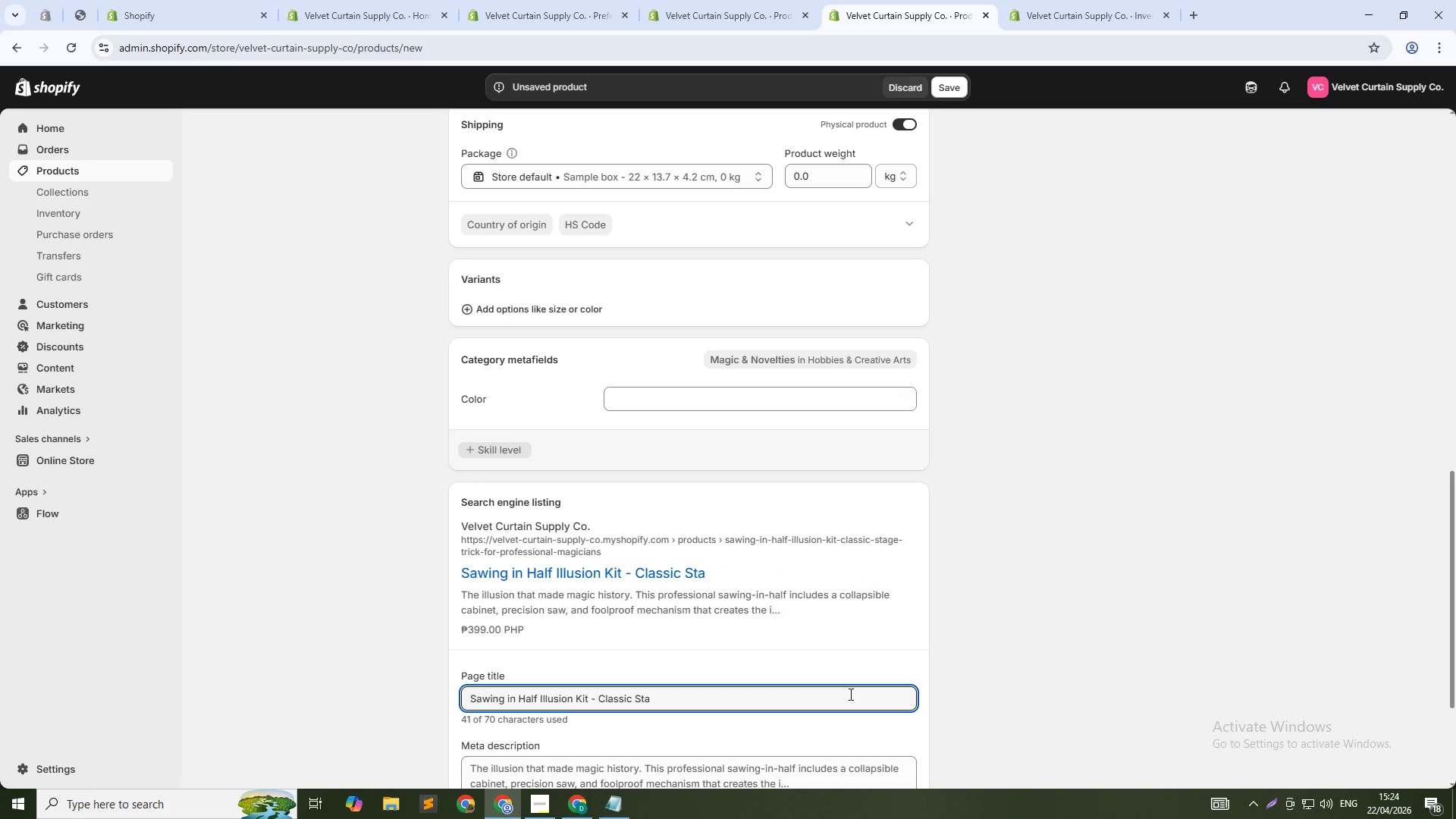 
key(Backspace)
 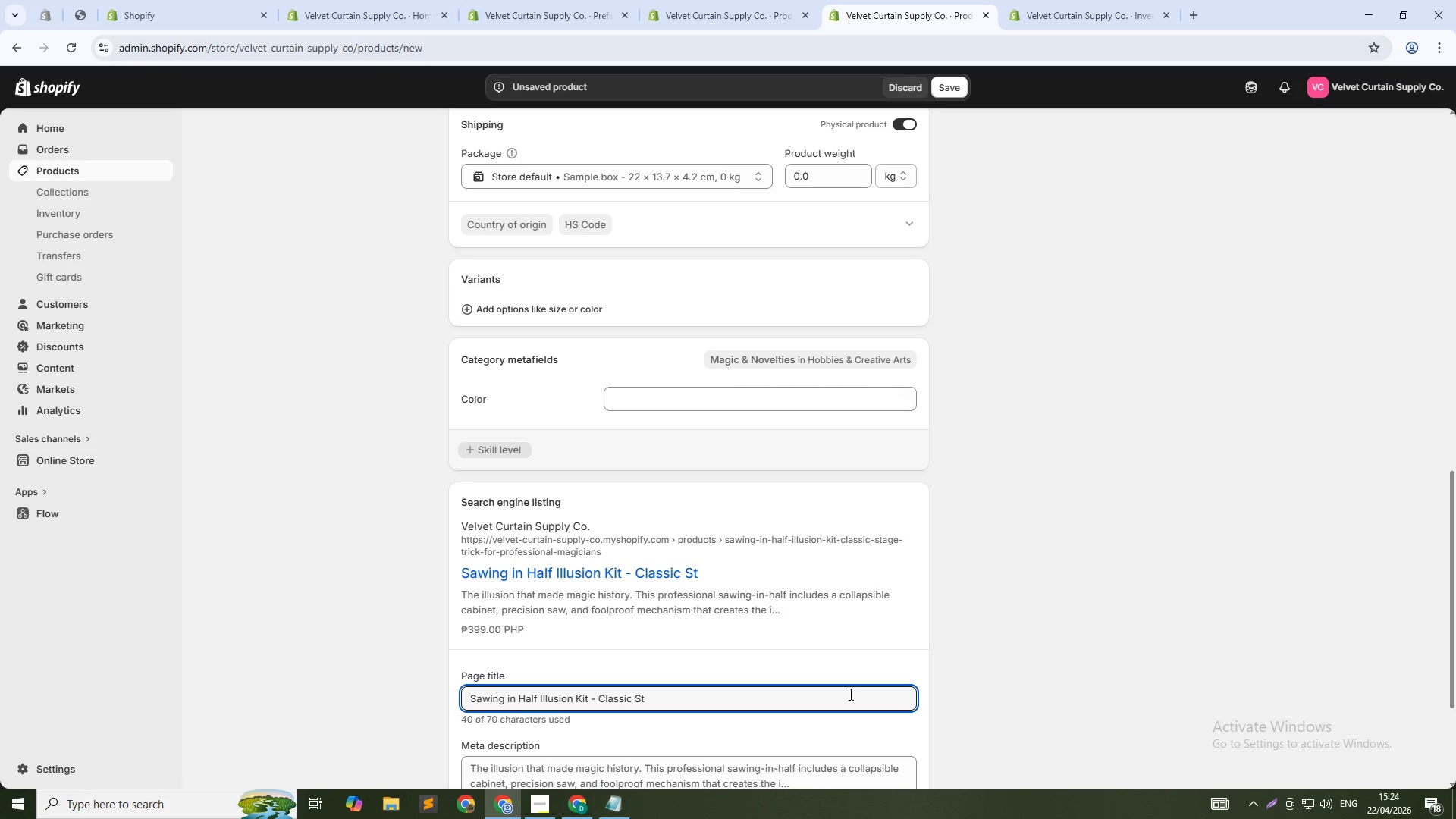 
key(Backspace)
 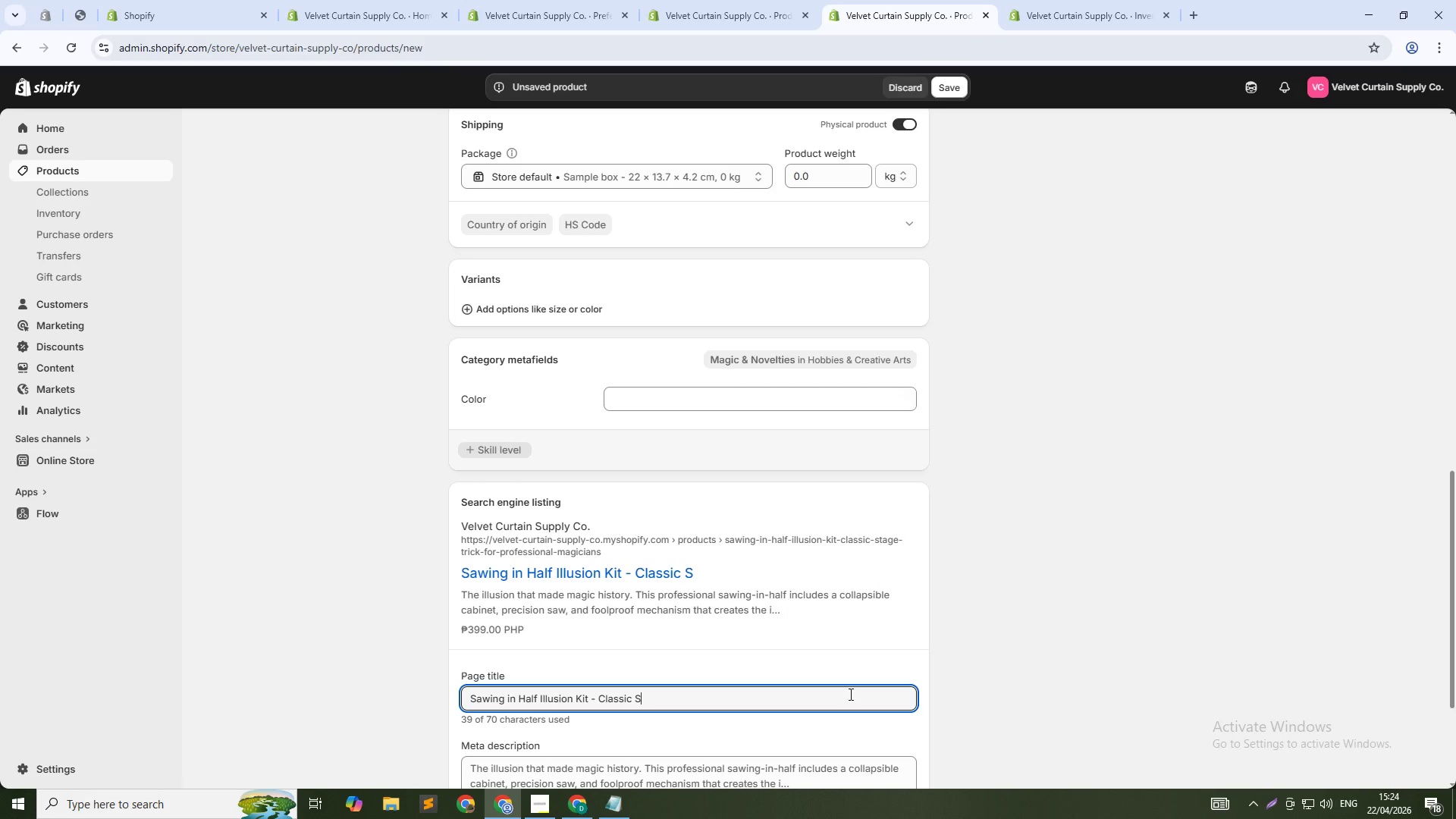 
key(Backspace)
 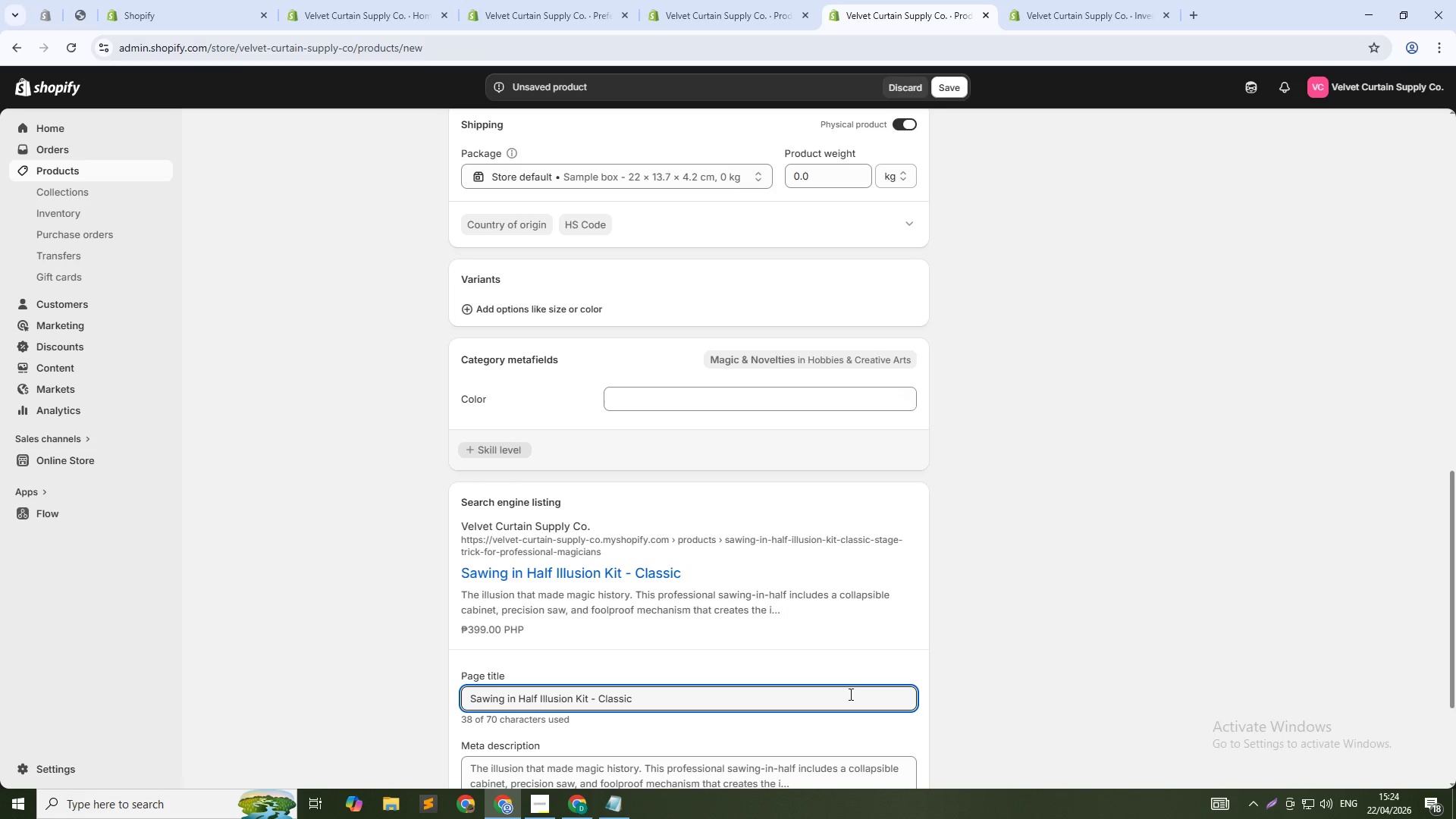 
key(Backspace)
 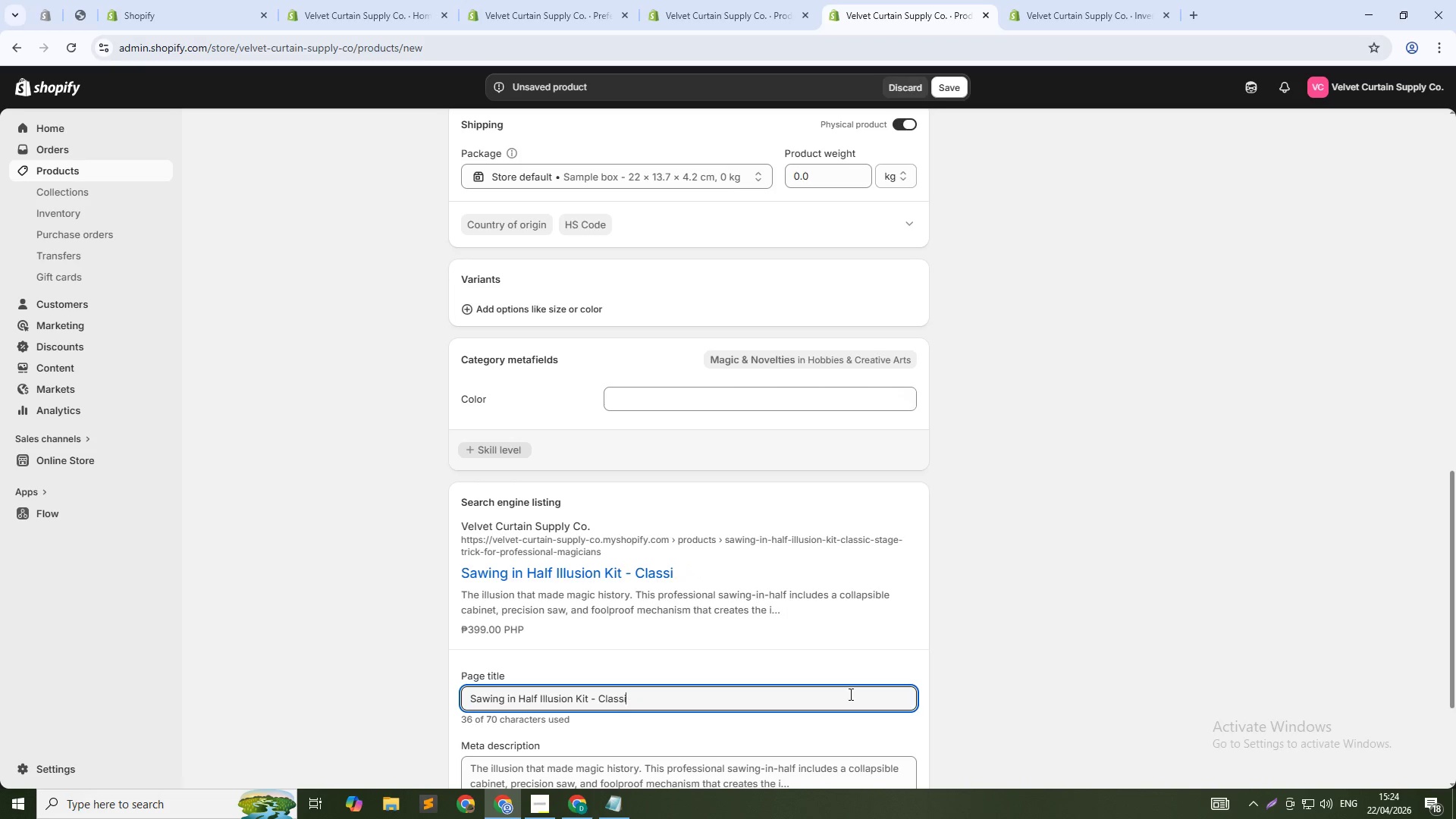 
key(Backspace)
 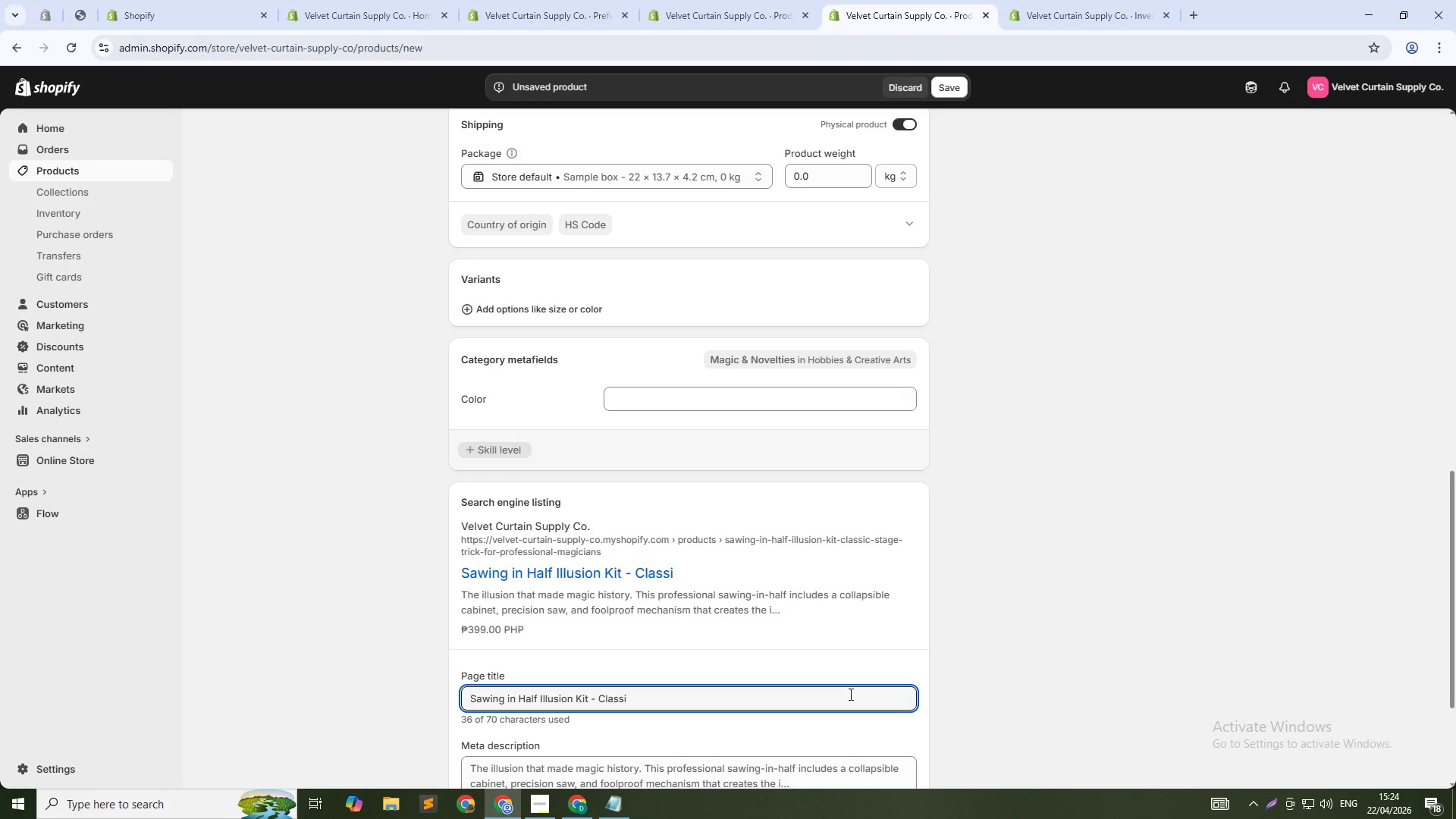 
key(Backspace)
 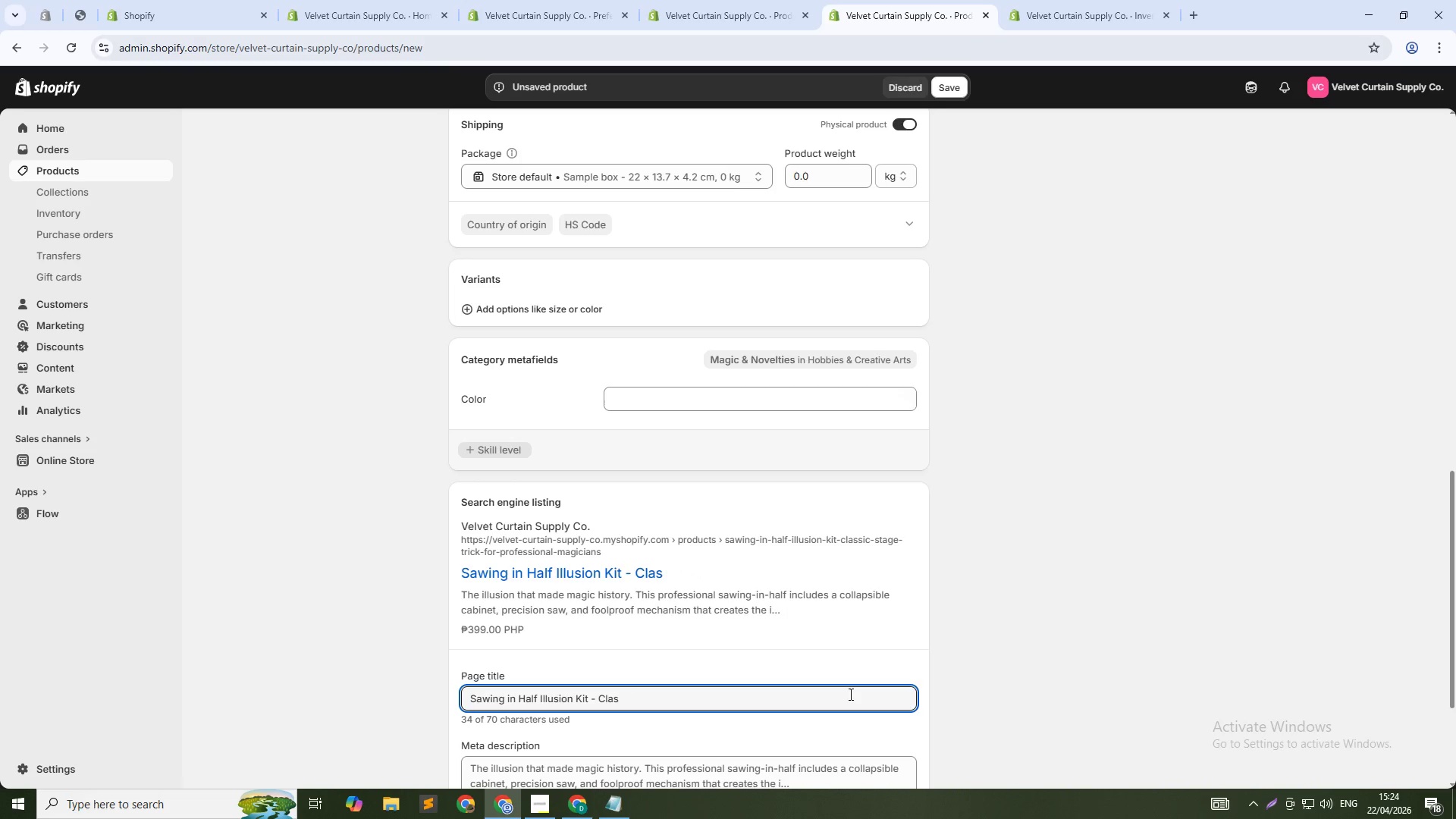 
key(Backspace)
 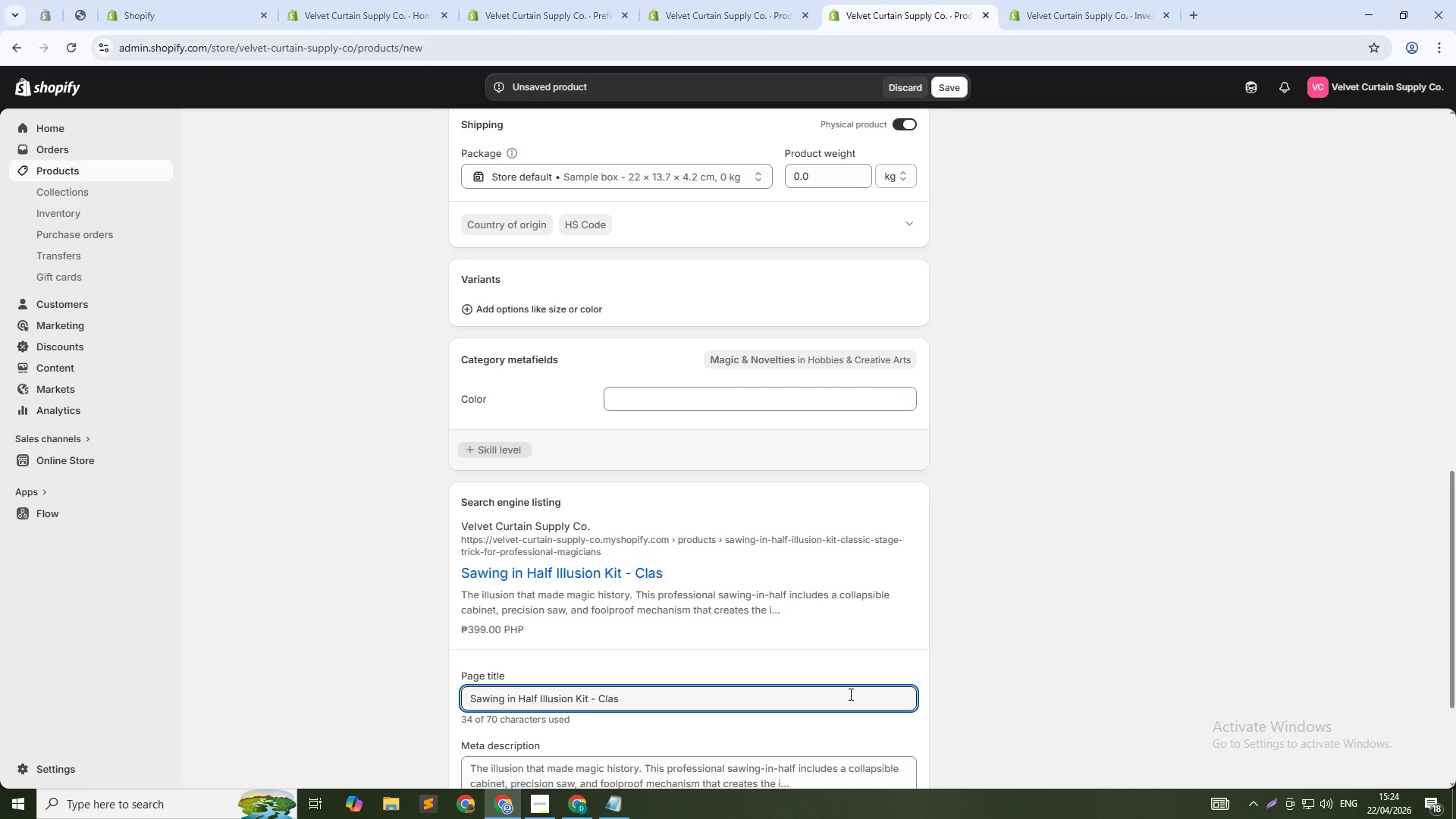 
key(Backspace)
 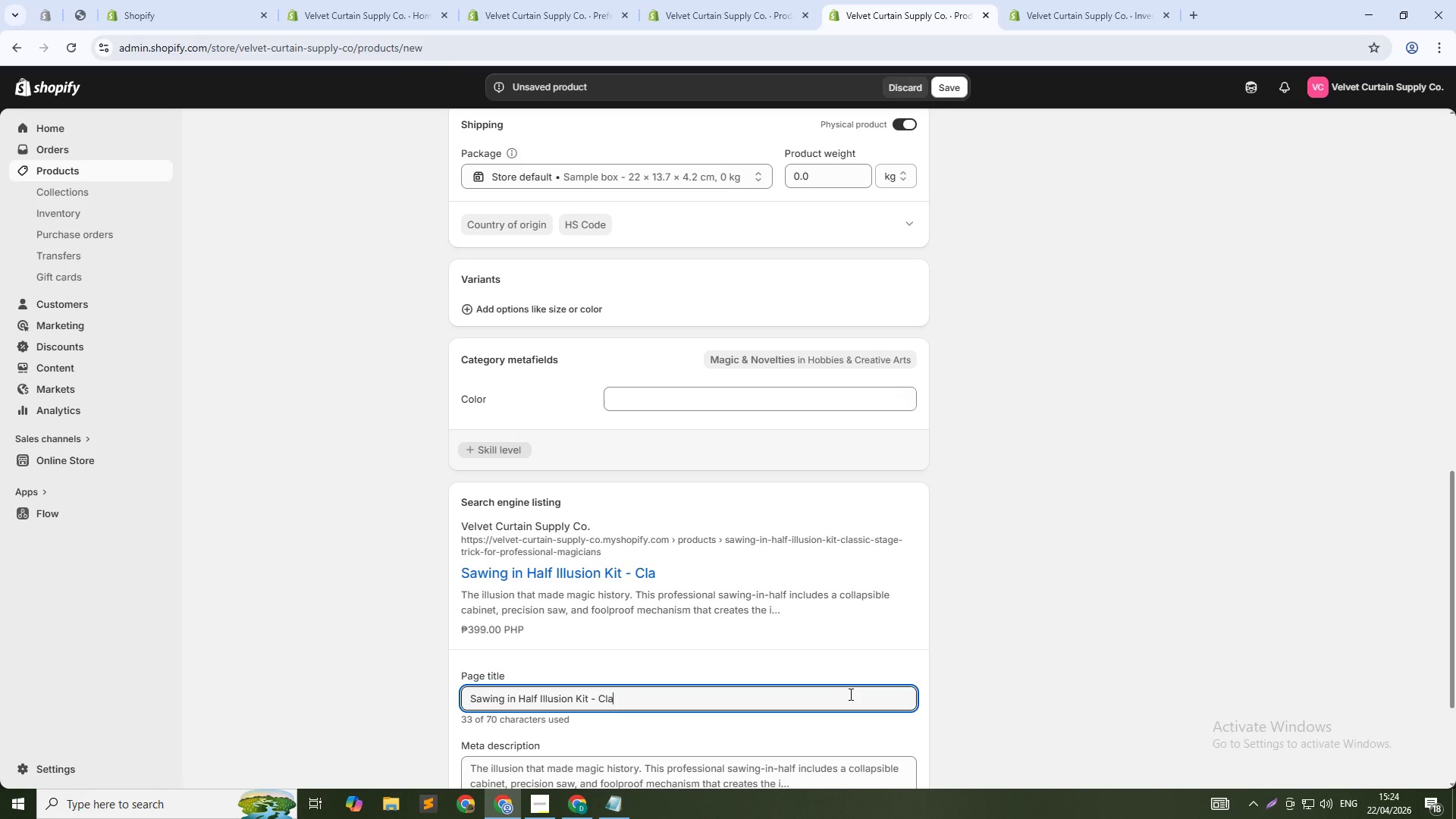 
key(Backspace)
 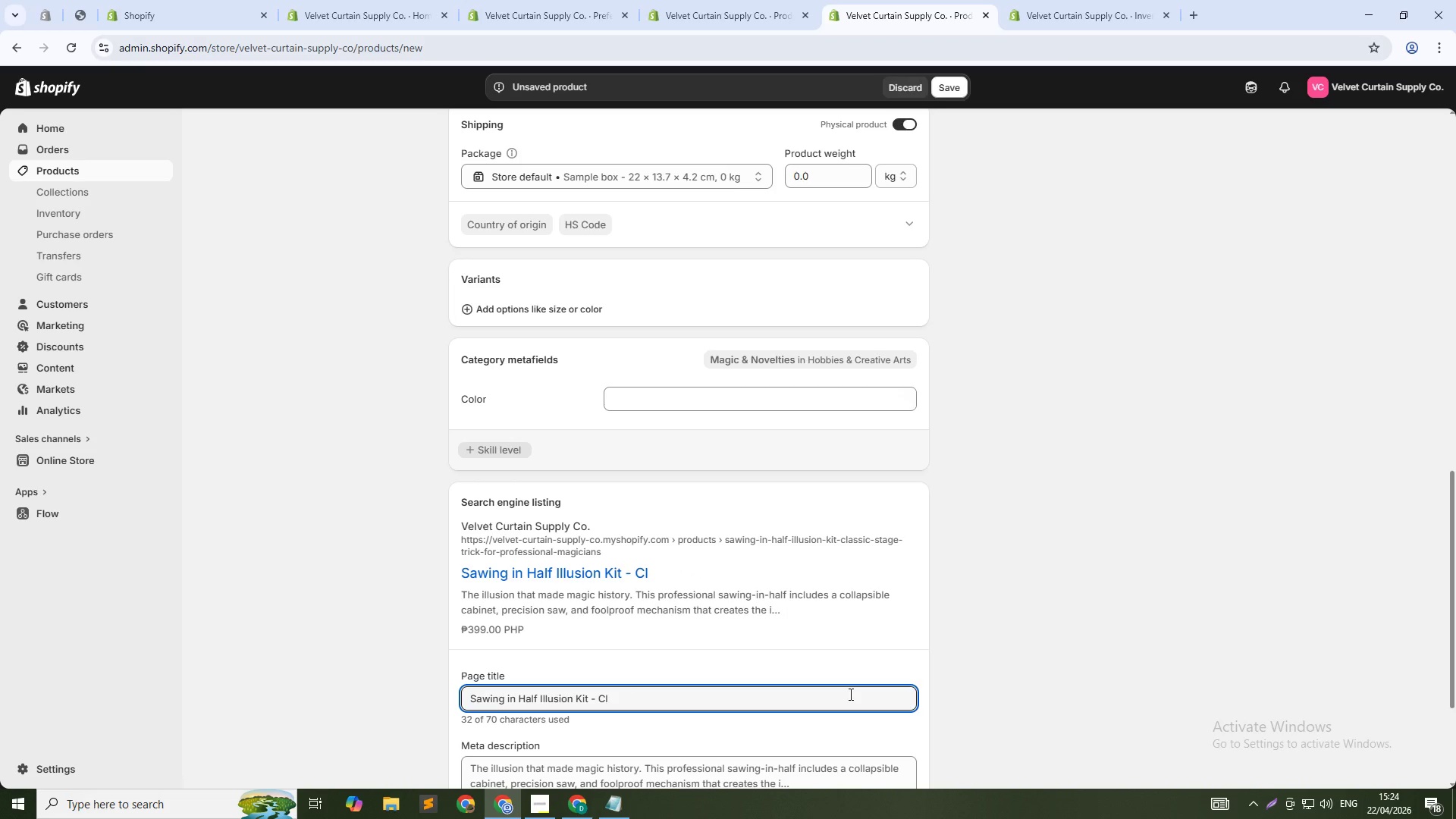 
key(Backspace)
 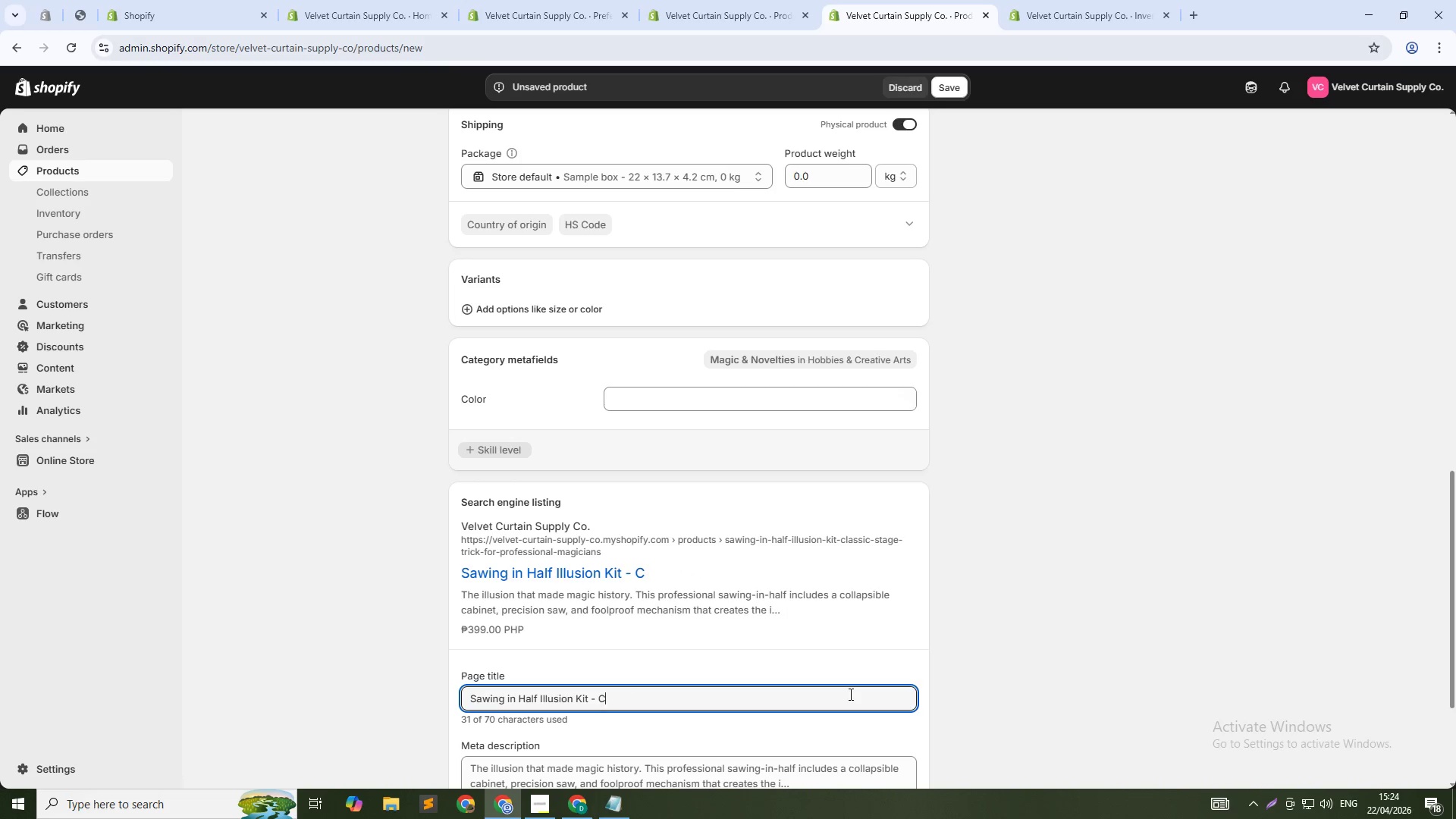 
key(Backspace)
 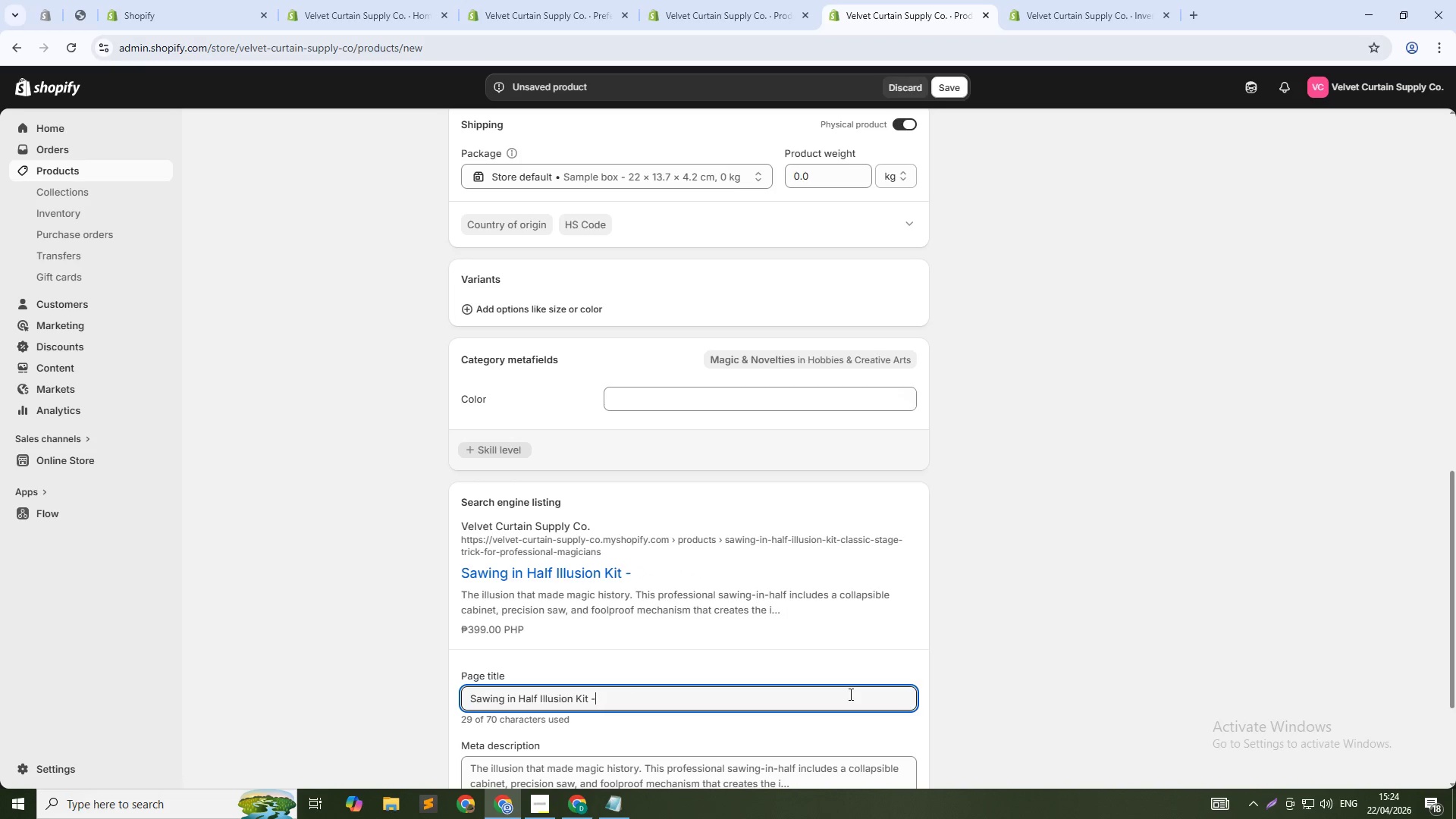 
key(Backspace)
 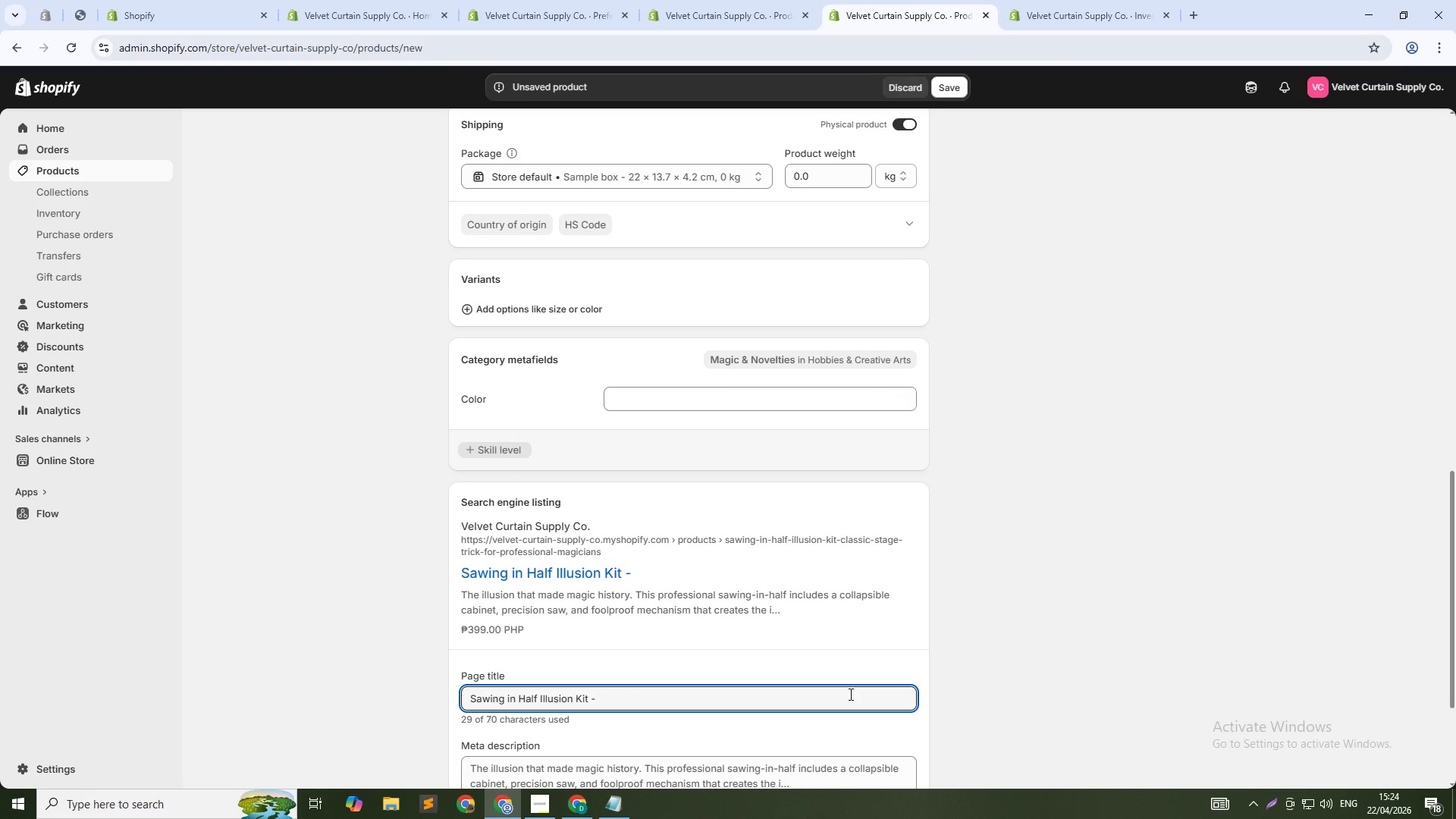 
key(Backspace)
 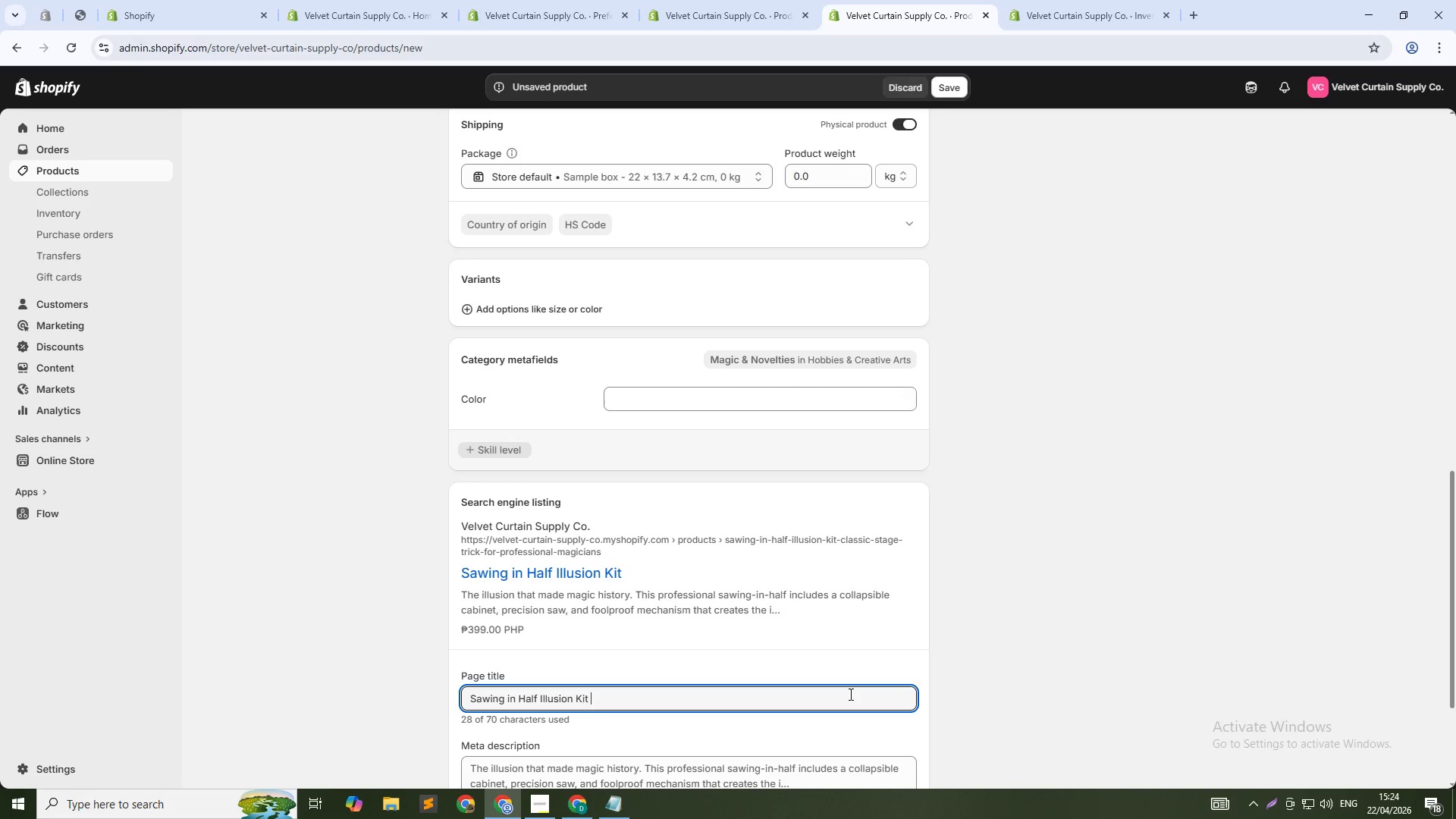 
key(Backspace)
 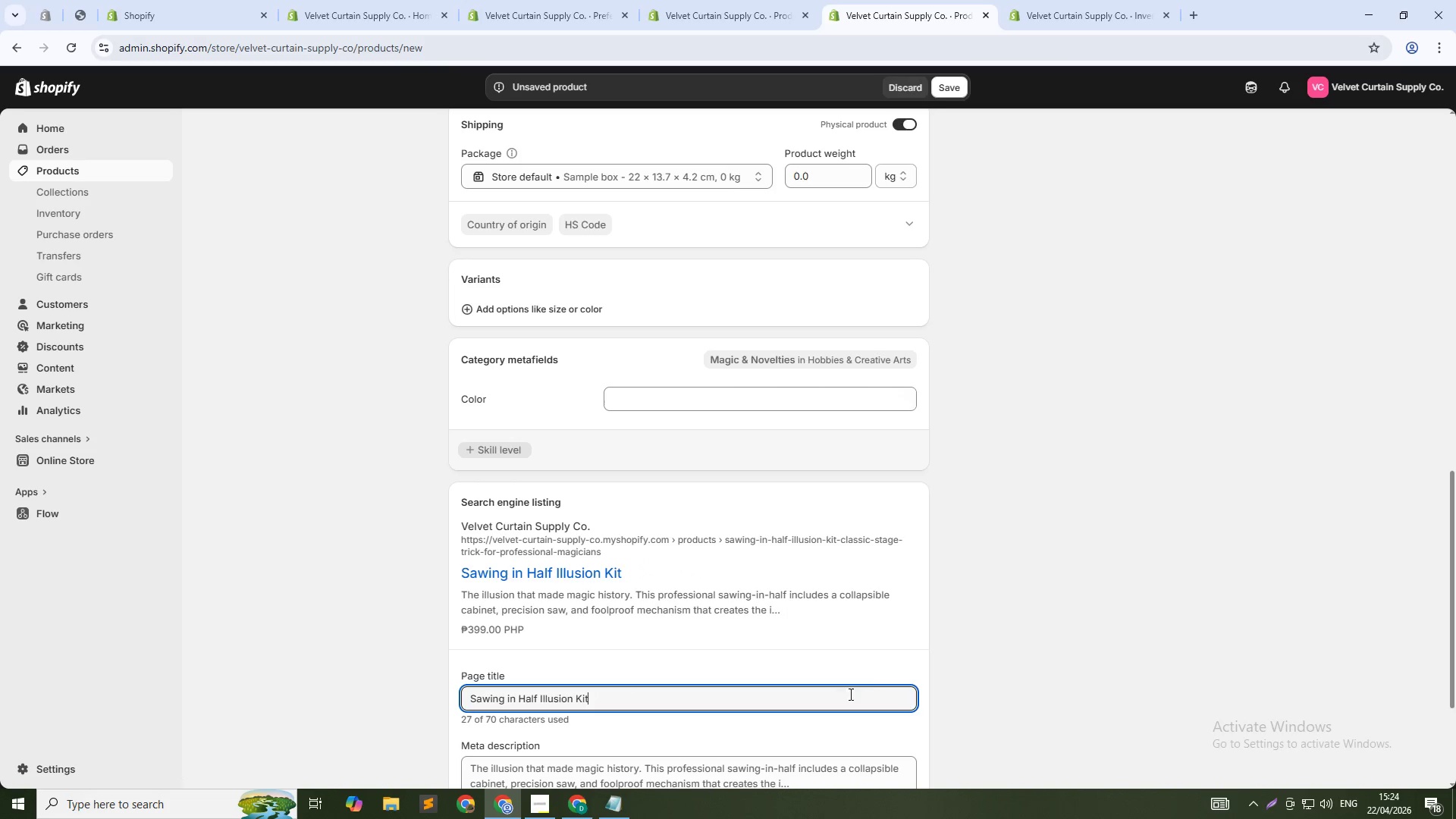 
key(Tab)
 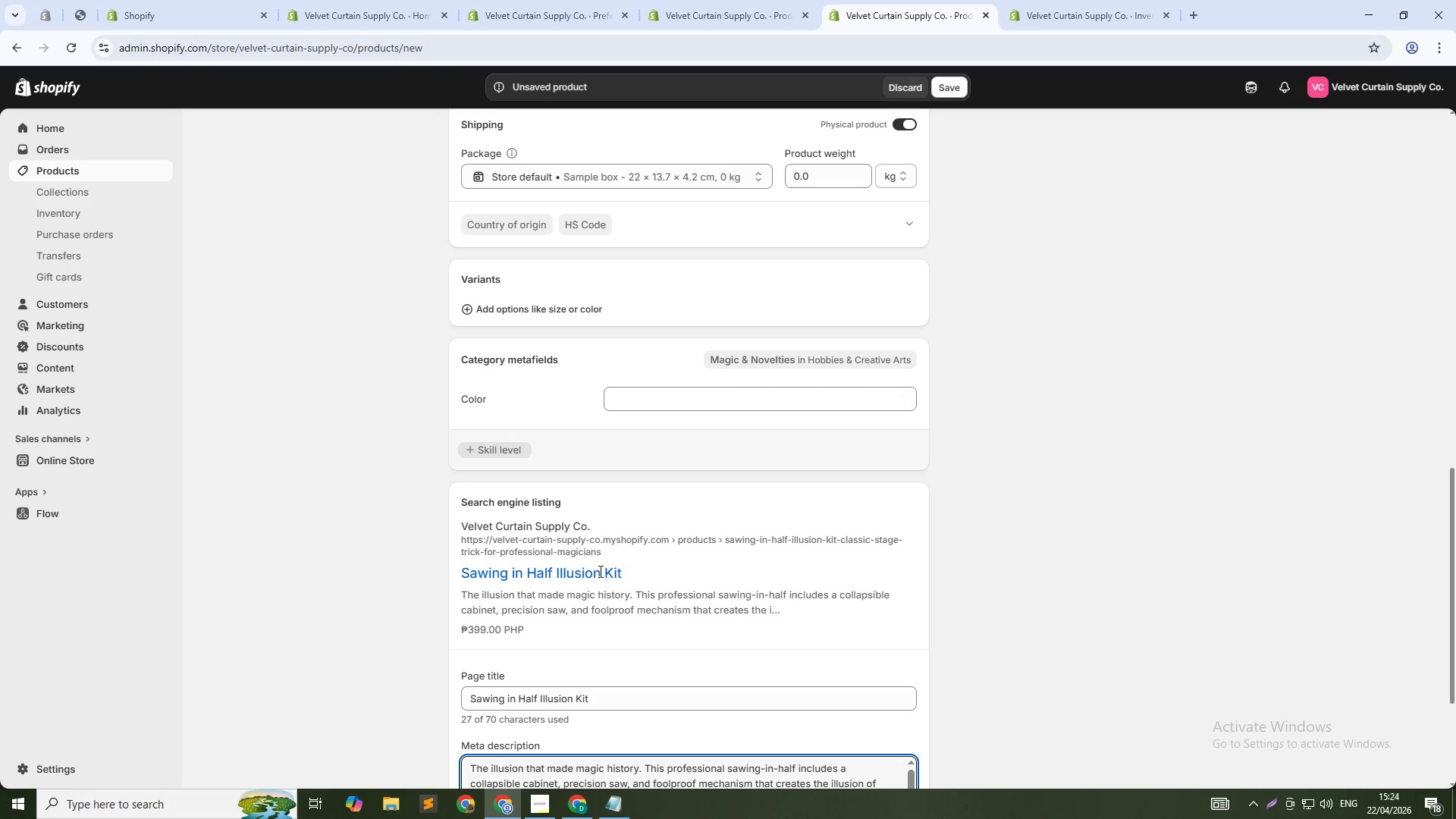 
key(Control+A)
 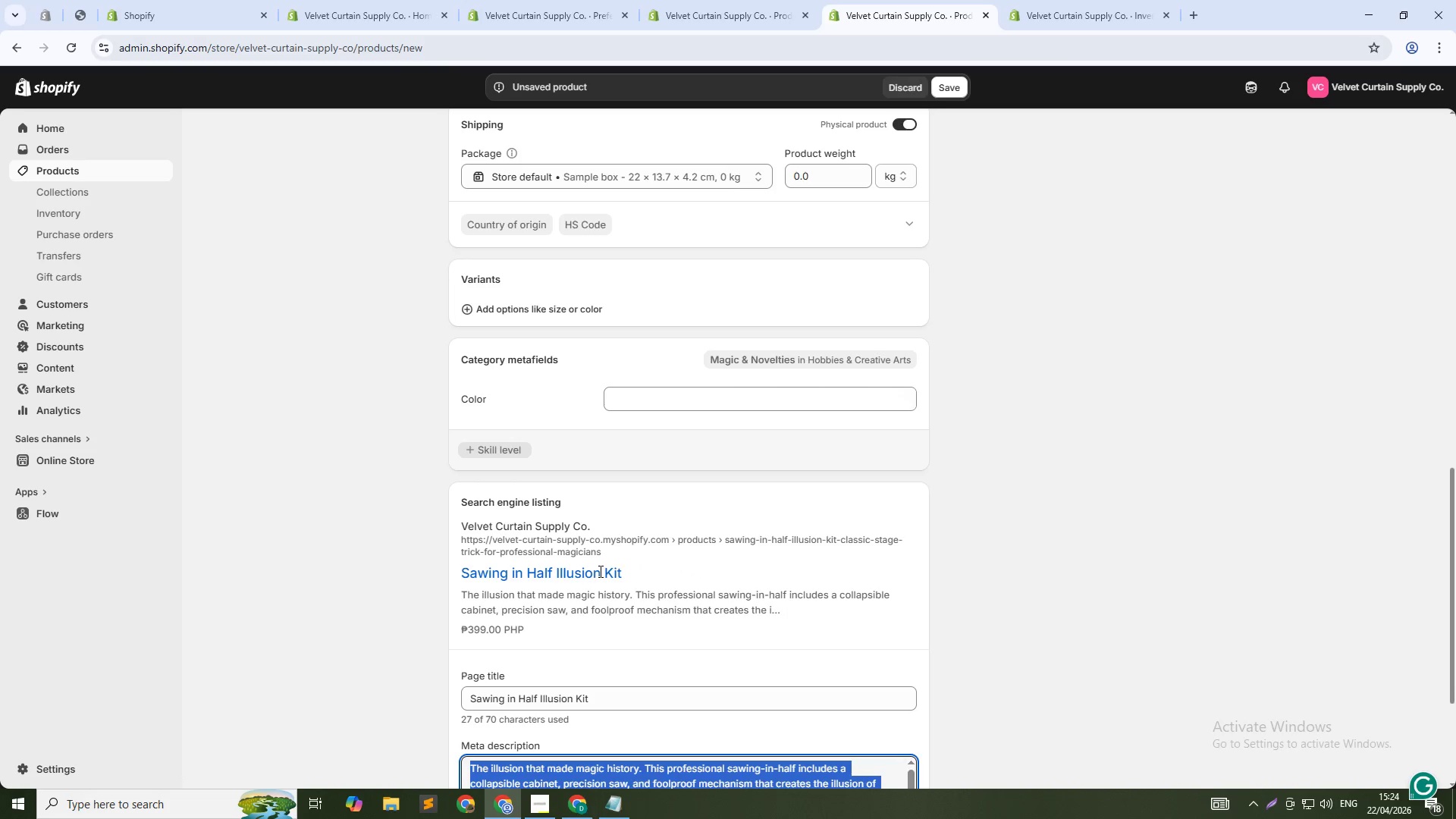 
type(Professional sawing-in-g)
key(Backspace)
type(half illusion kit for stage magicians. Collapsible cabinet, safety lock, supports 200lbs. Shop now.)
 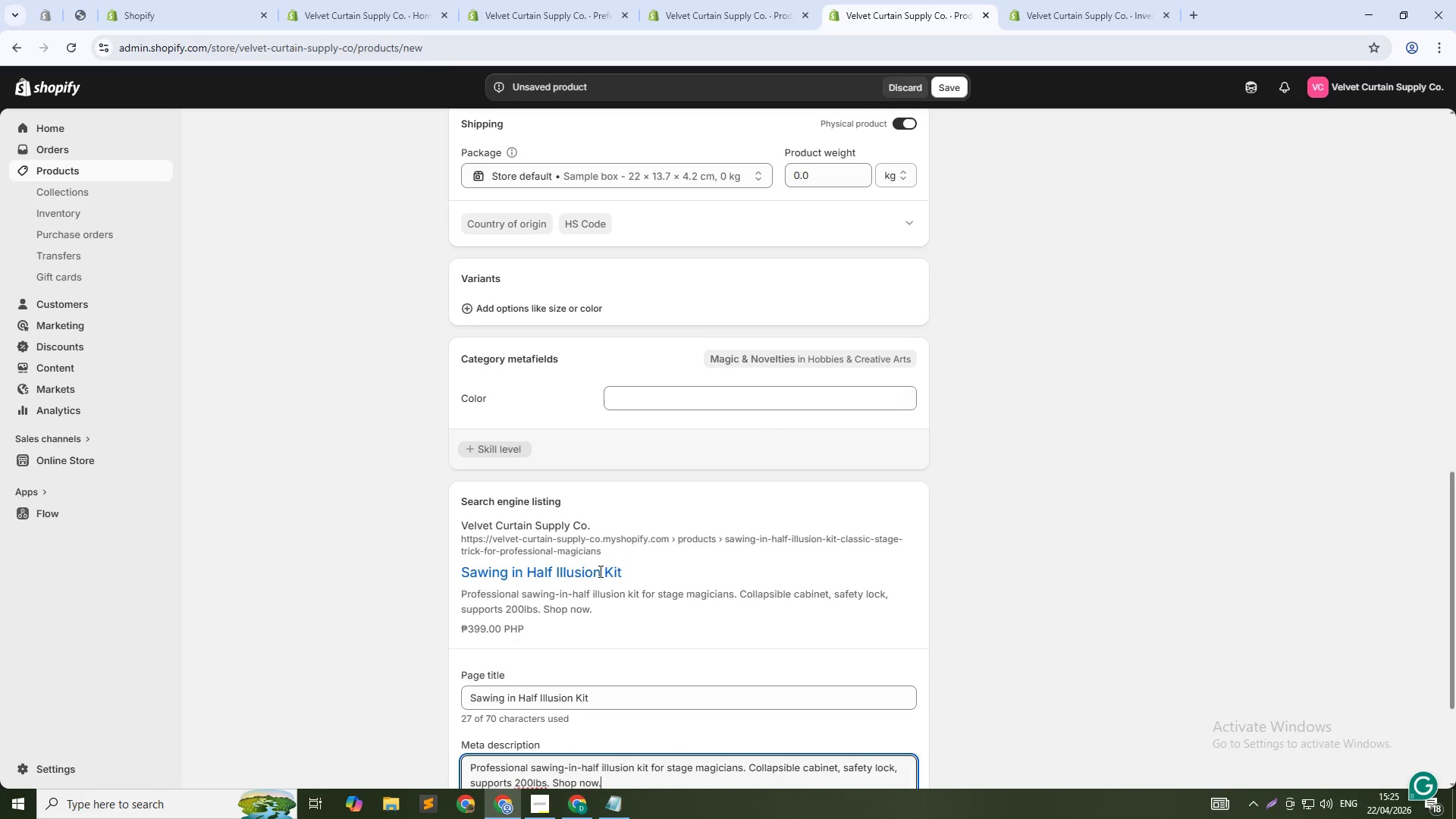 
left_click([534, 773])
 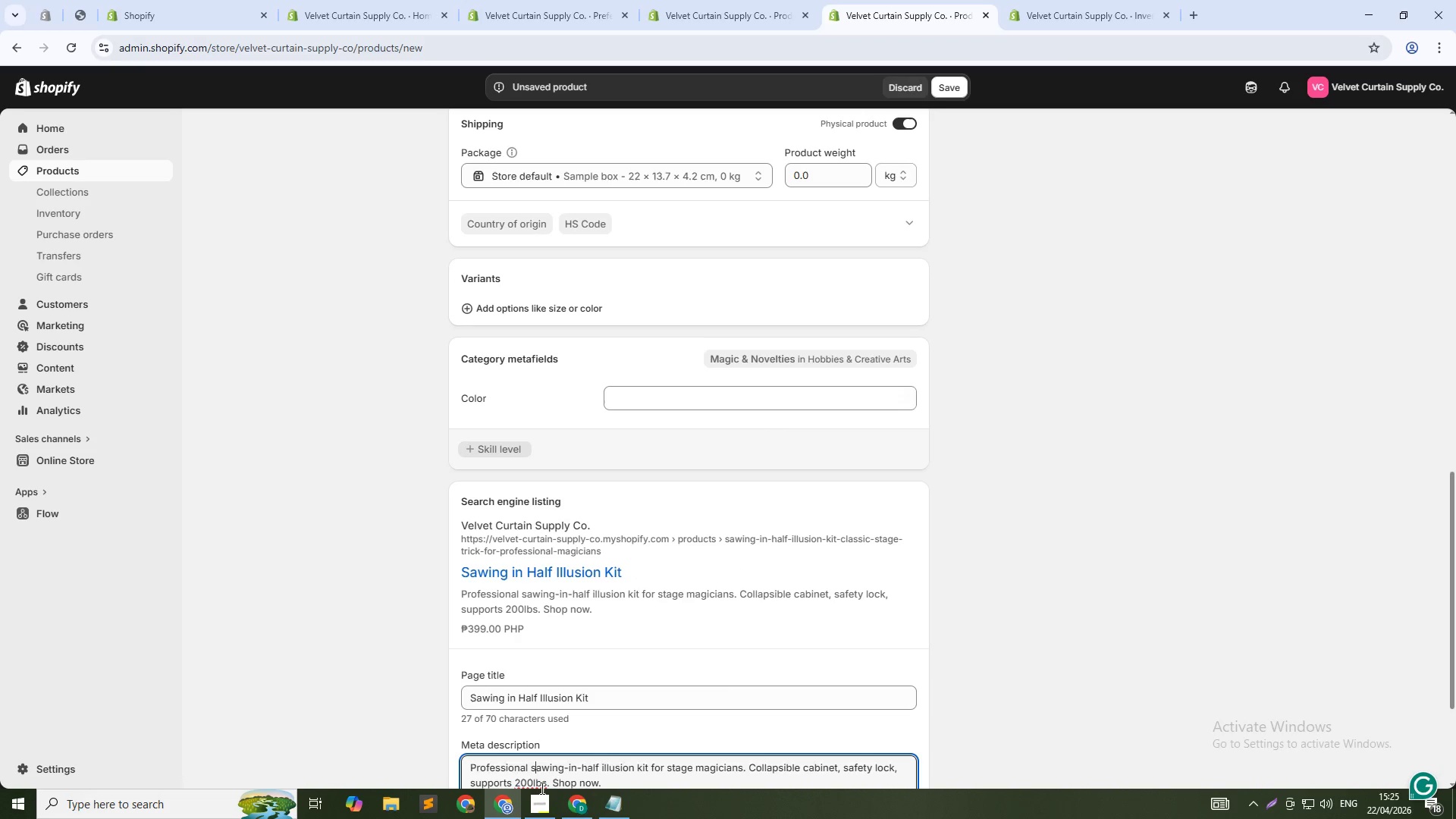 
mouse_move([561, 795])
 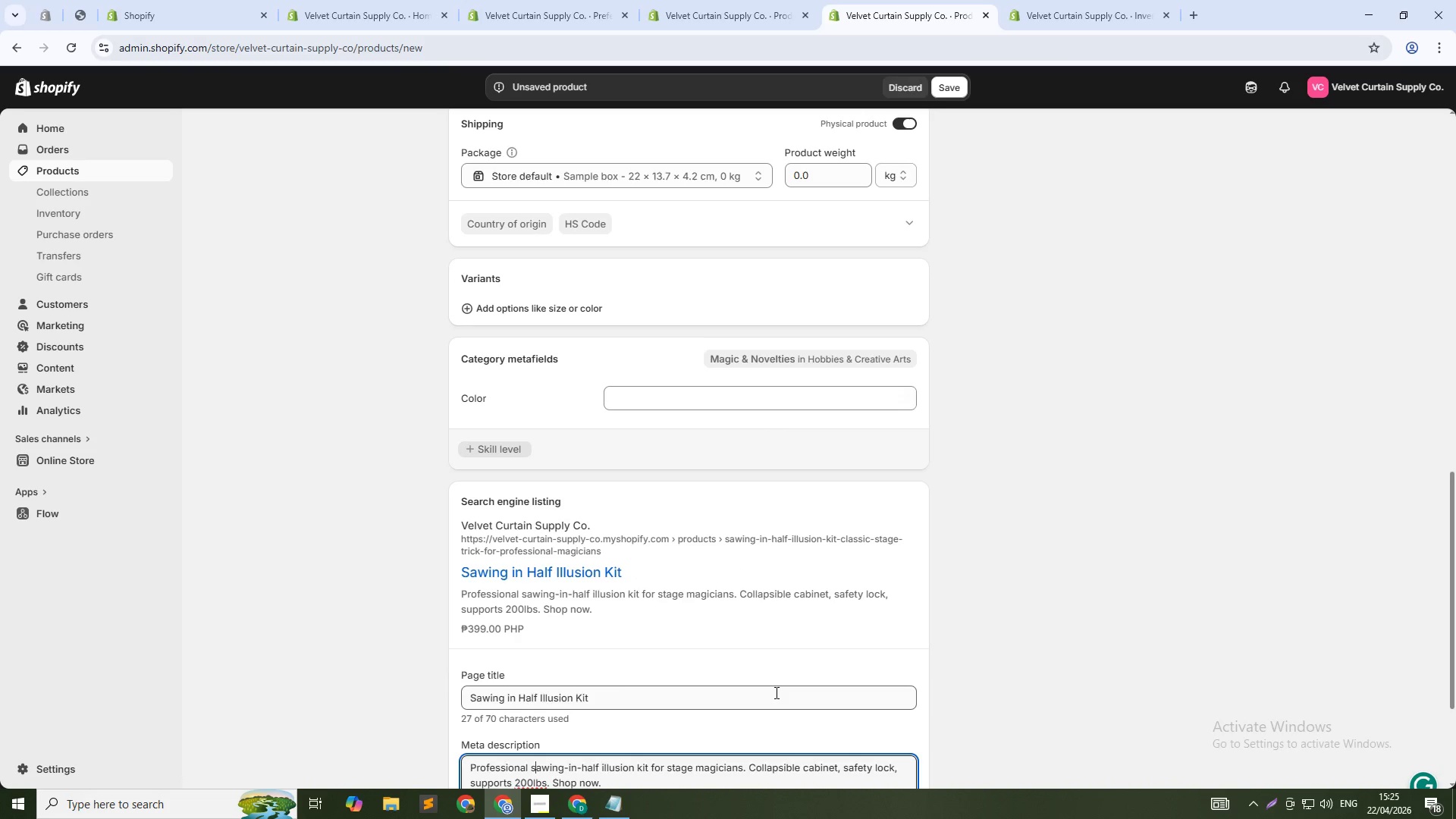 
key(ArrowDown)
 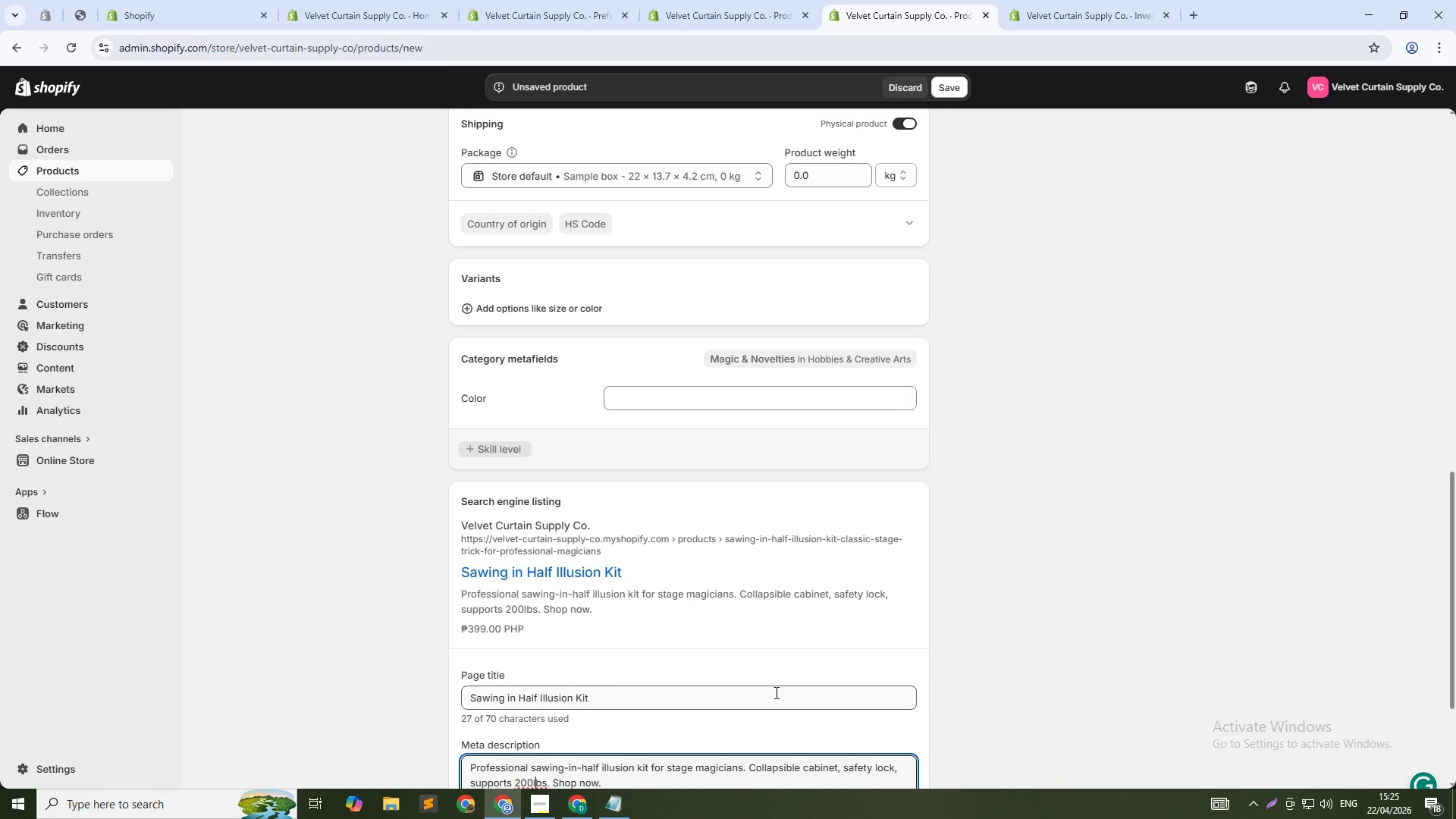 
key(ArrowLeft)
 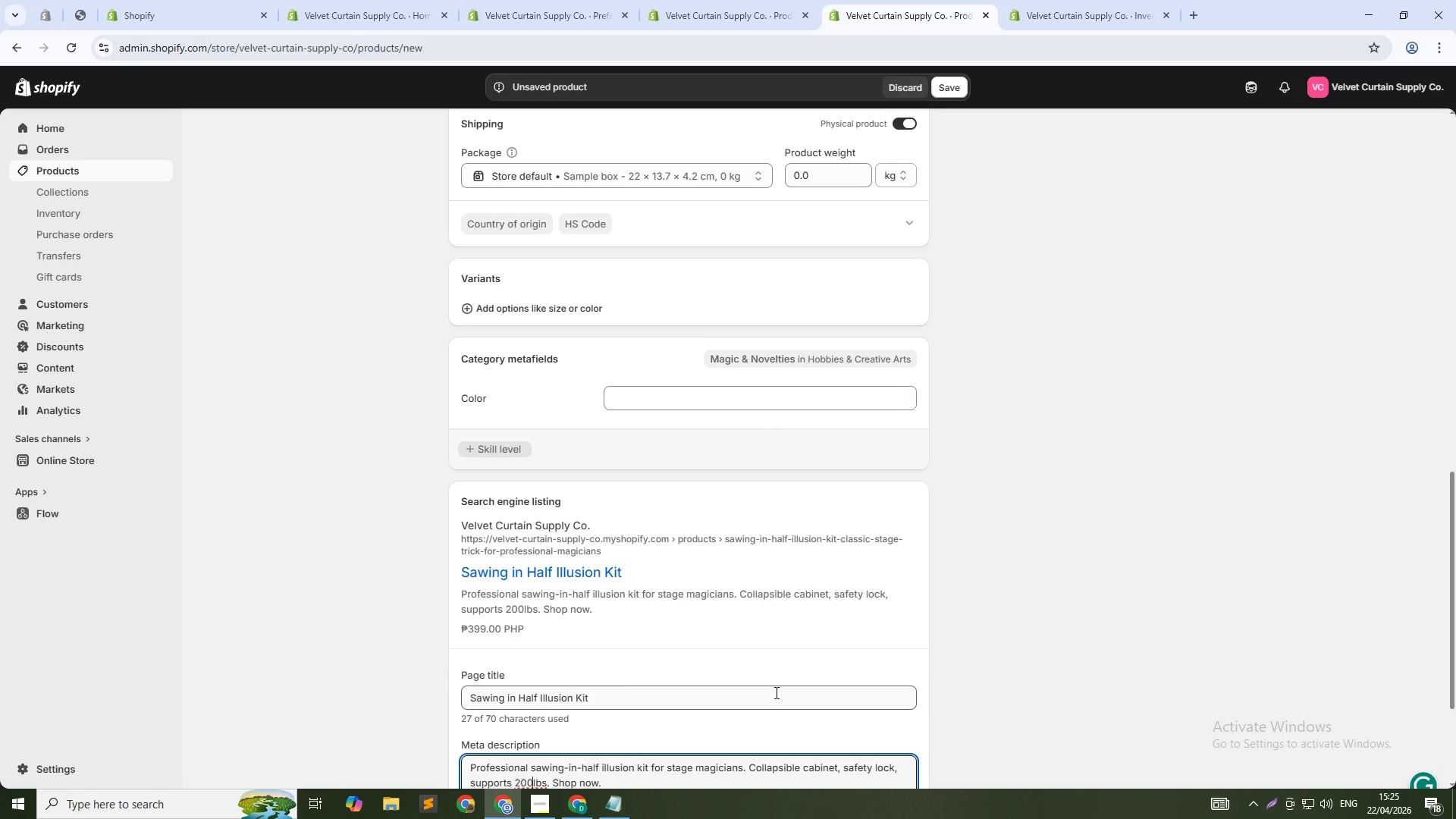 
key(Space)
 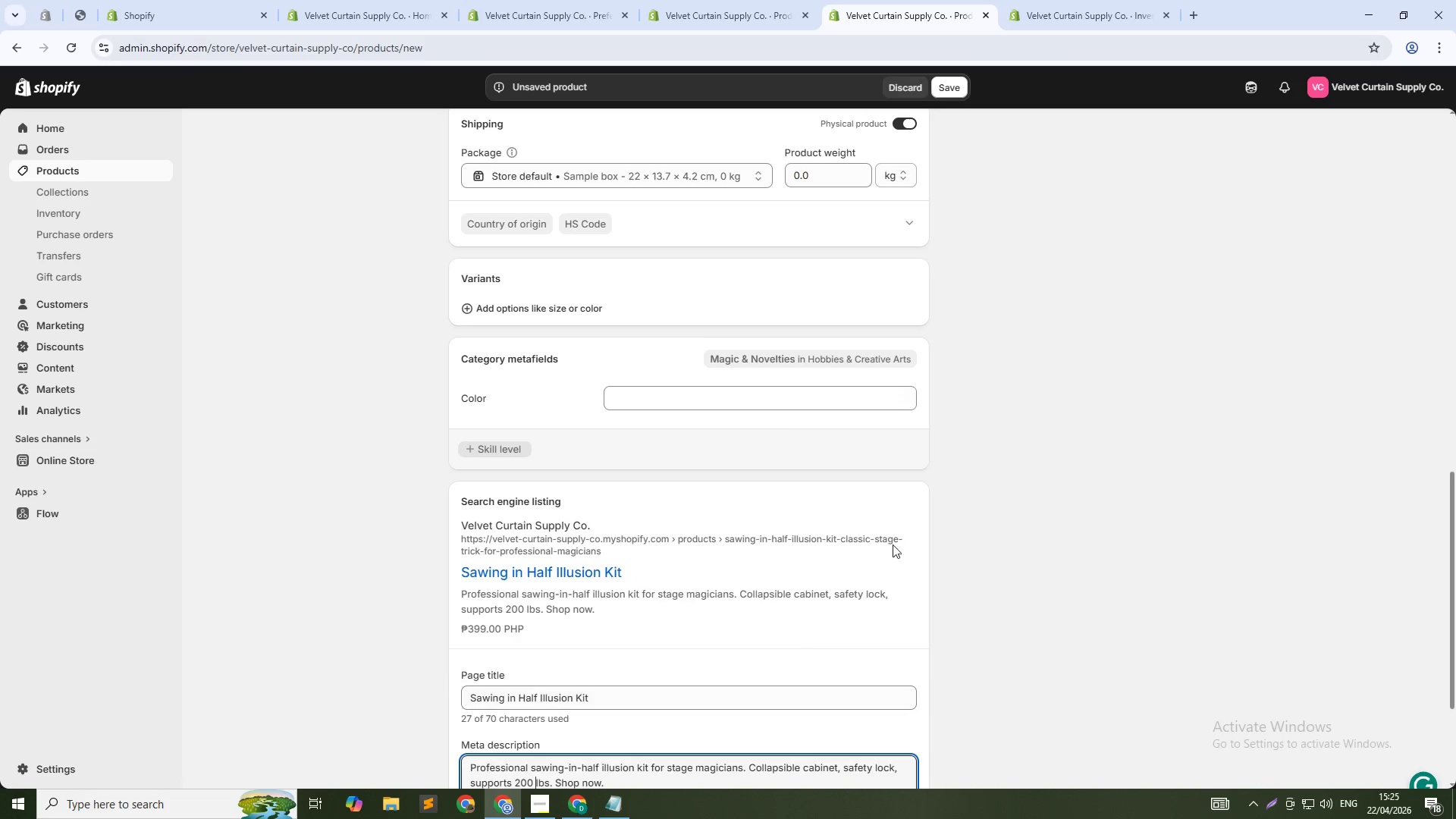 
scroll: coordinate [903, 519], scroll_direction: up, amount: 5.0
 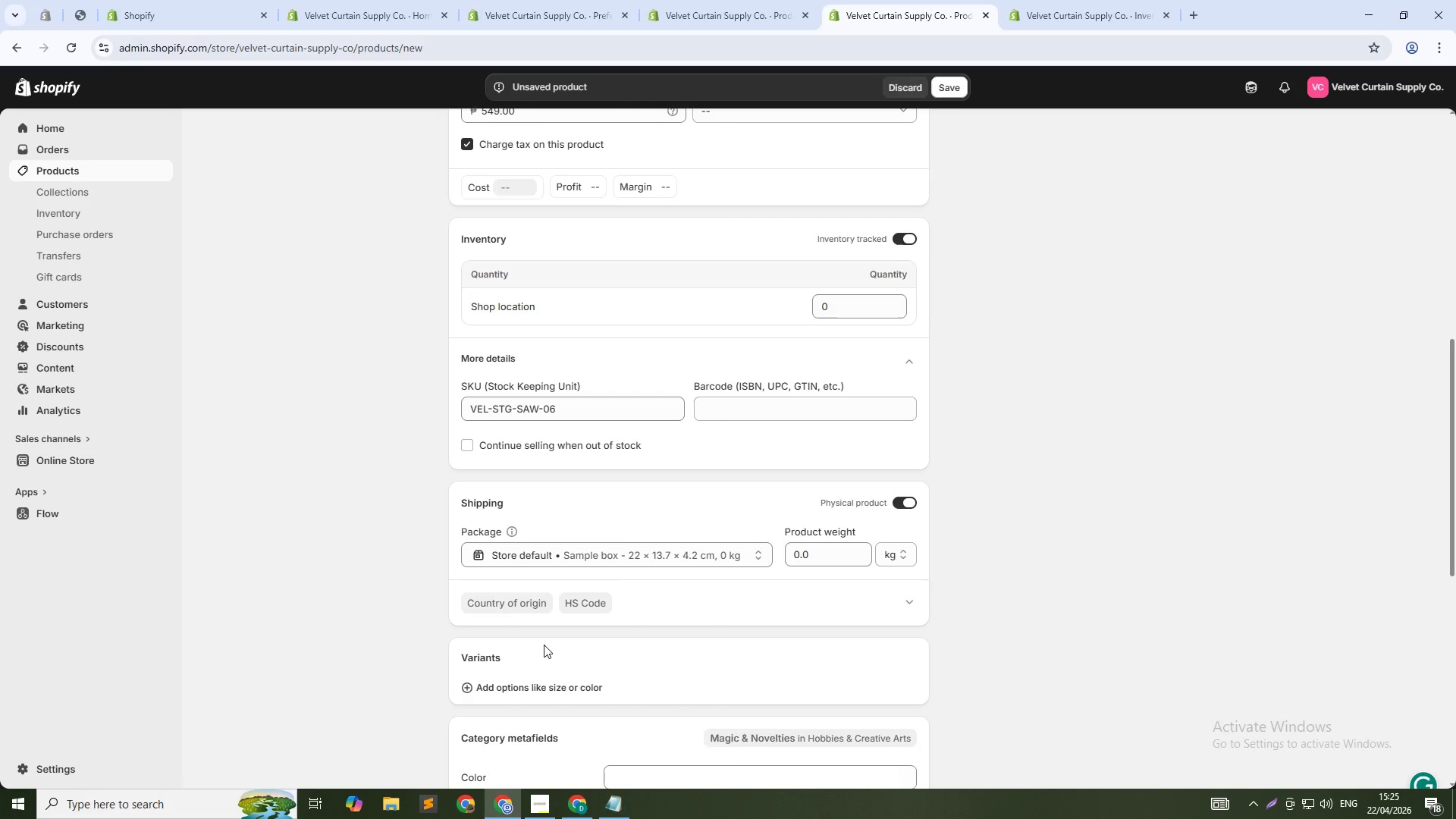 
left_click([543, 690])
 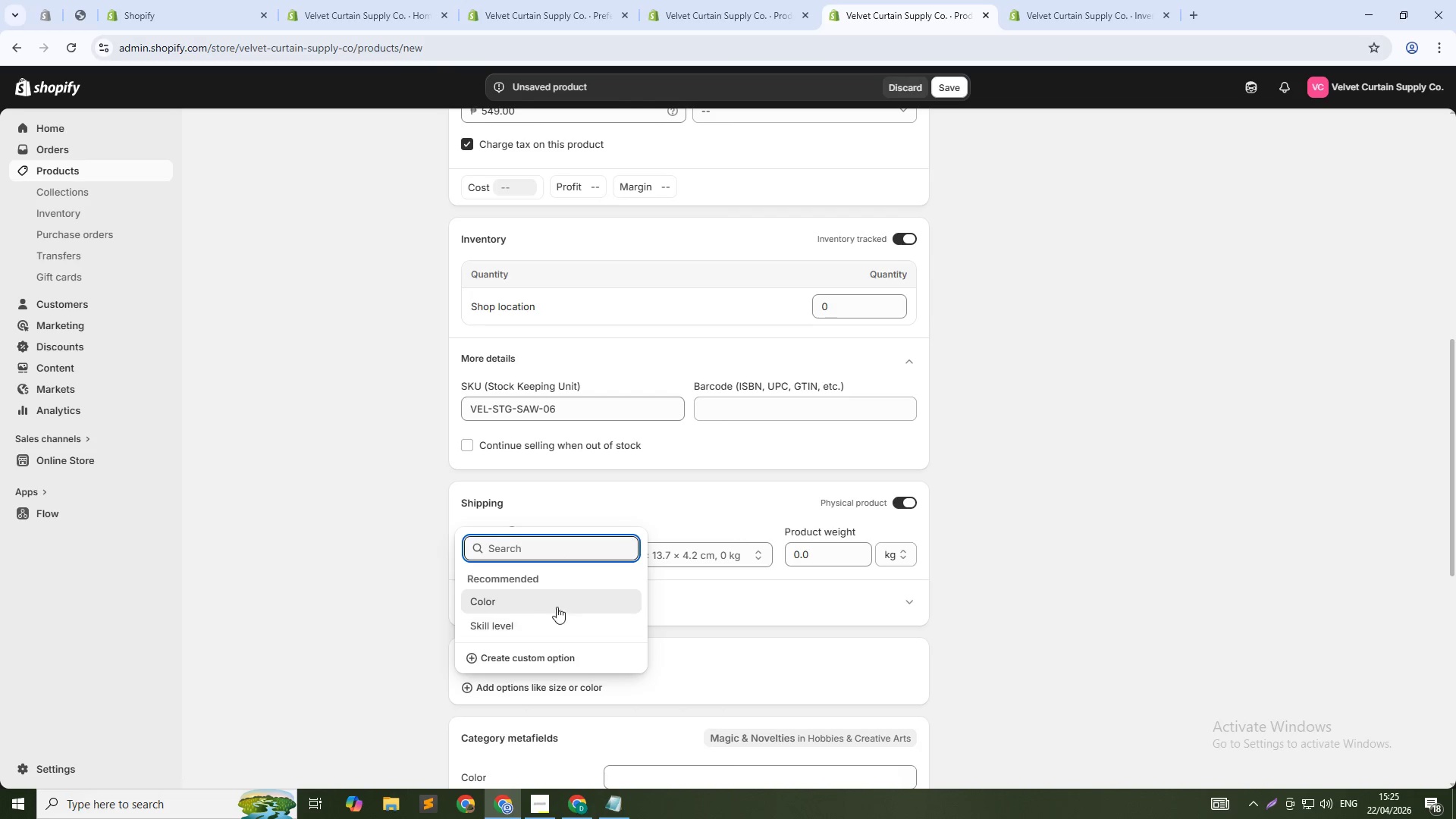 
left_click([526, 662])
 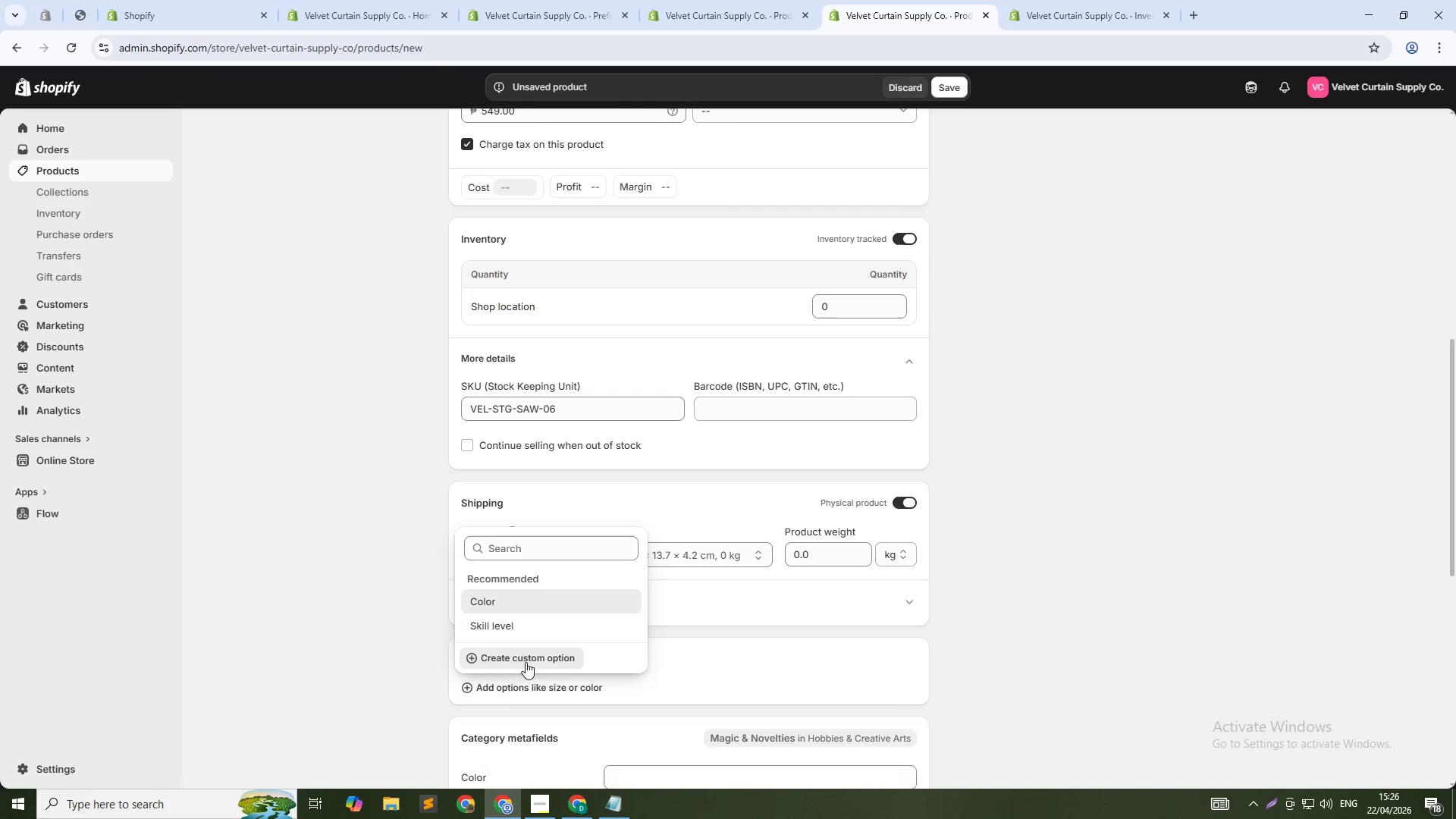 
type(Size)
 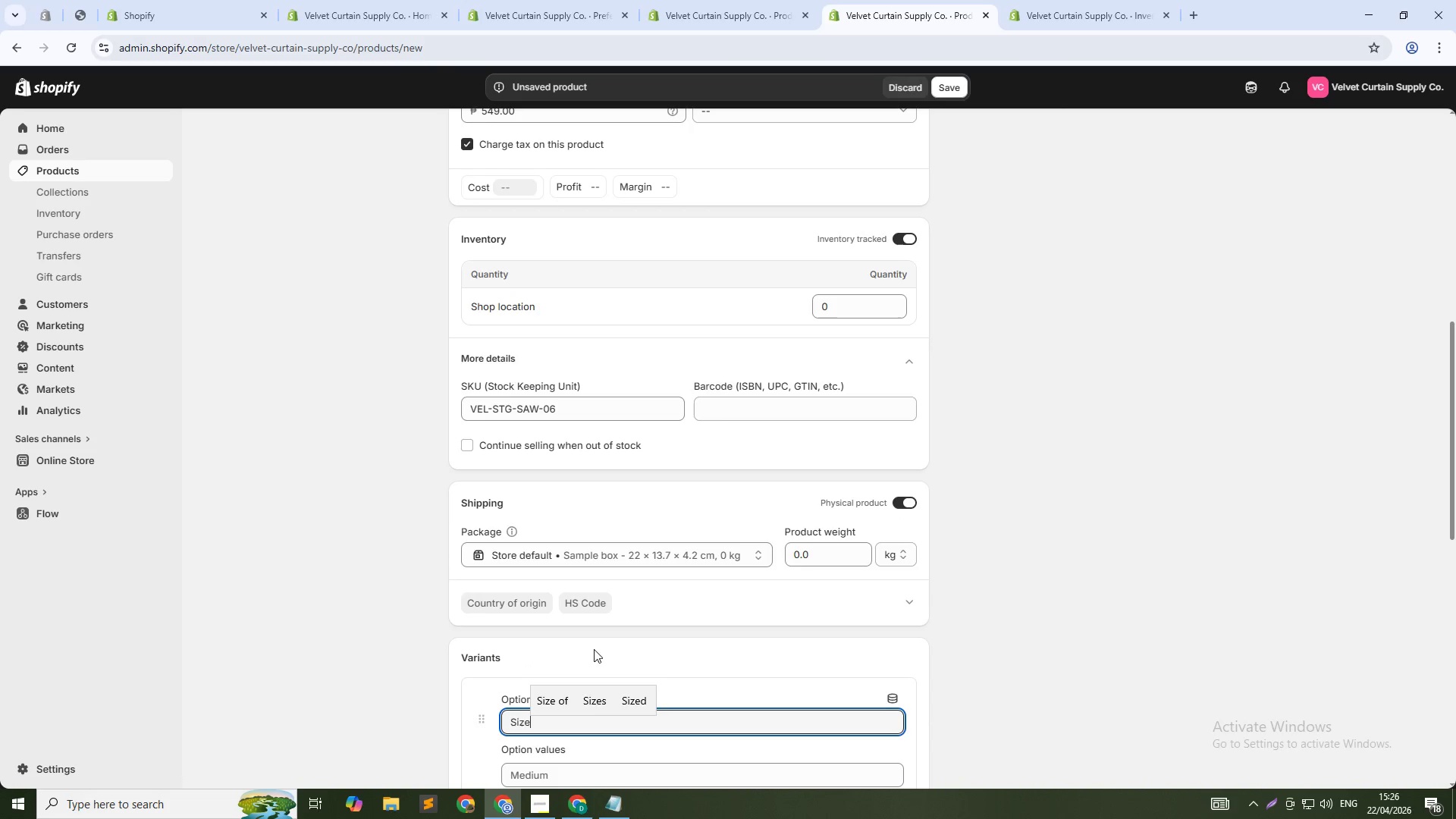 
scroll: coordinate [609, 645], scroll_direction: down, amount: 1.0
 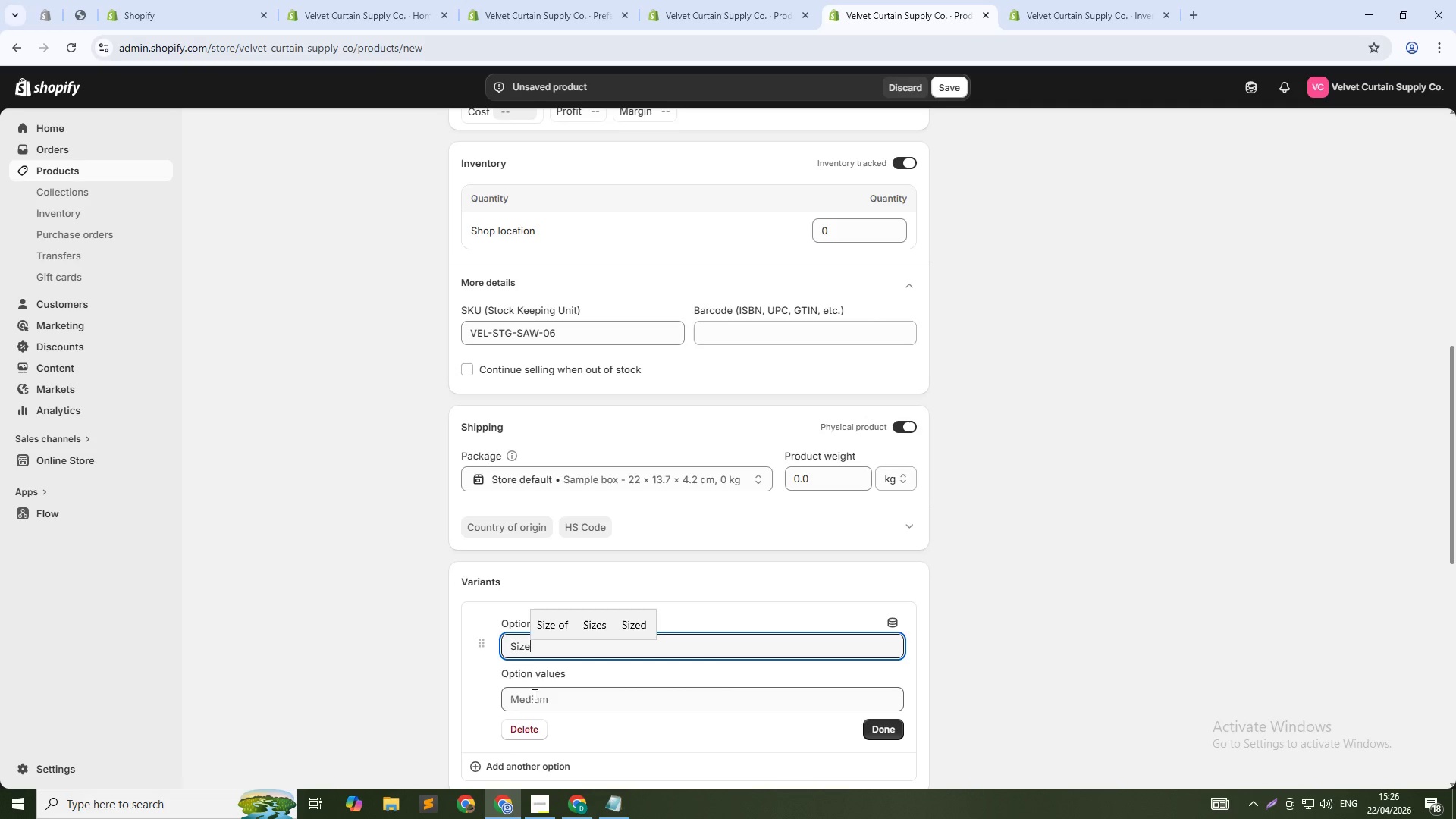 
left_click([534, 695])
 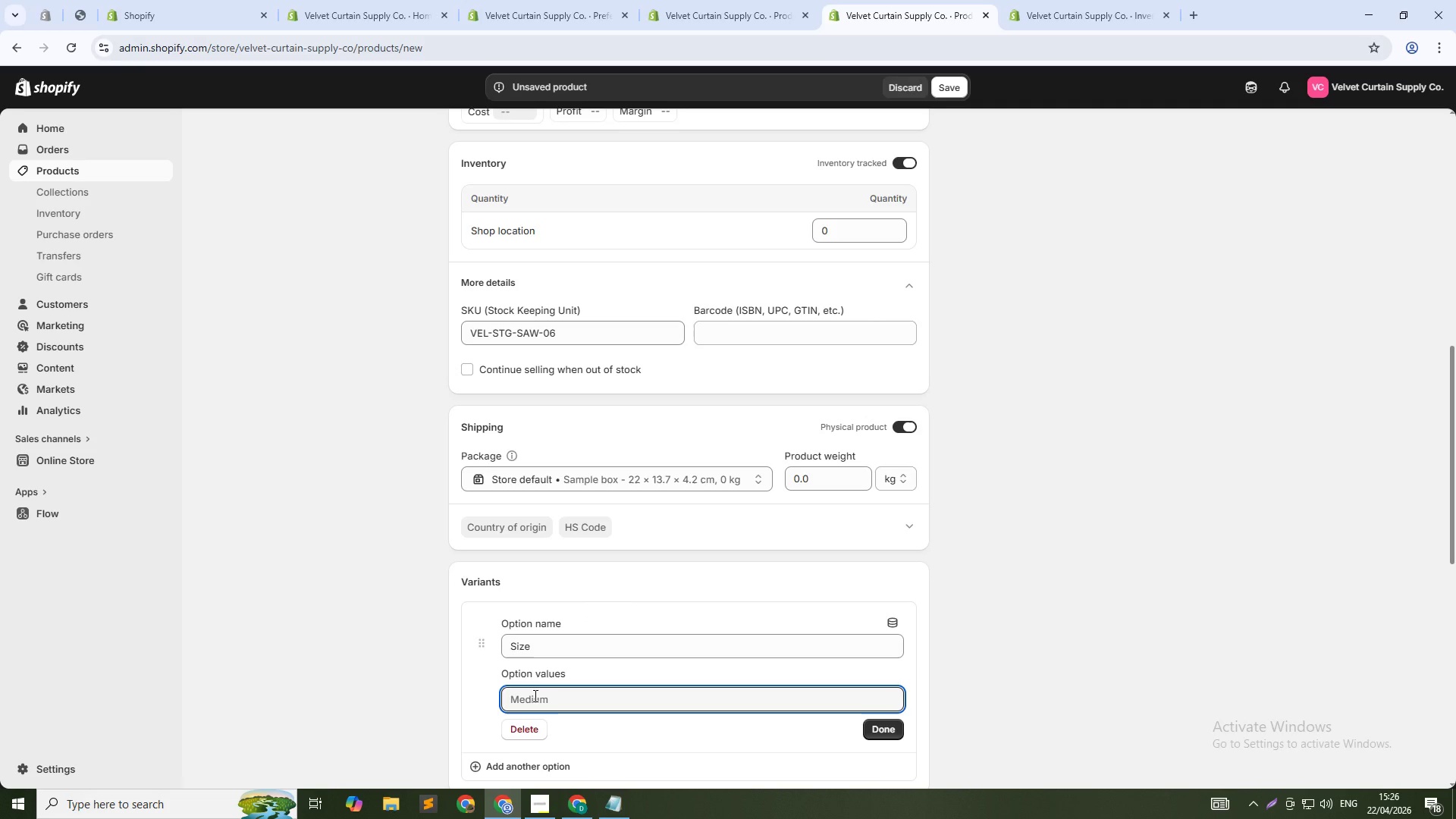 
type(Standard Kit ())
 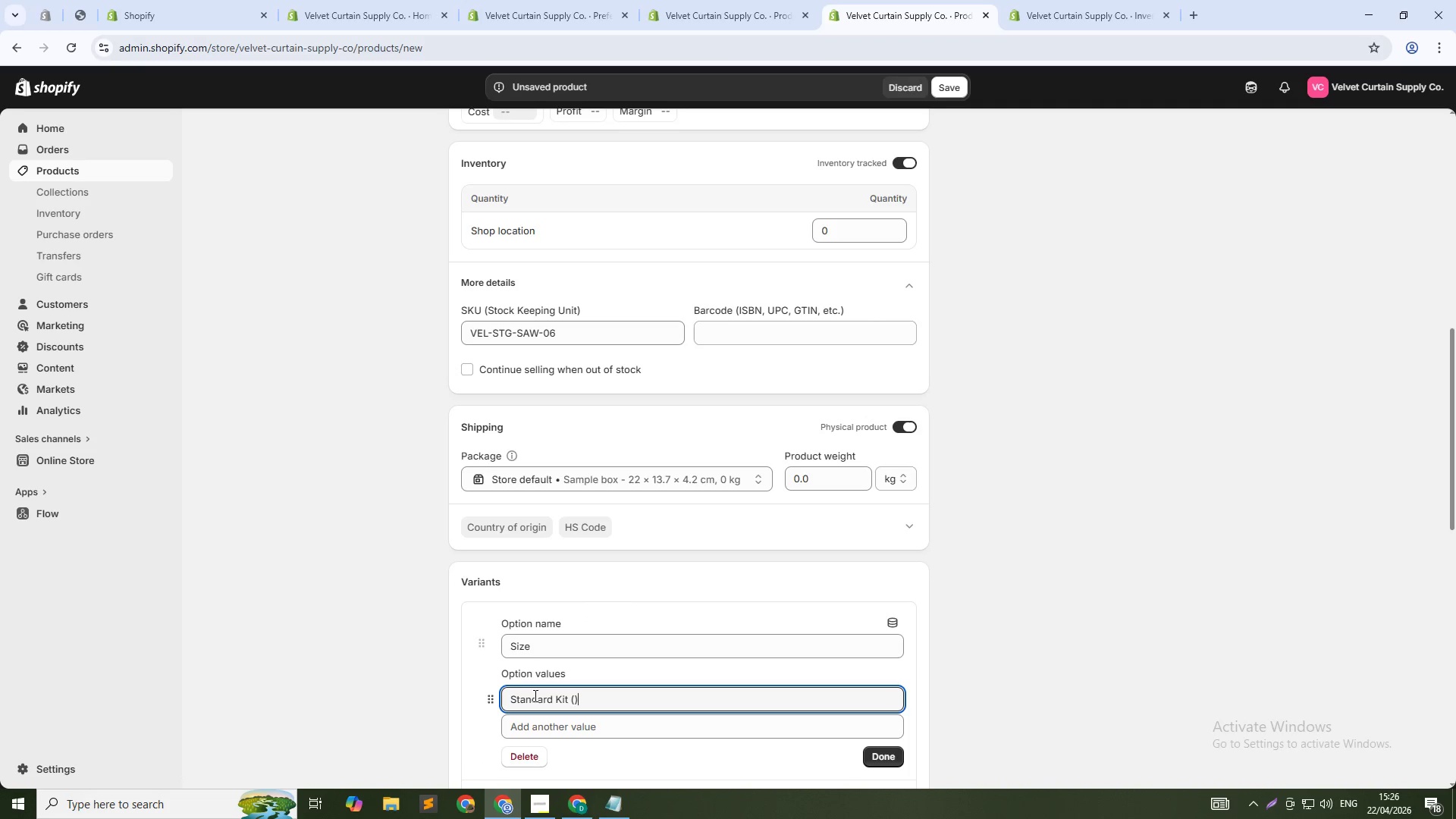 
 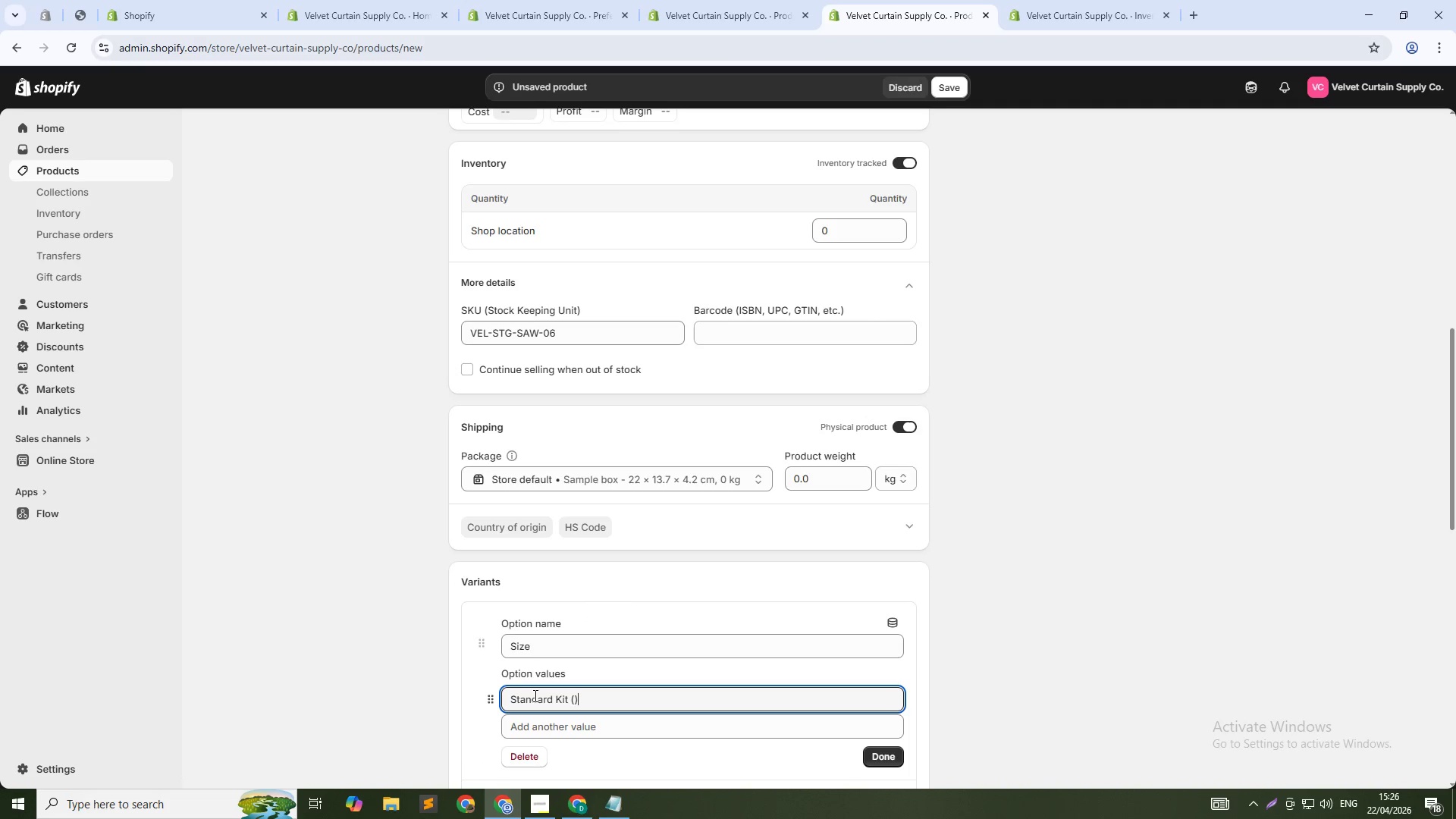 
key(ArrowLeft)
 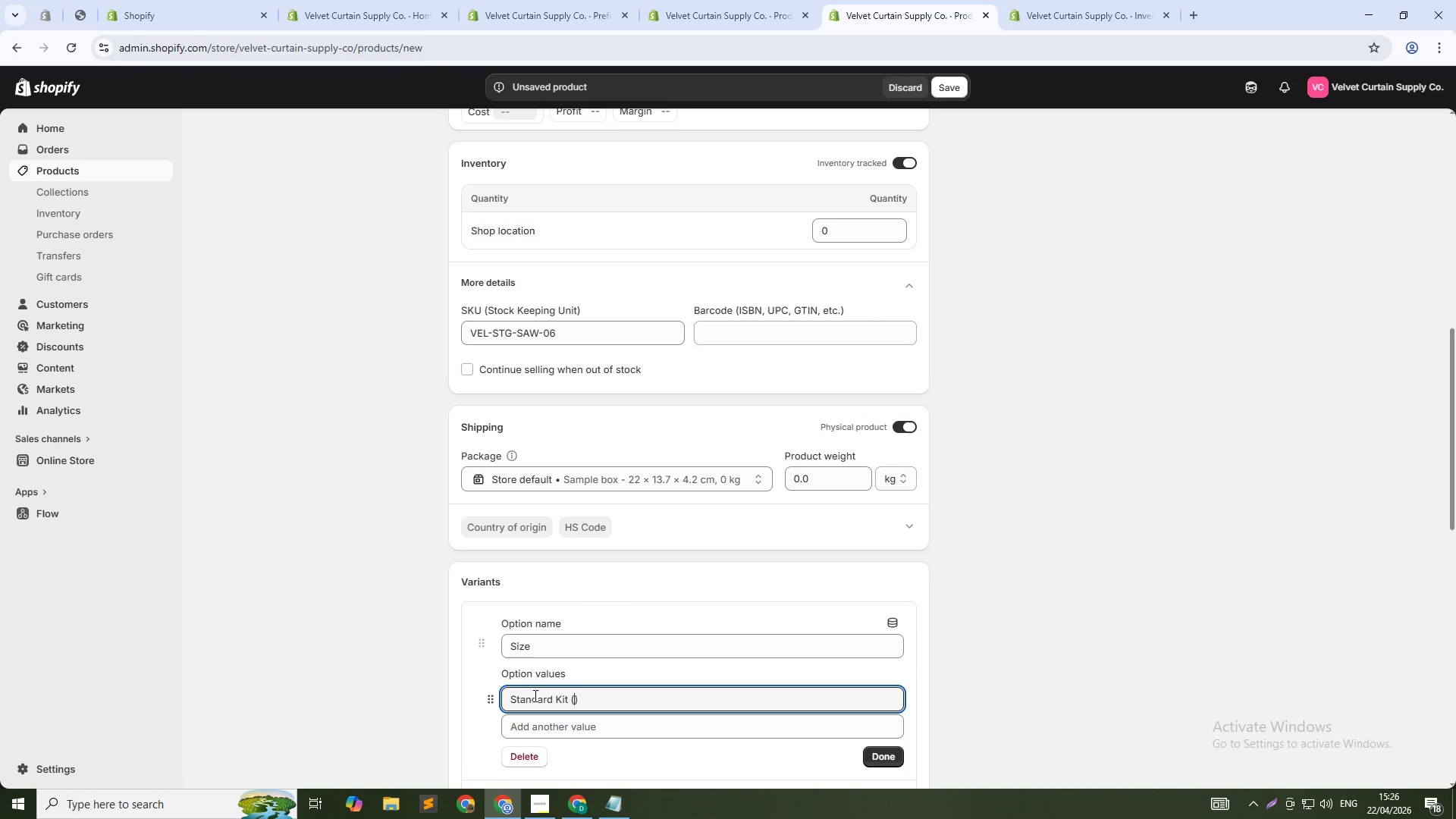 
type(Cabinet + Saw)
 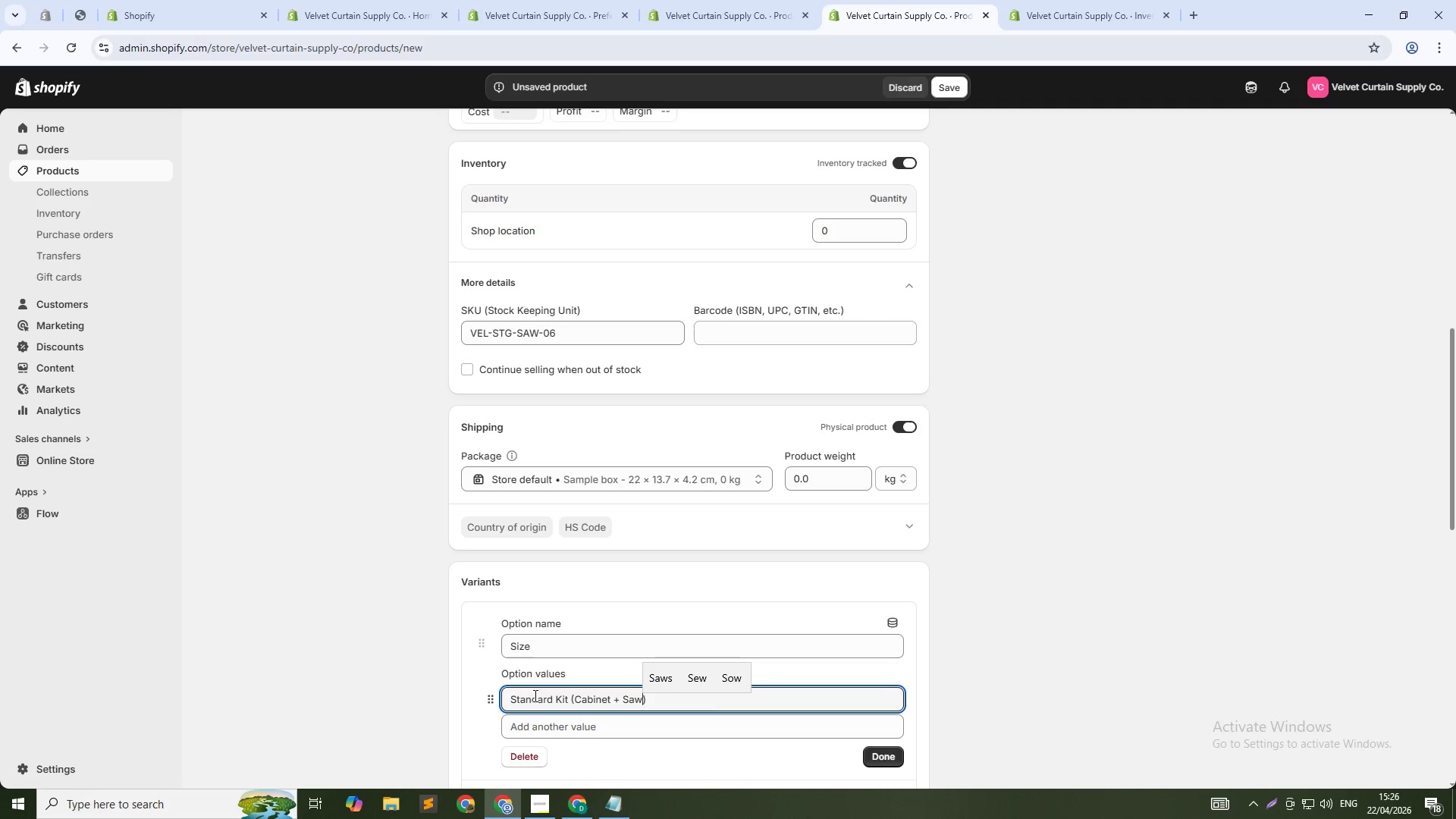 
left_click([550, 728])
 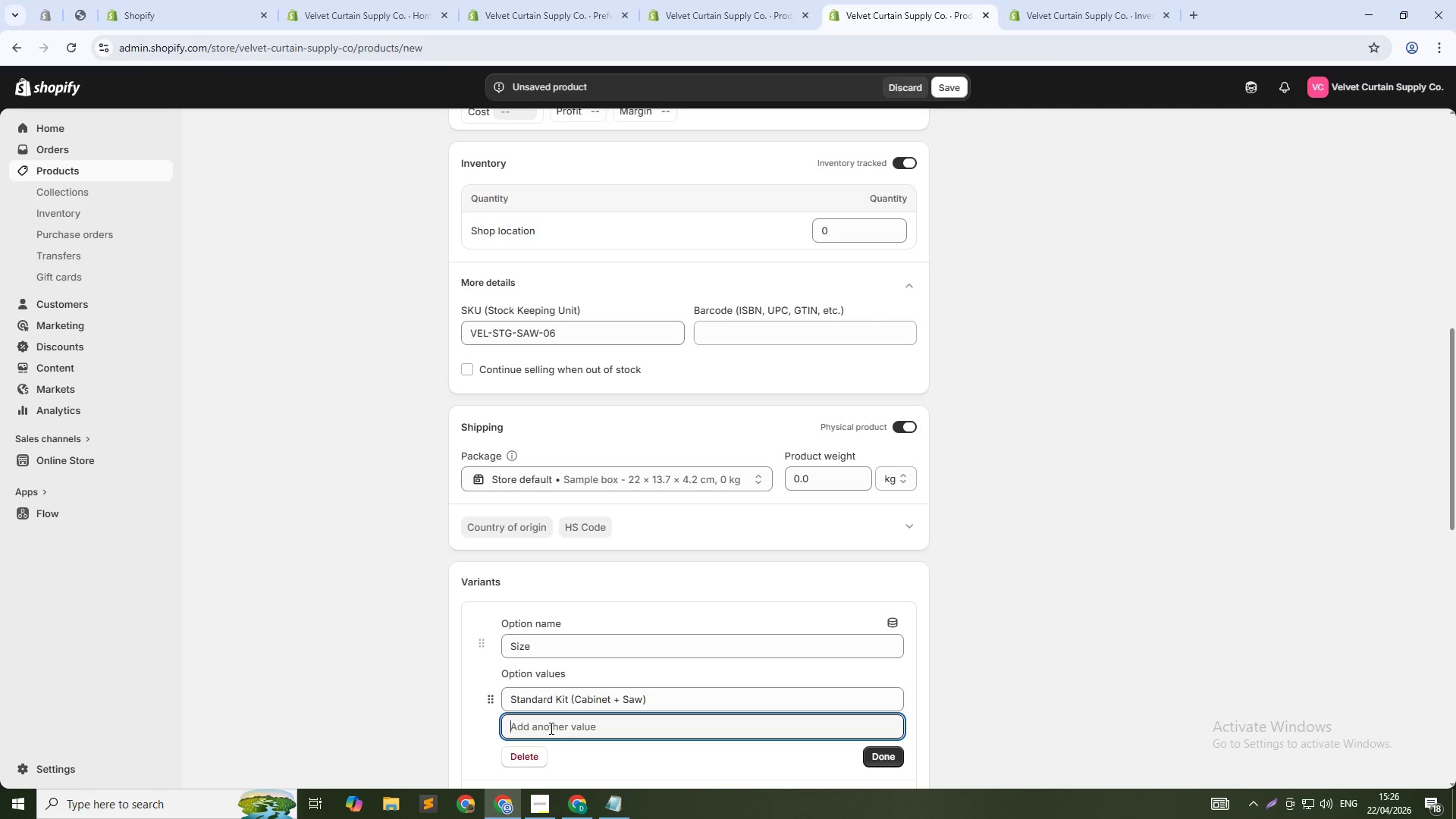 
type(De)
 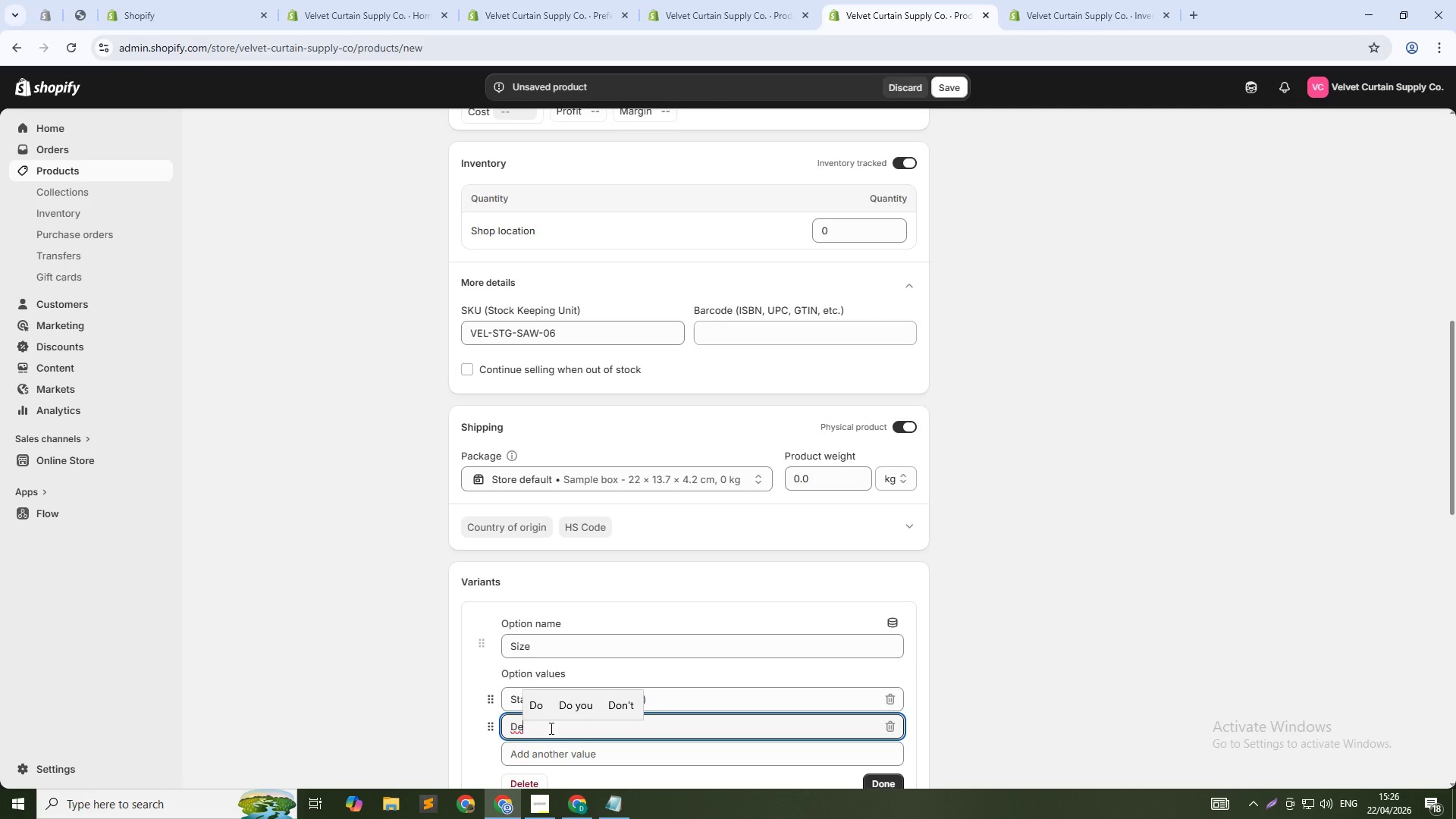 
type(luxe Kit ())
 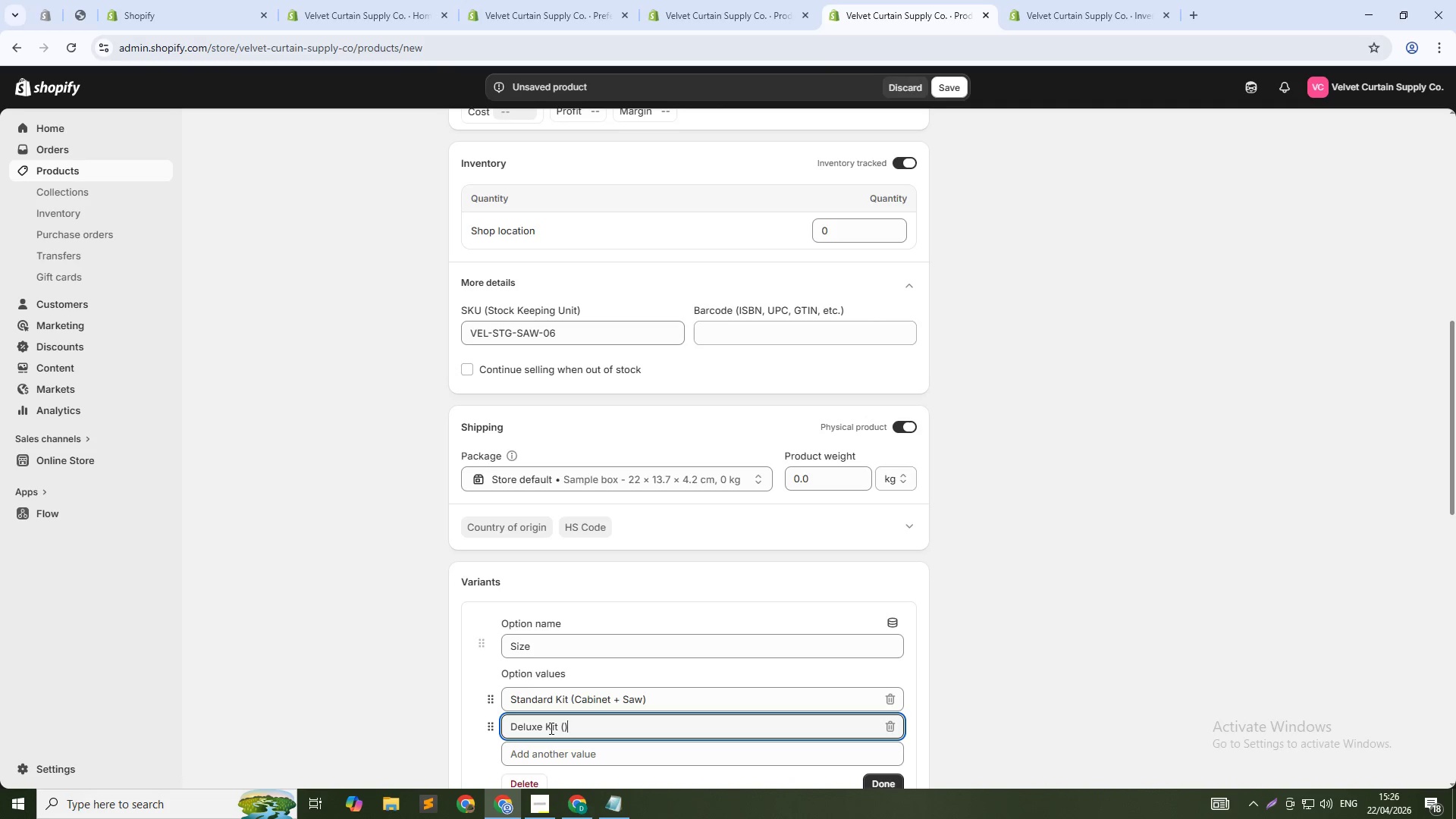 
key(ArrowLeft)
 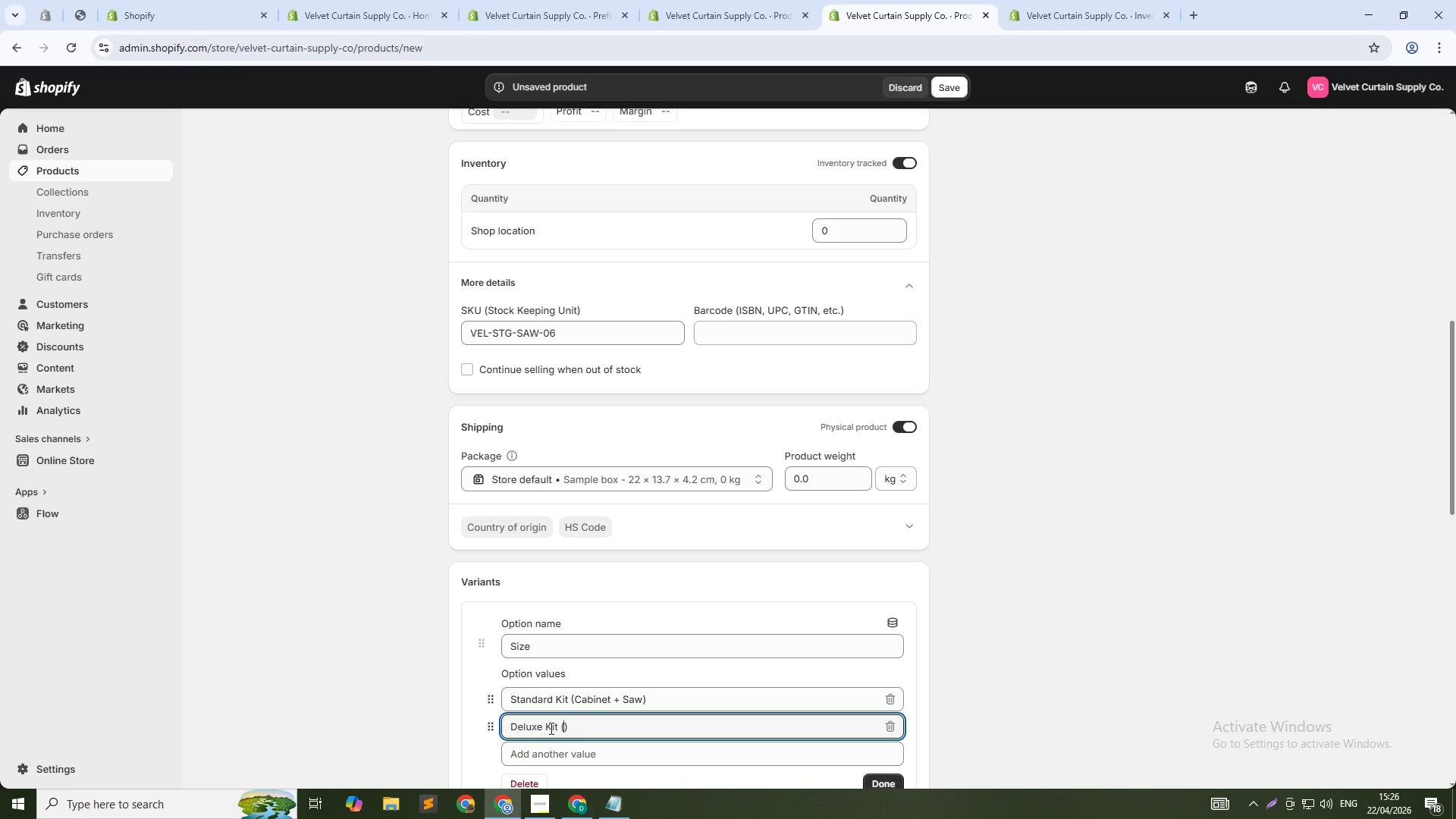 
type(+ DVD + Carrying Case + Safety Lock)
 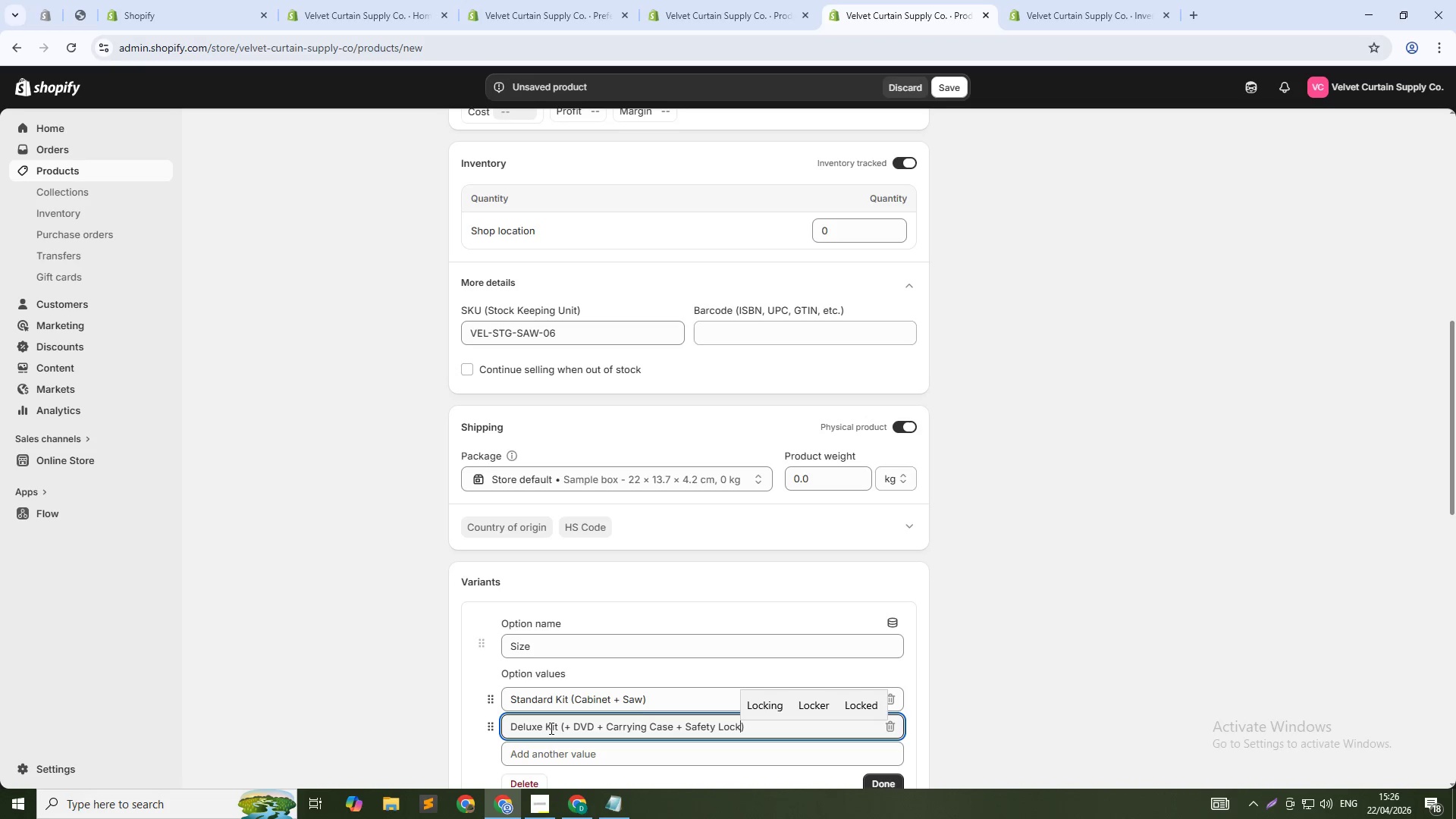 
scroll: coordinate [837, 626], scroll_direction: down, amount: 3.0
 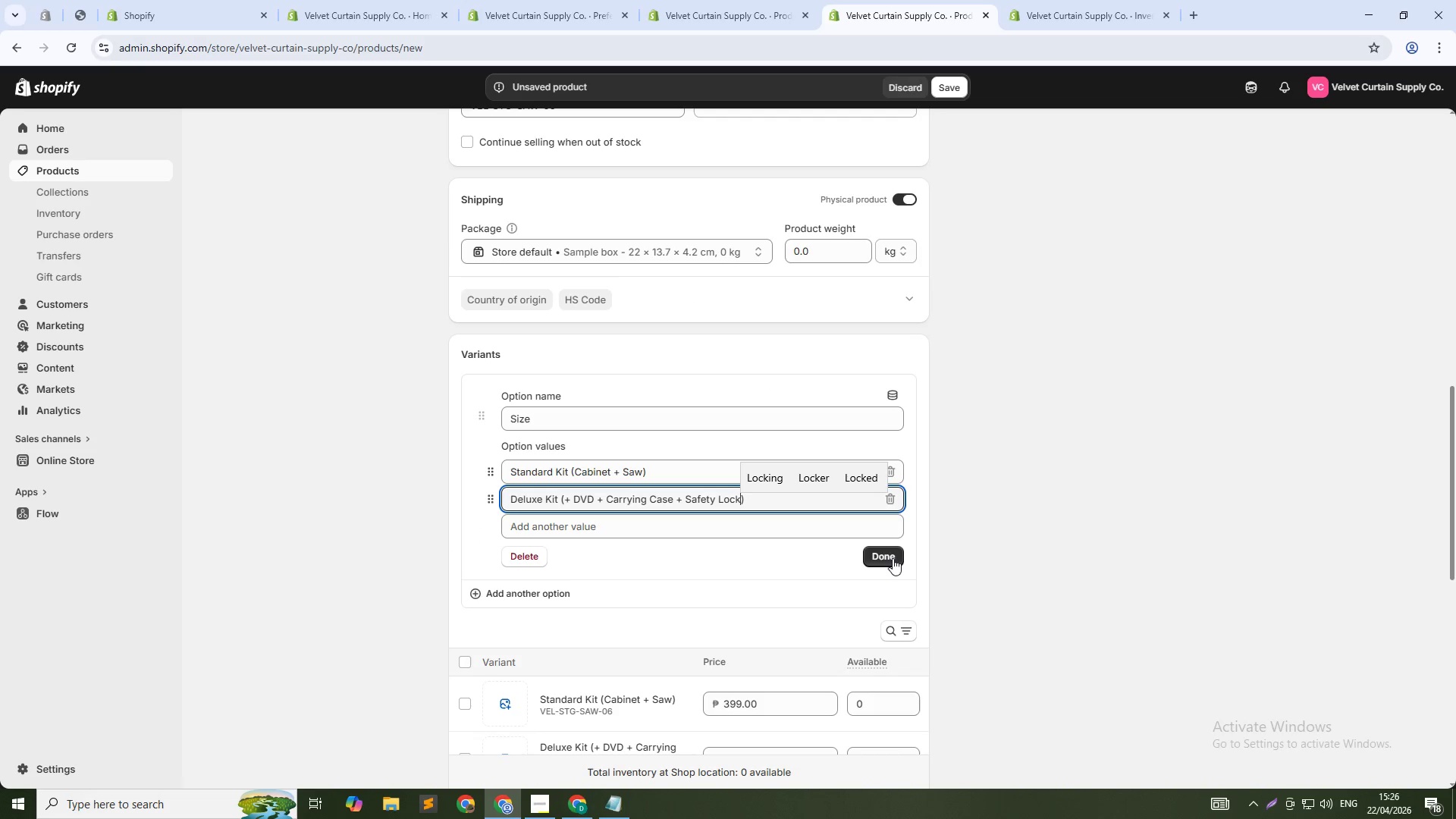 
left_click([893, 557])
 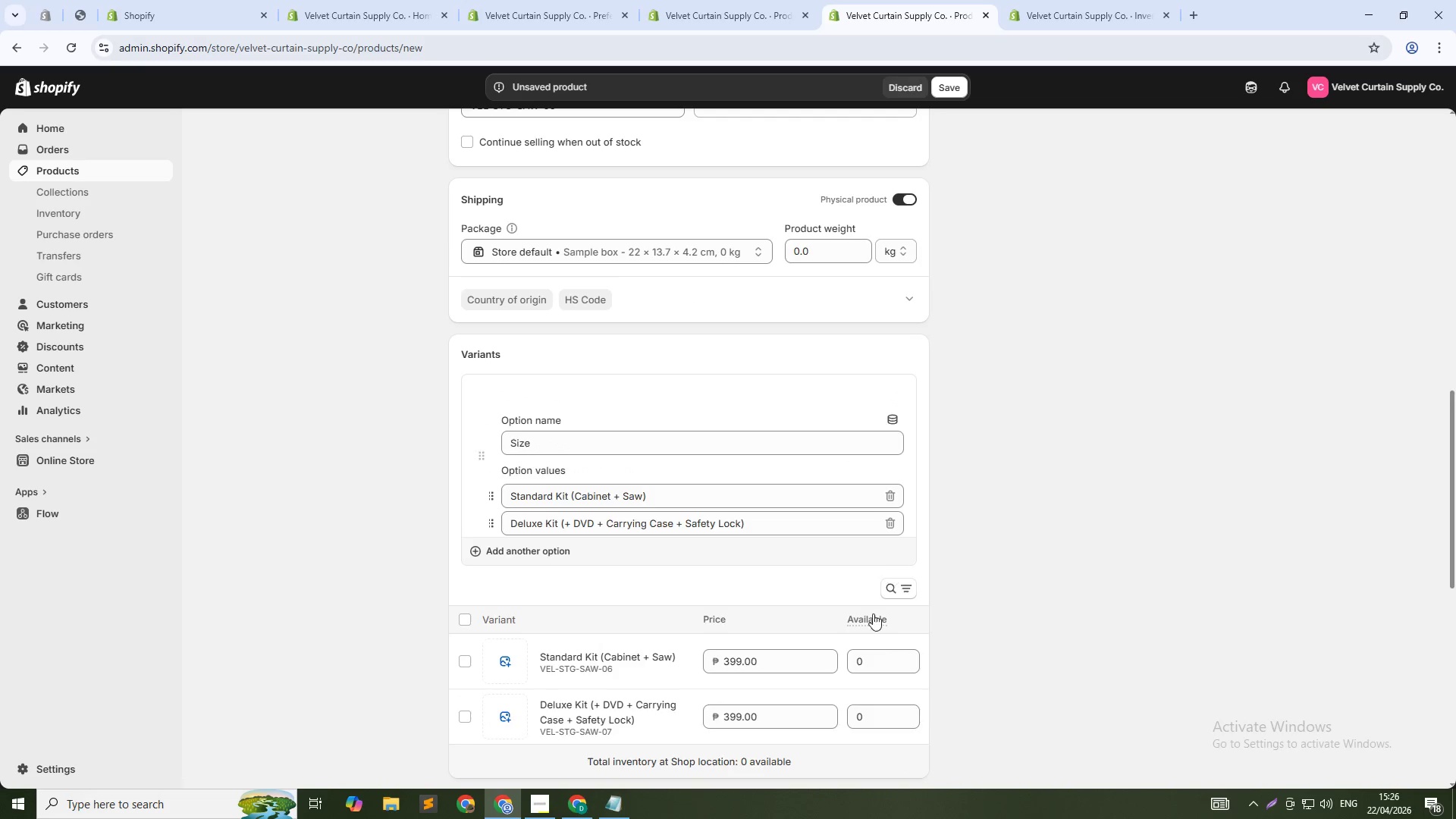 
scroll: coordinate [878, 627], scroll_direction: down, amount: 2.0
 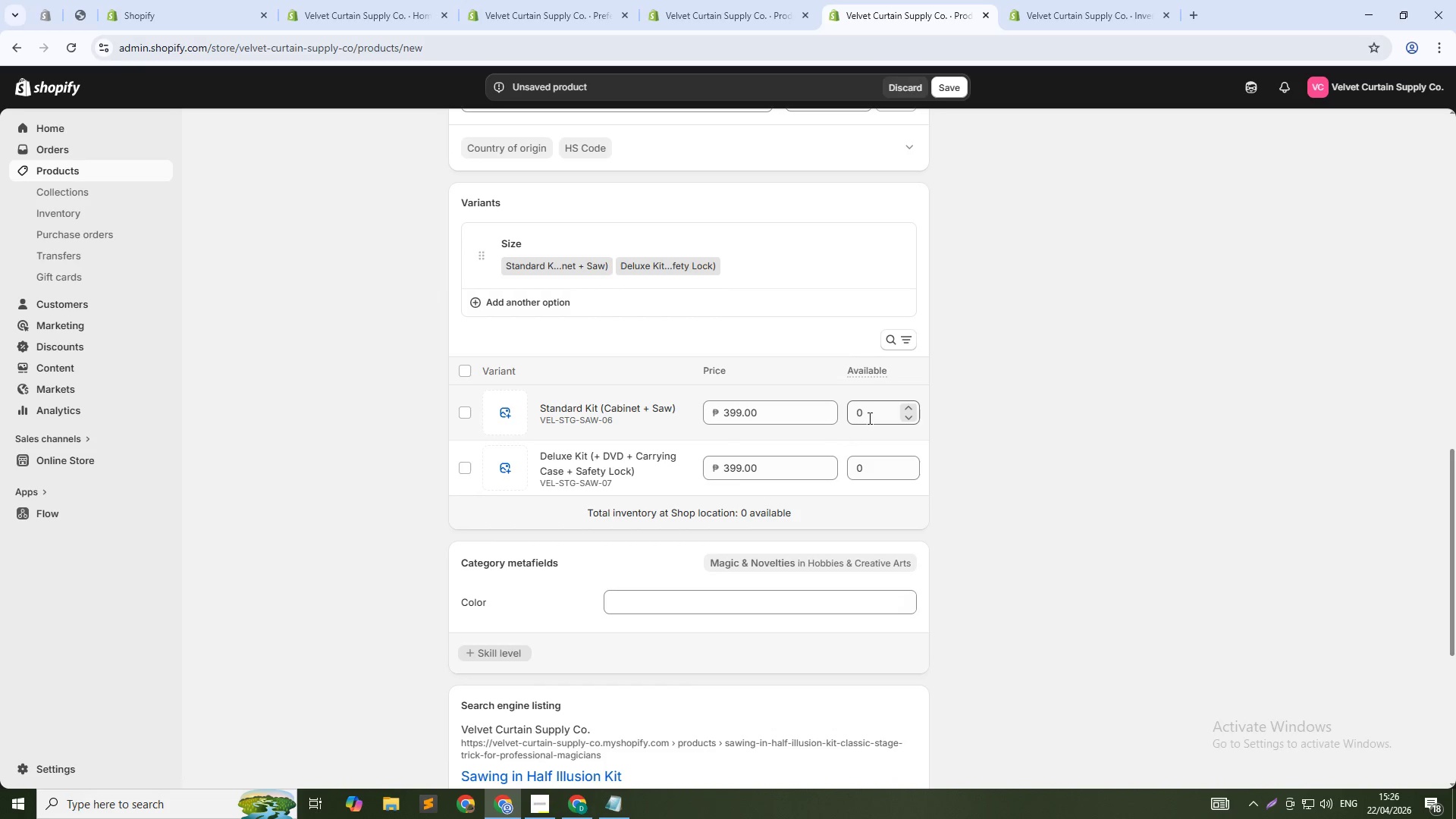 
double_click([872, 413])
 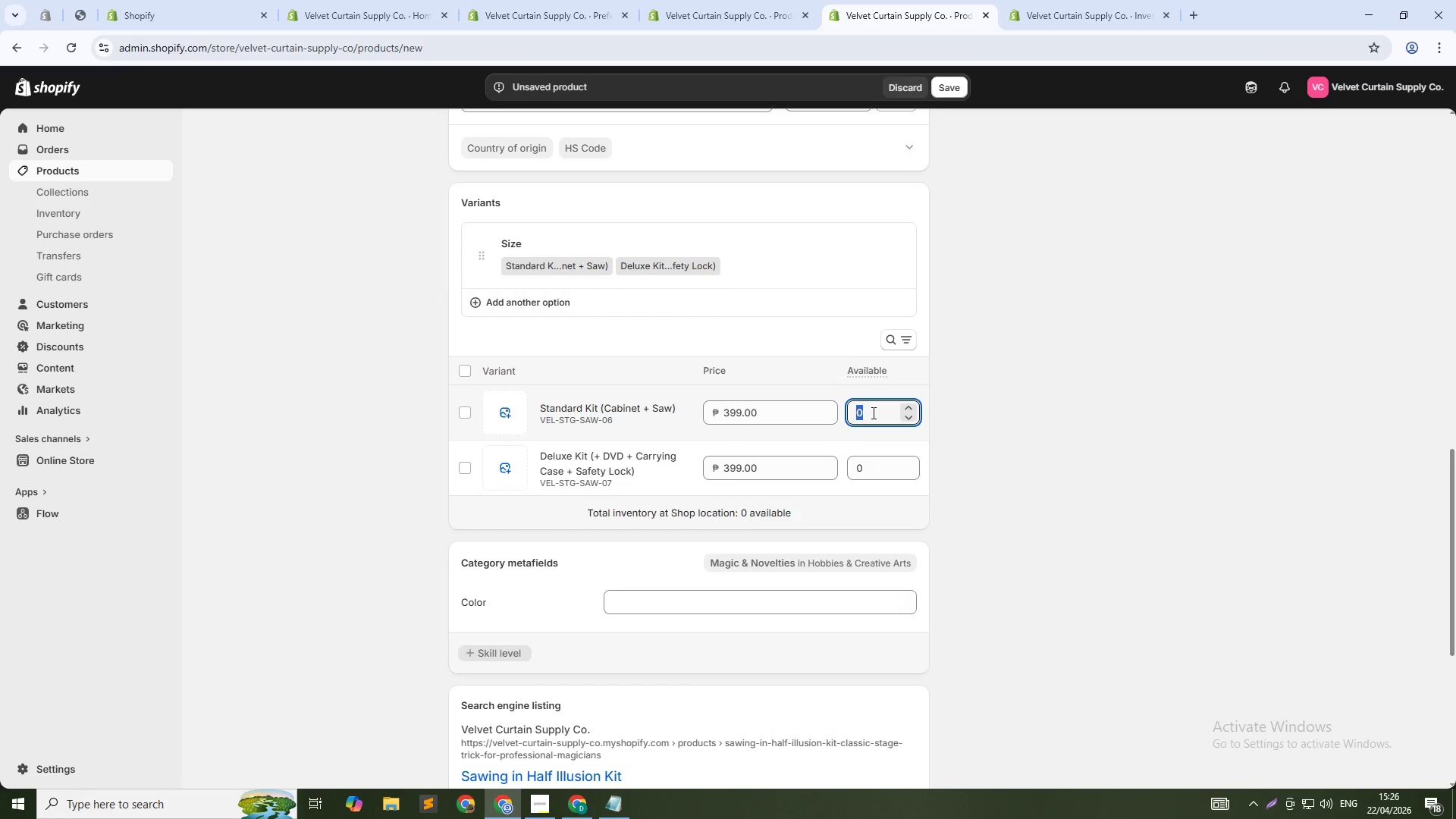 
key(Numpad1)
 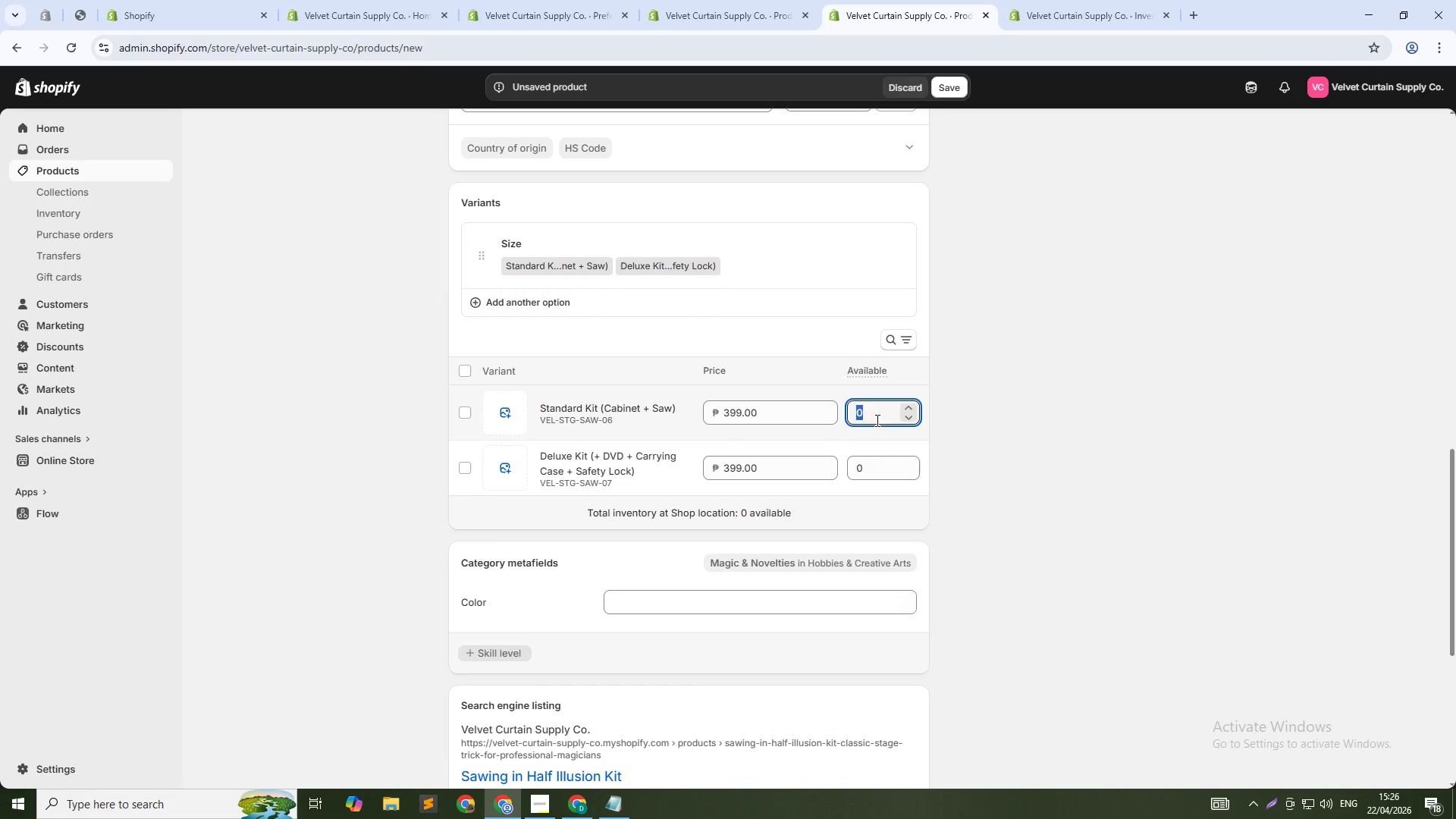 
key(Numpad0)
 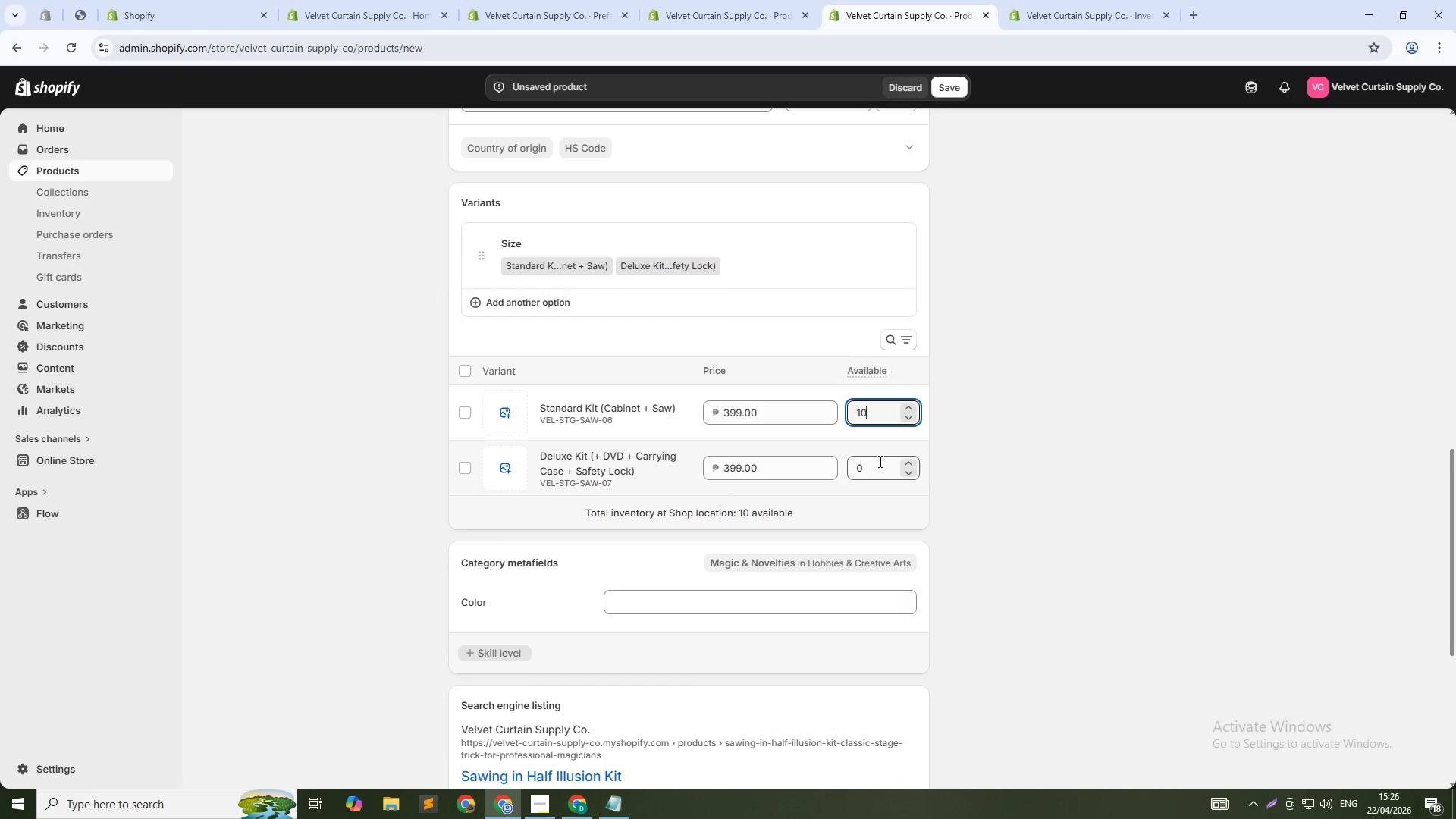 
left_click([879, 464])
 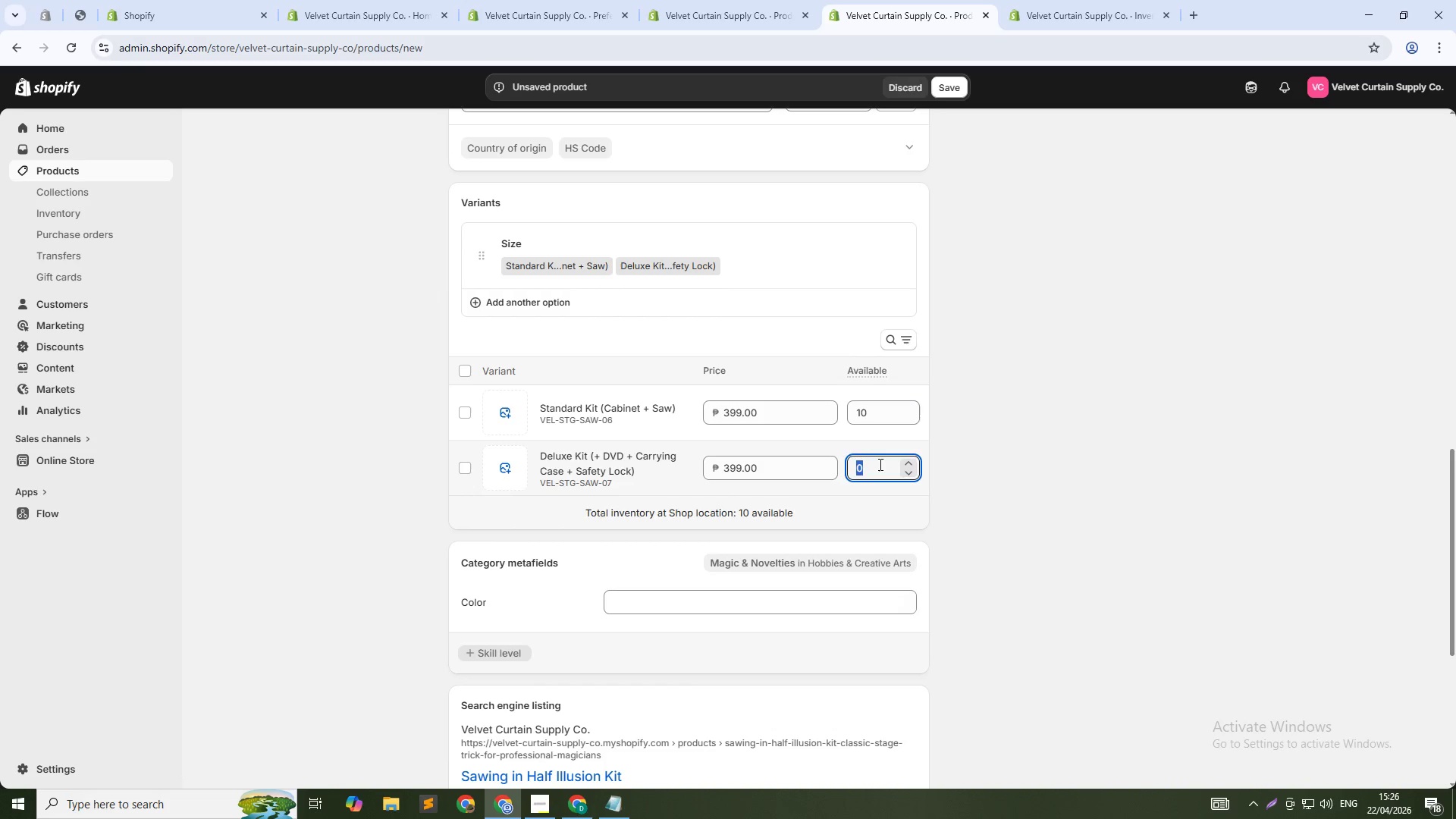 
double_click([879, 464])
 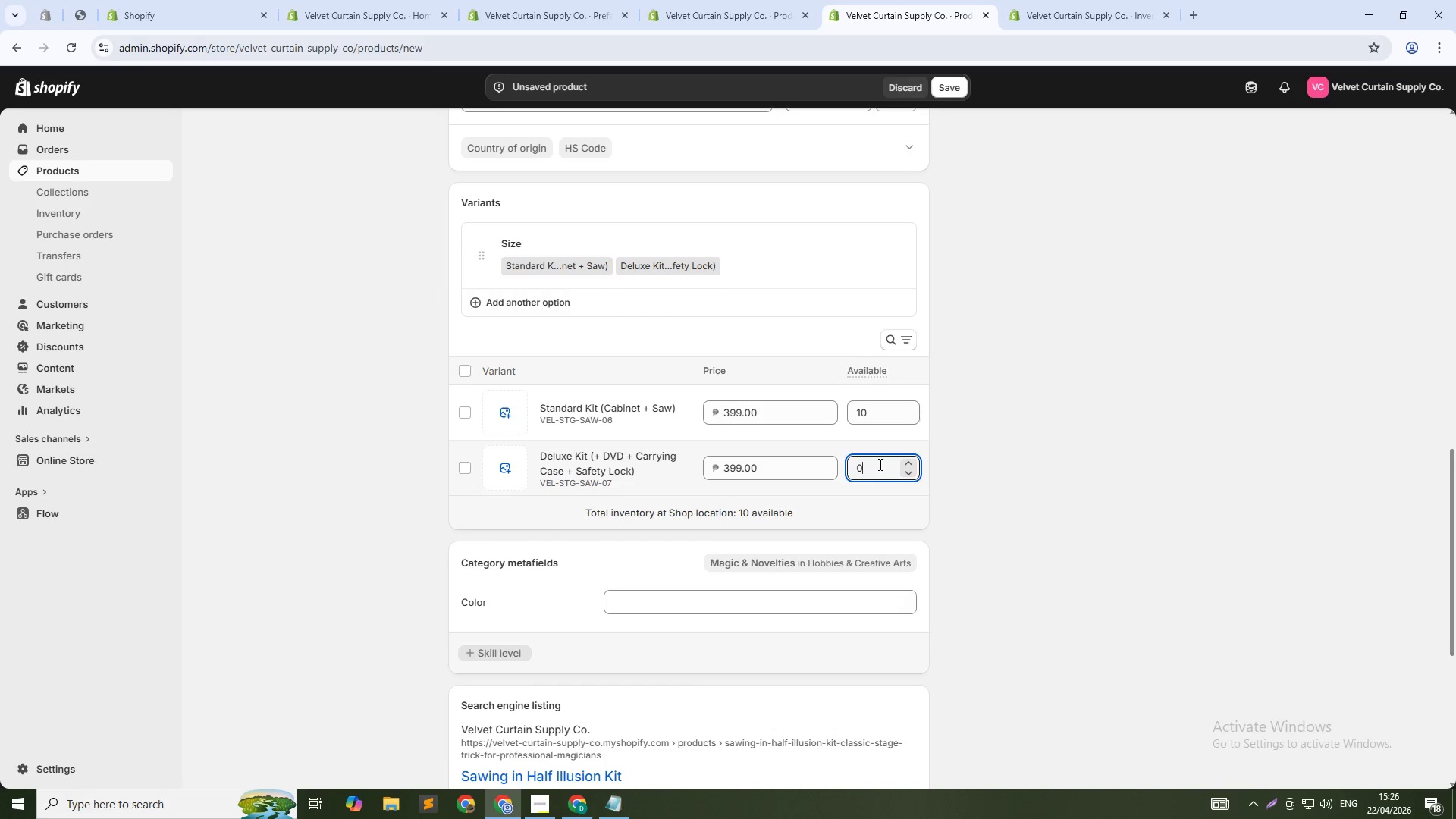 
key(Numpad1)
 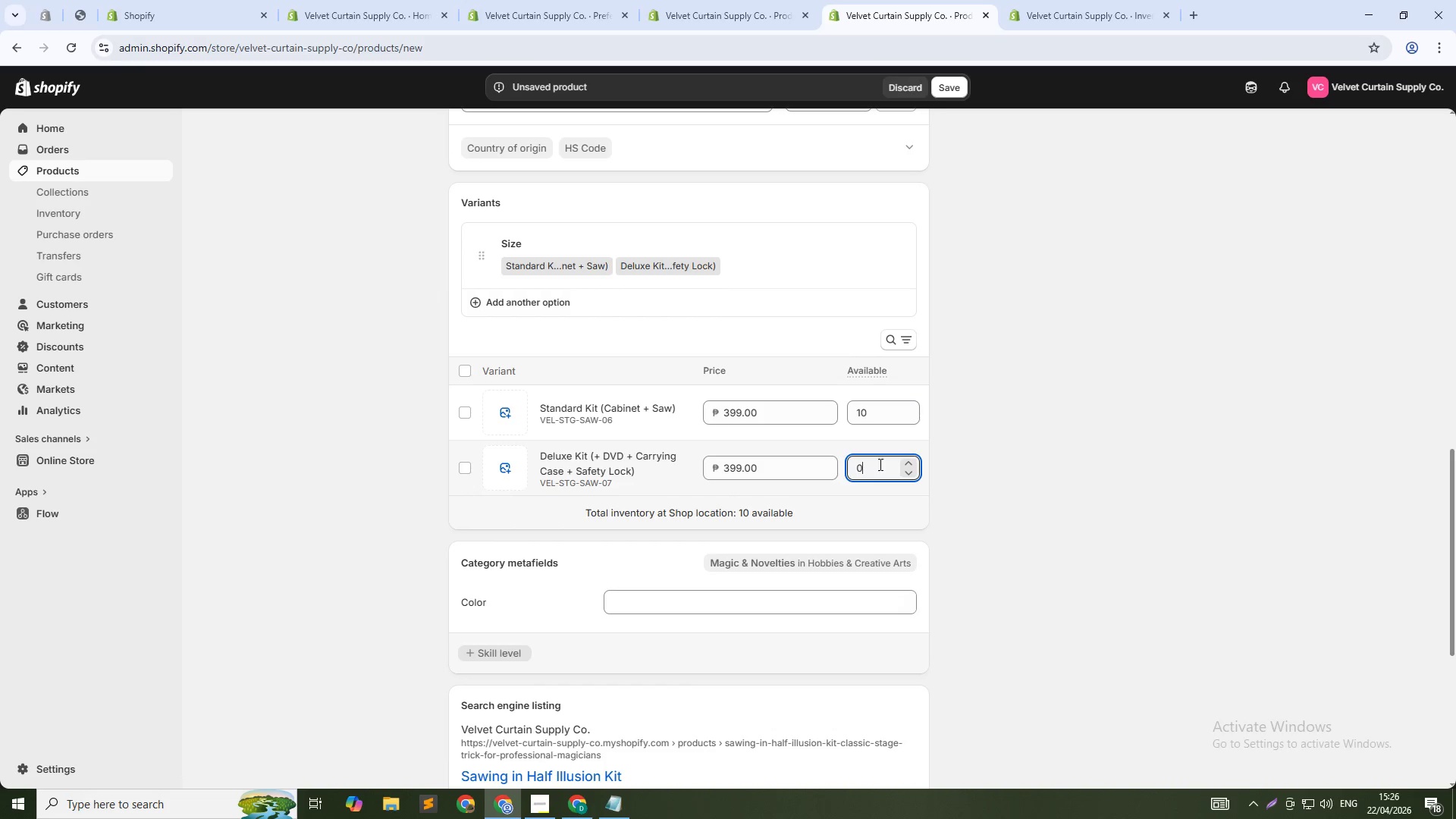 
key(Numpad0)
 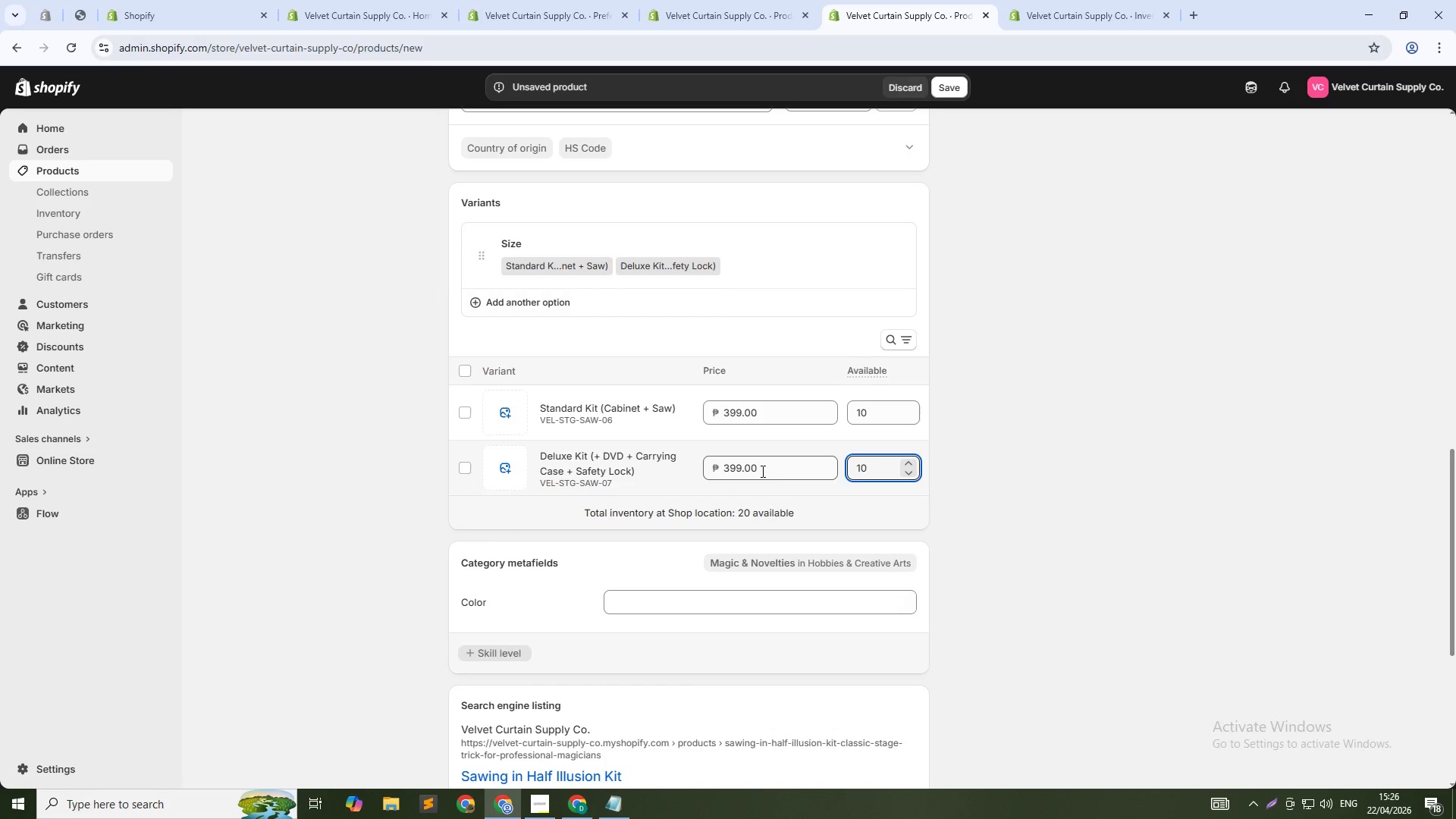 
double_click([760, 470])
 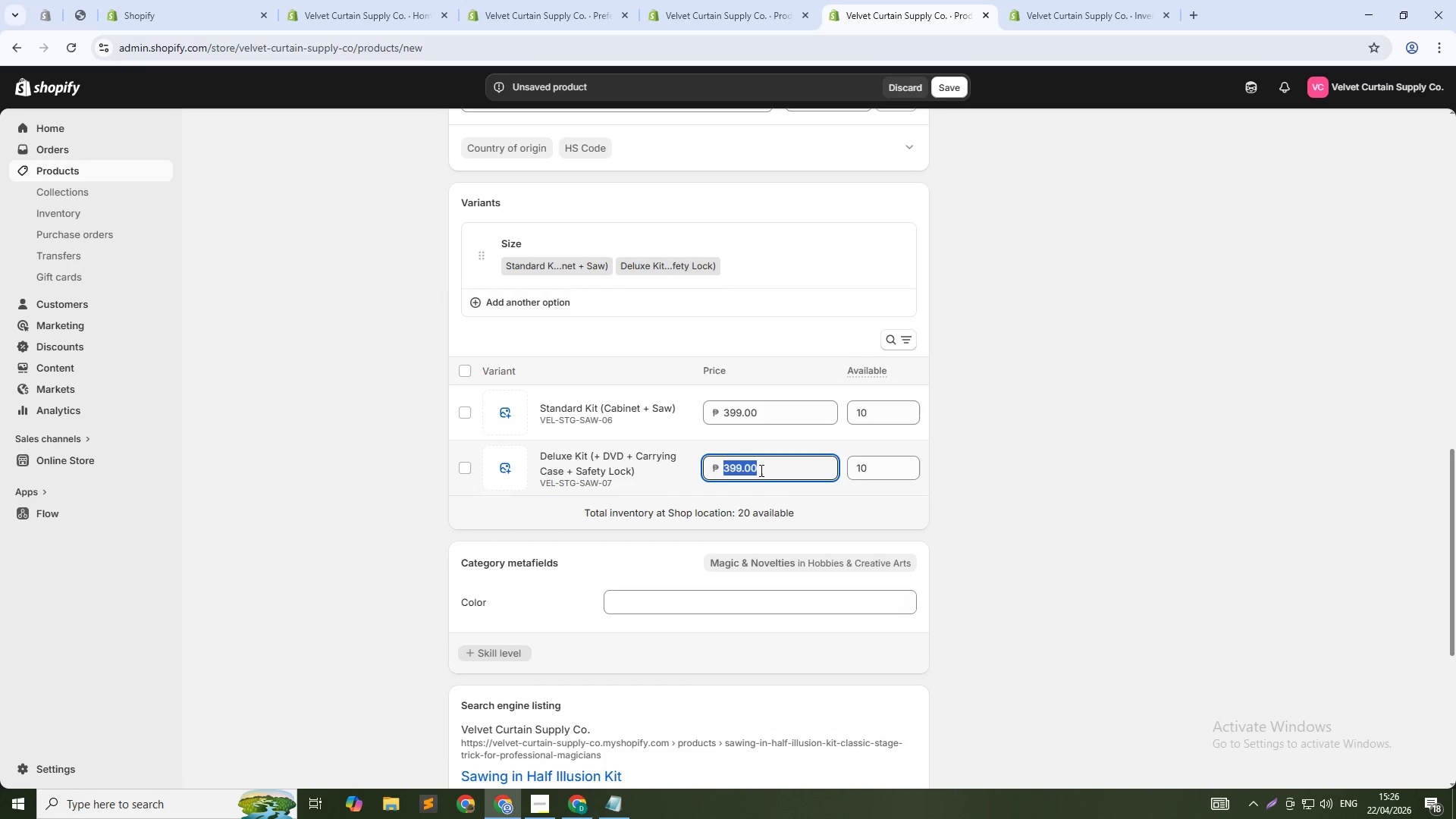 
triple_click([760, 470])
 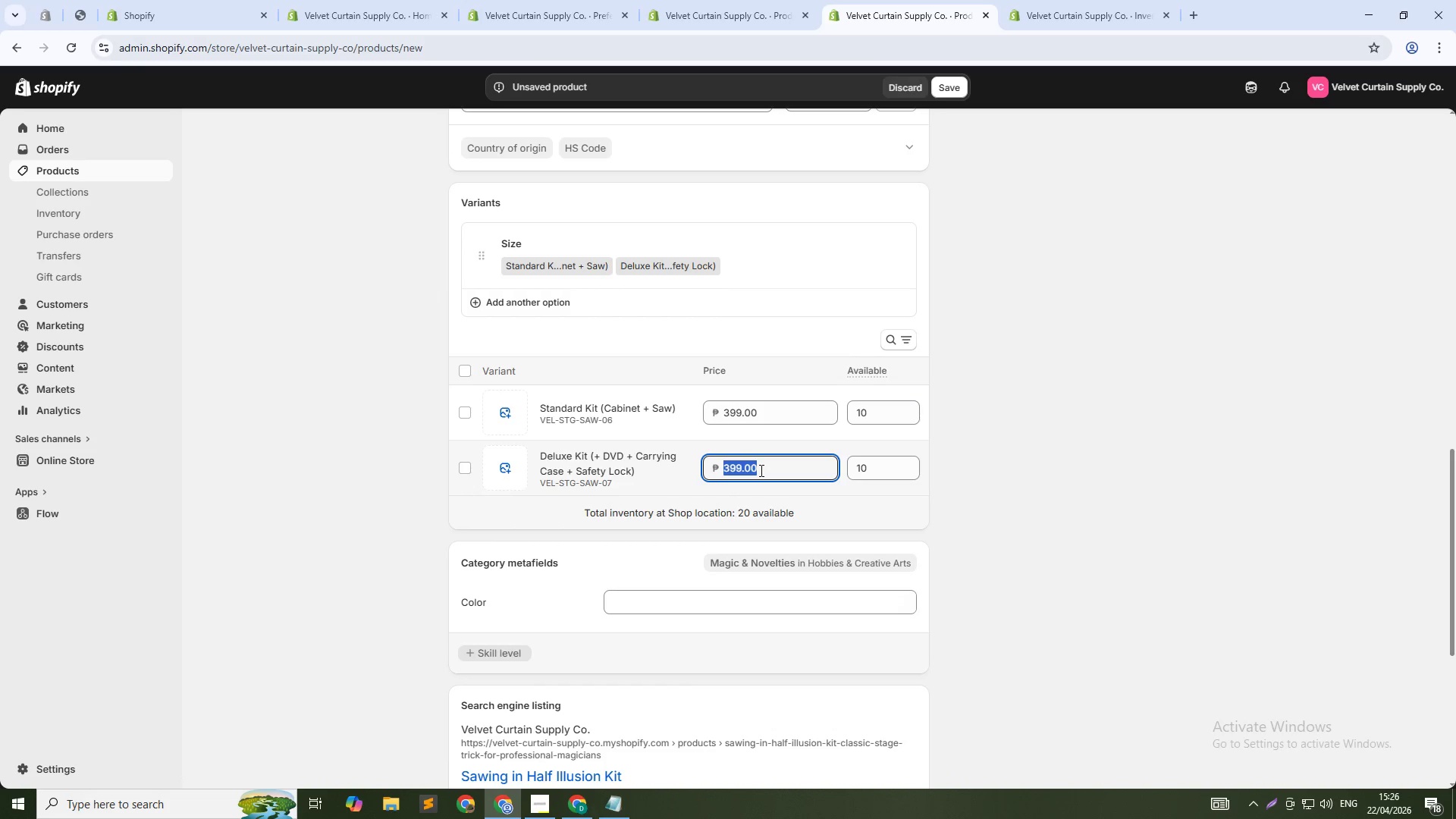 
key(Numpad4)
 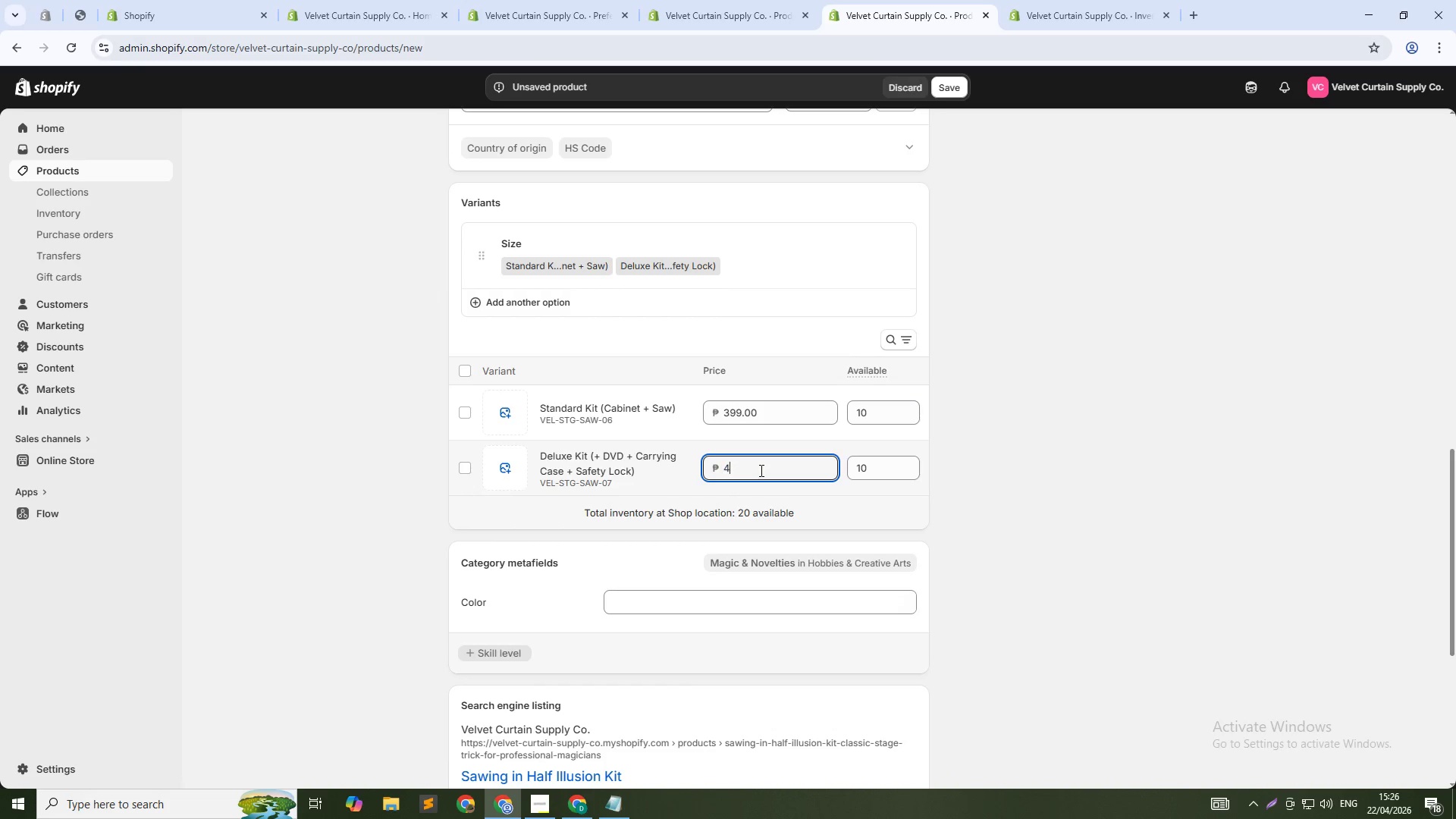 
key(Numpad9)
 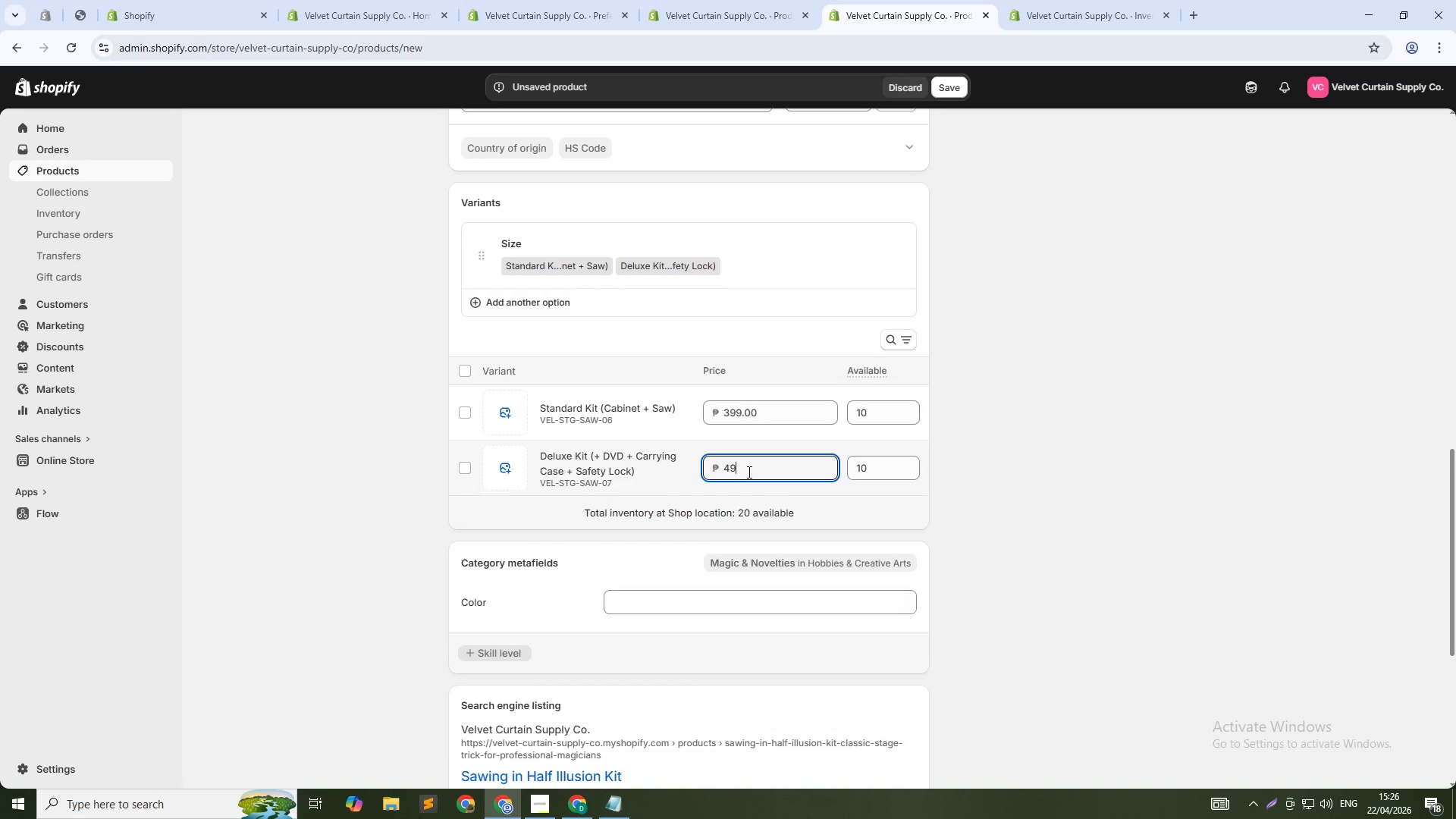 
key(Numpad9)
 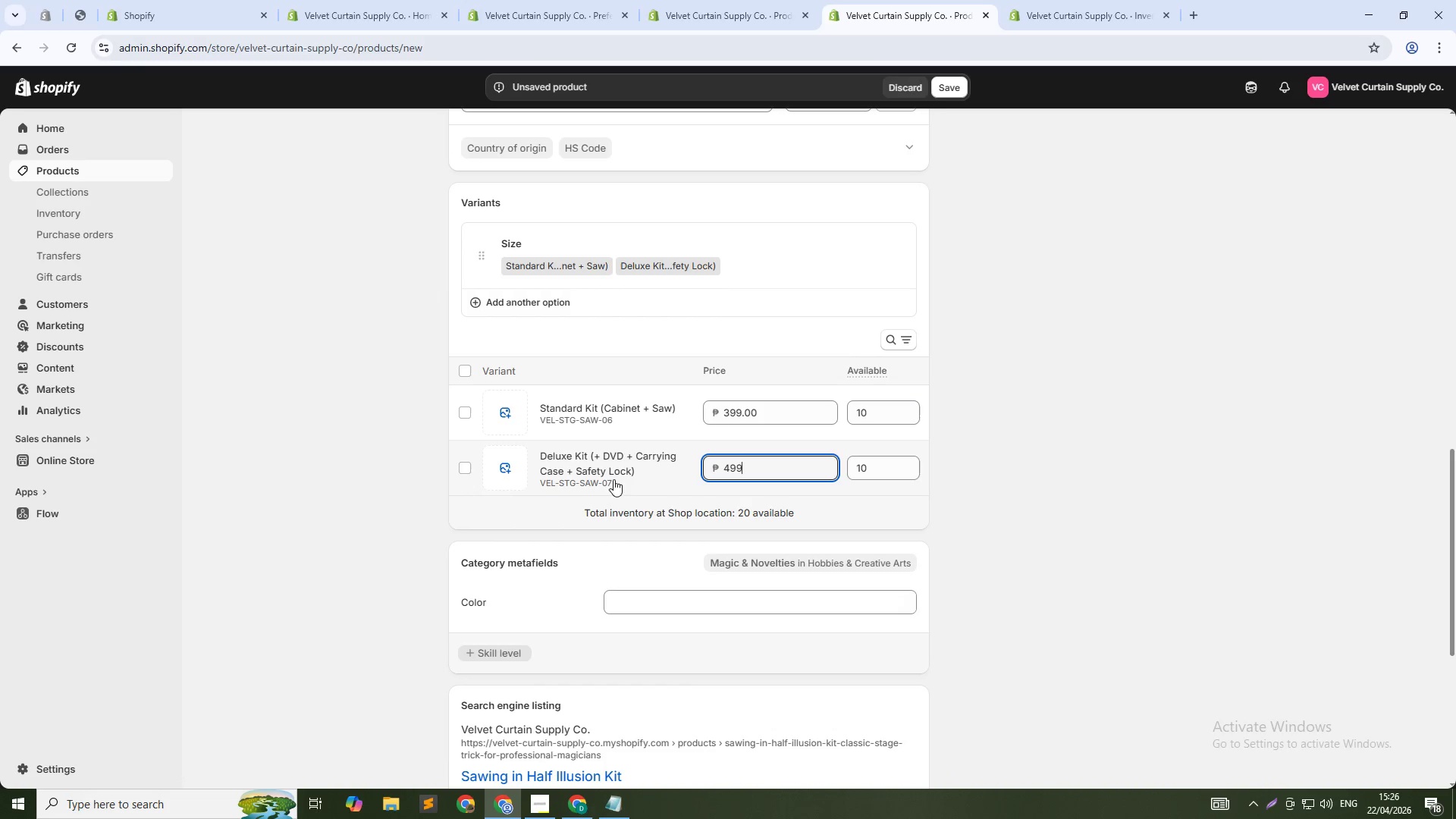 
left_click([610, 477])
 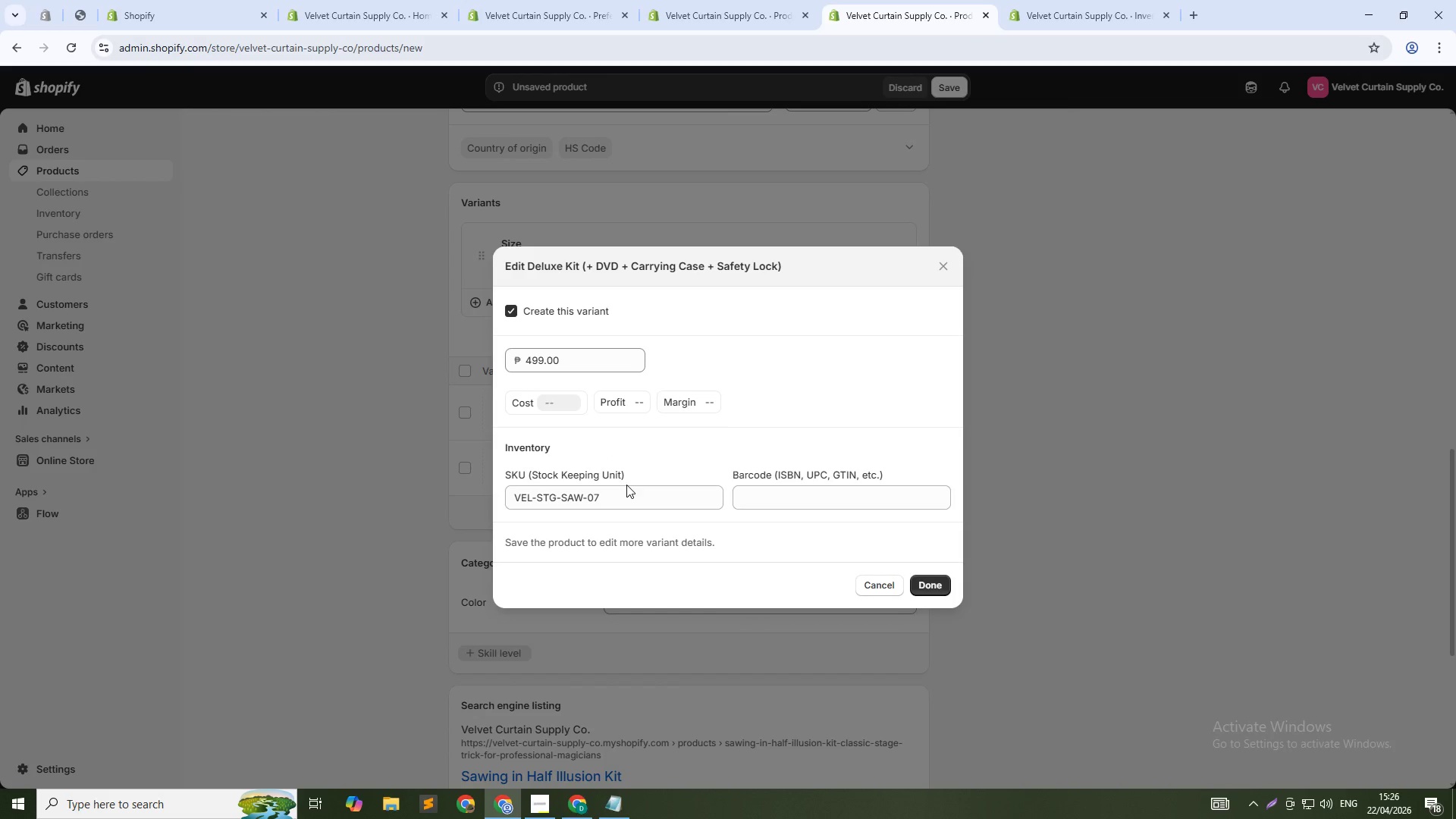 
left_click([635, 494])
 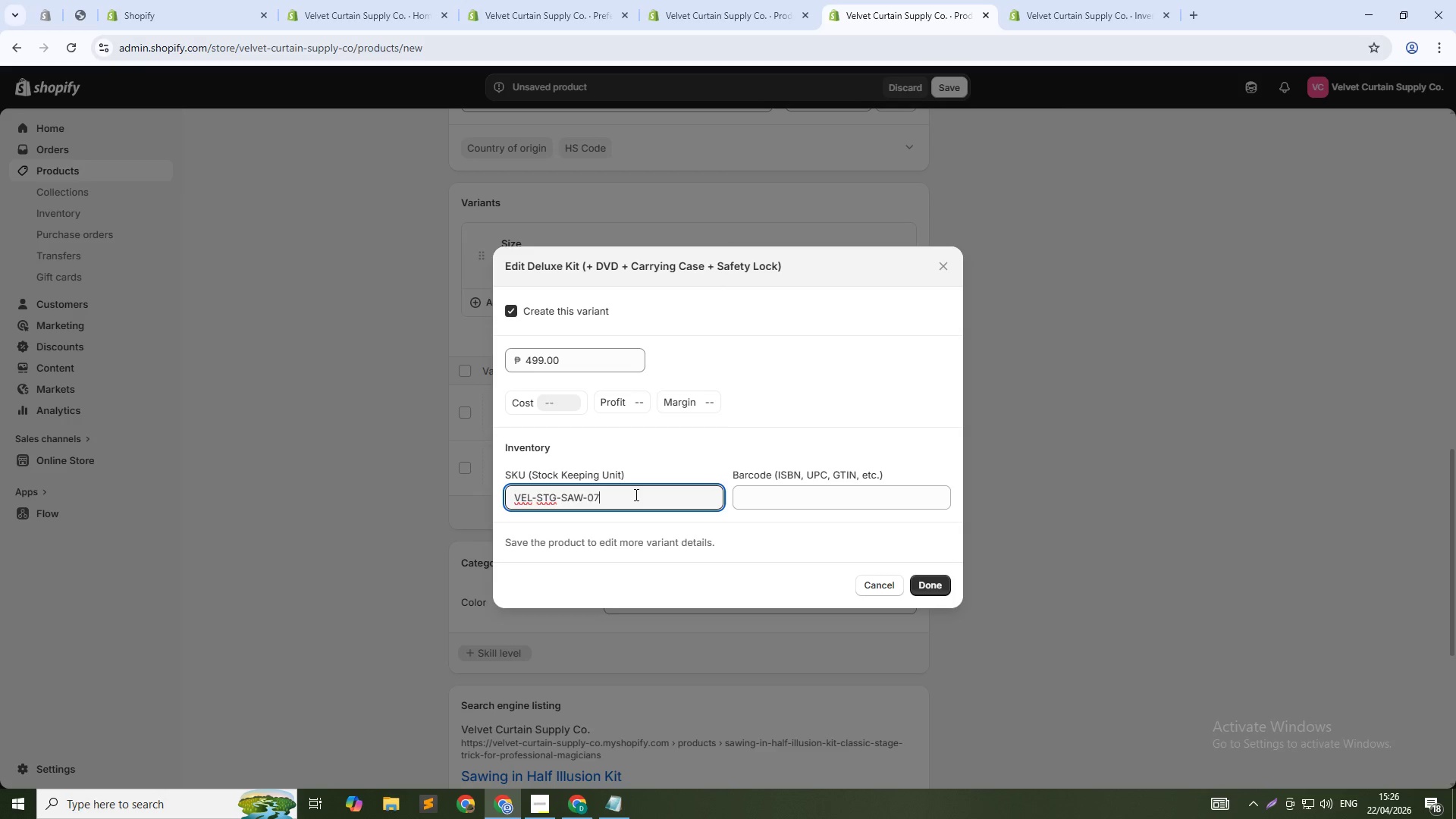 
key(Backspace)
type(6-DLX)
 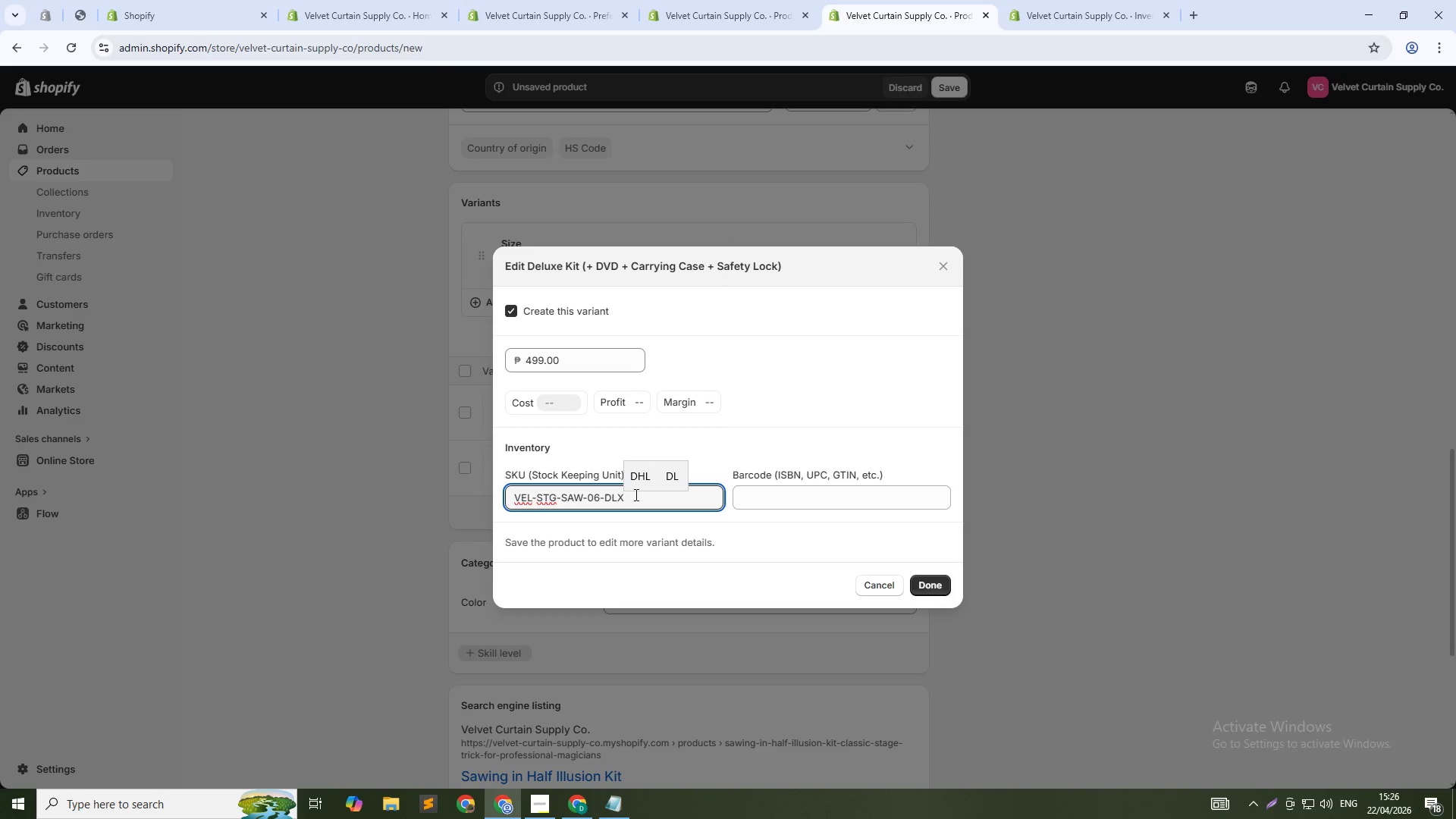 
left_click([927, 583])
 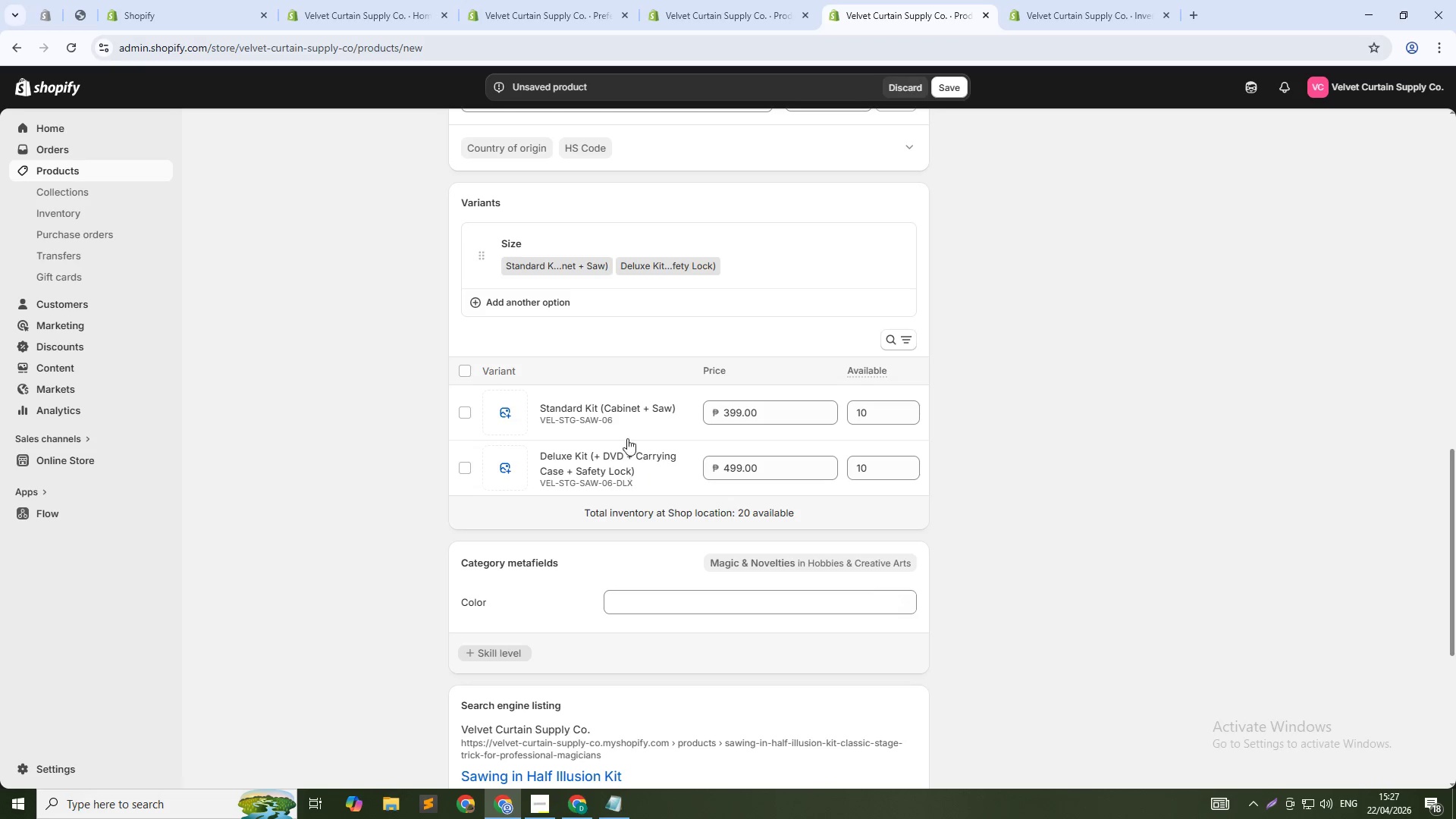 
left_click([610, 418])
 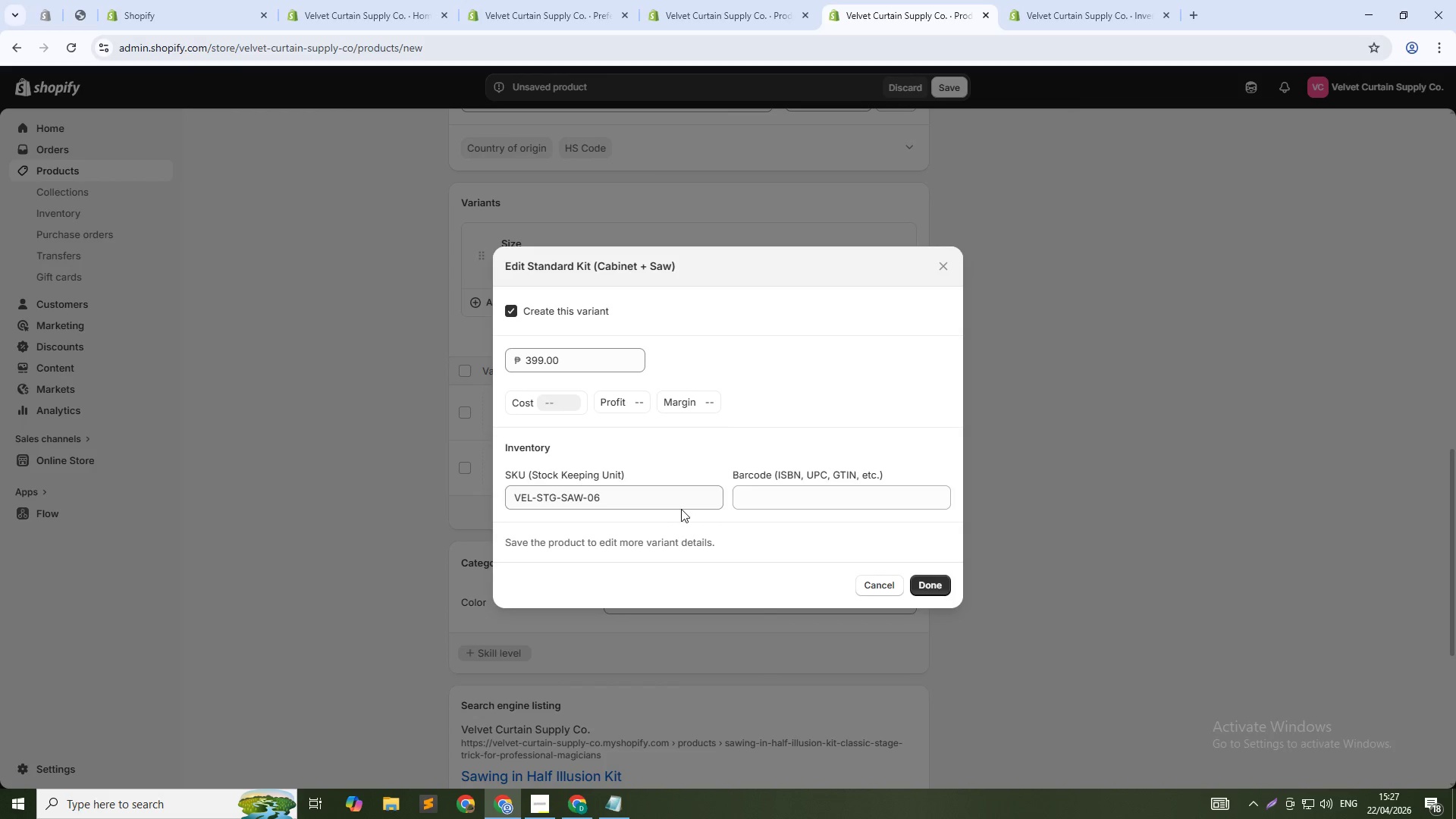 
left_click([689, 494])
 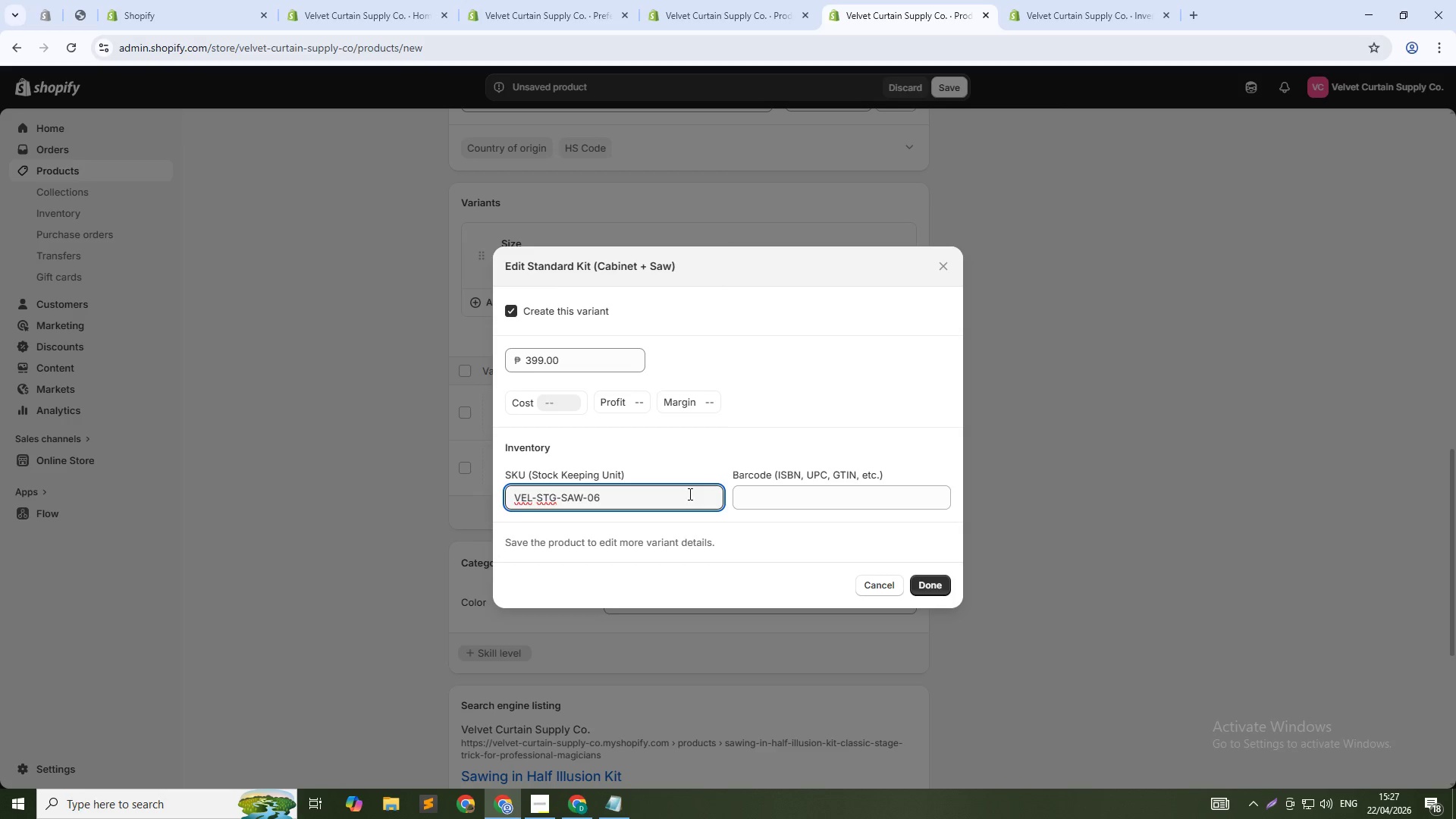 
type(-STD)
 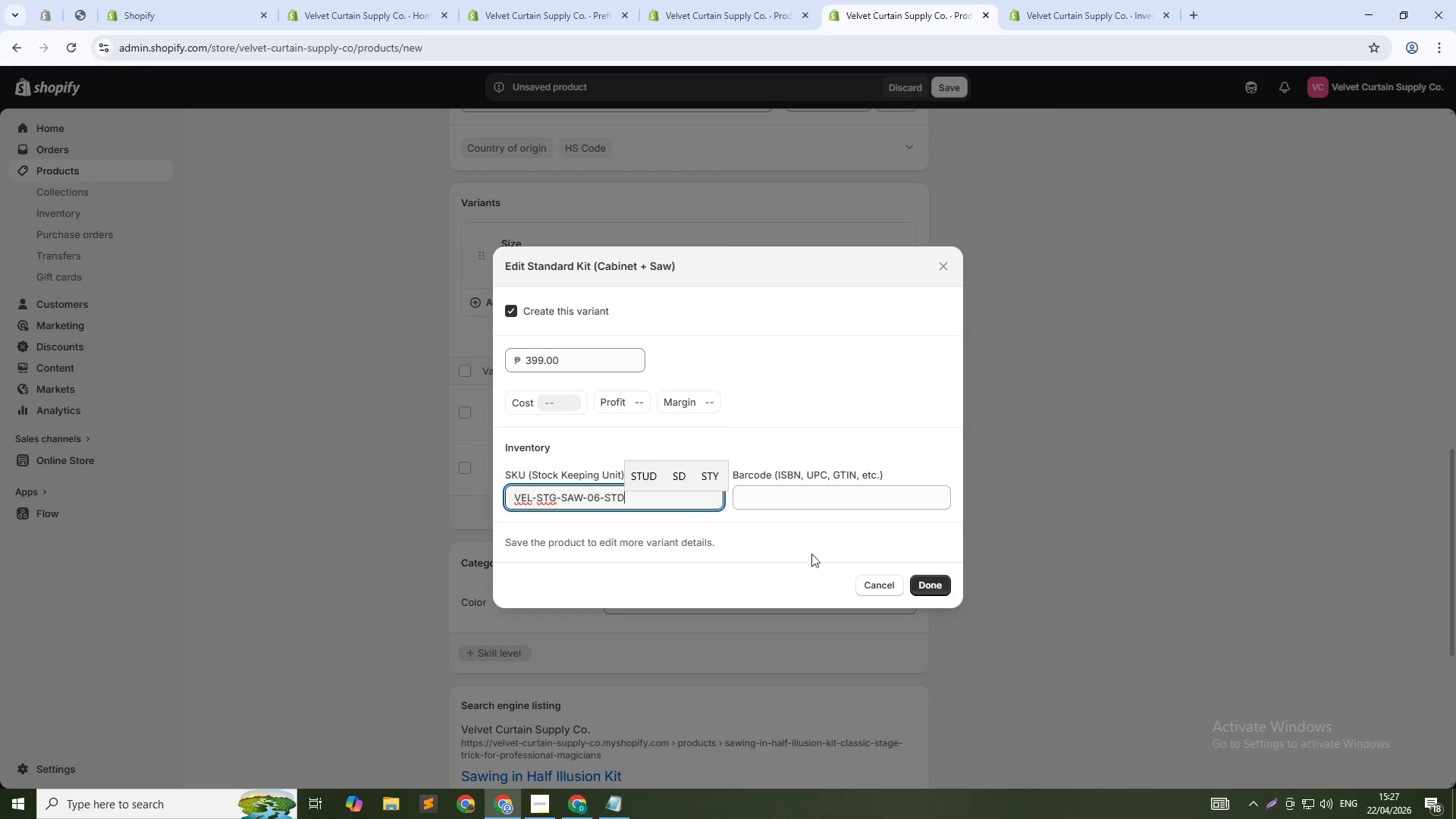 
left_click([944, 588])
 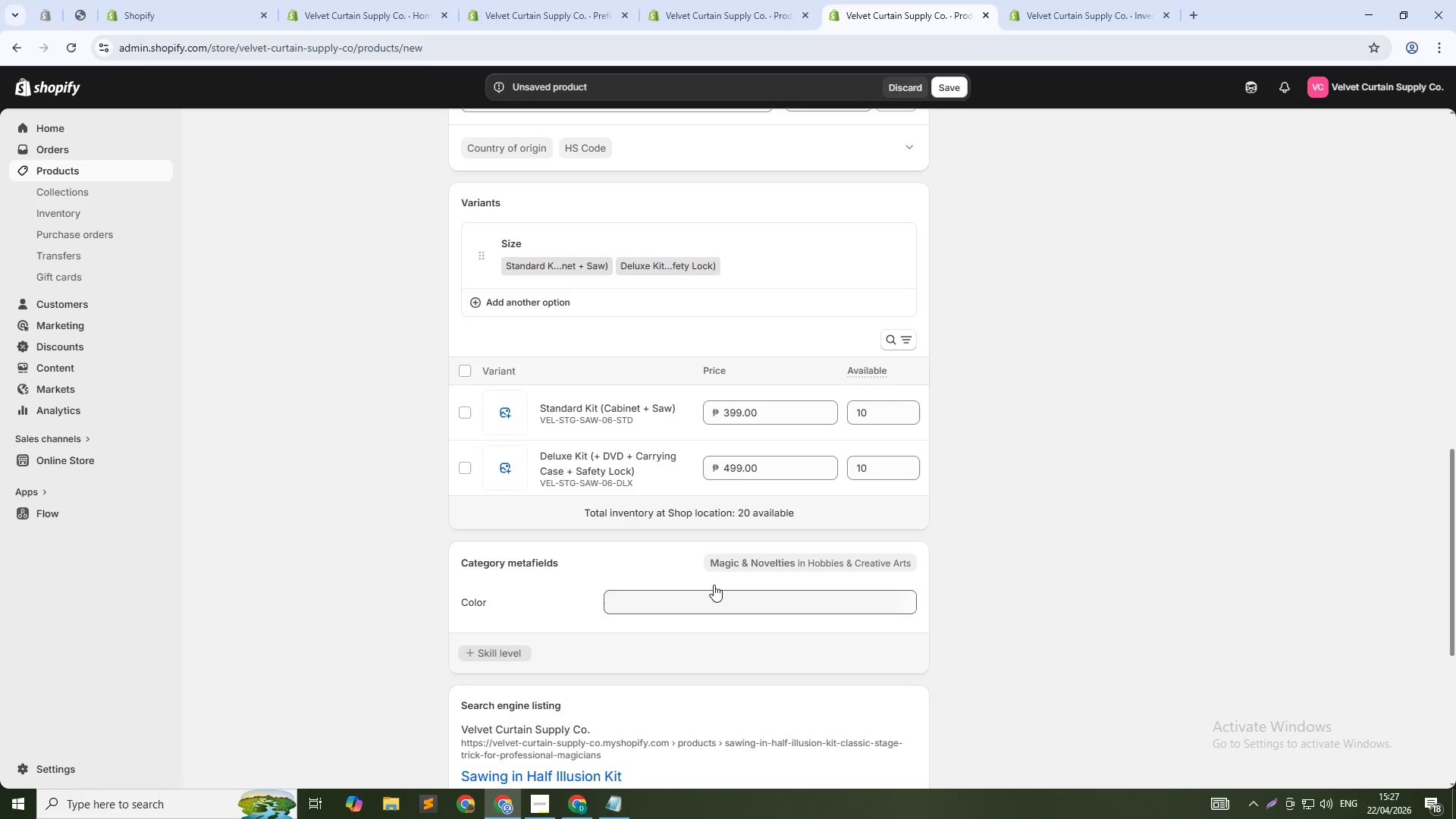 
scroll: coordinate [738, 559], scroll_direction: up, amount: 2.0
 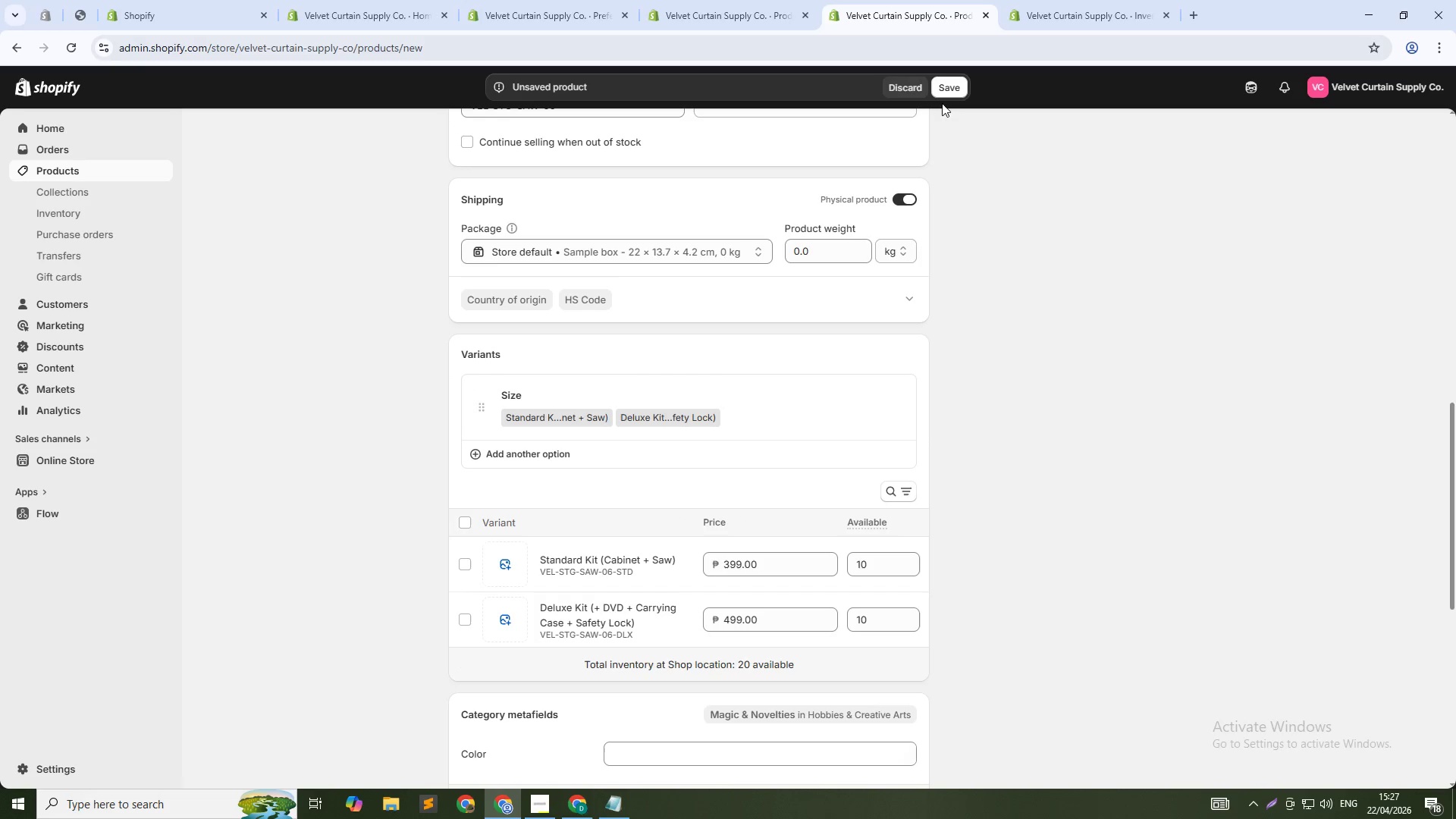 
left_click([942, 96])
 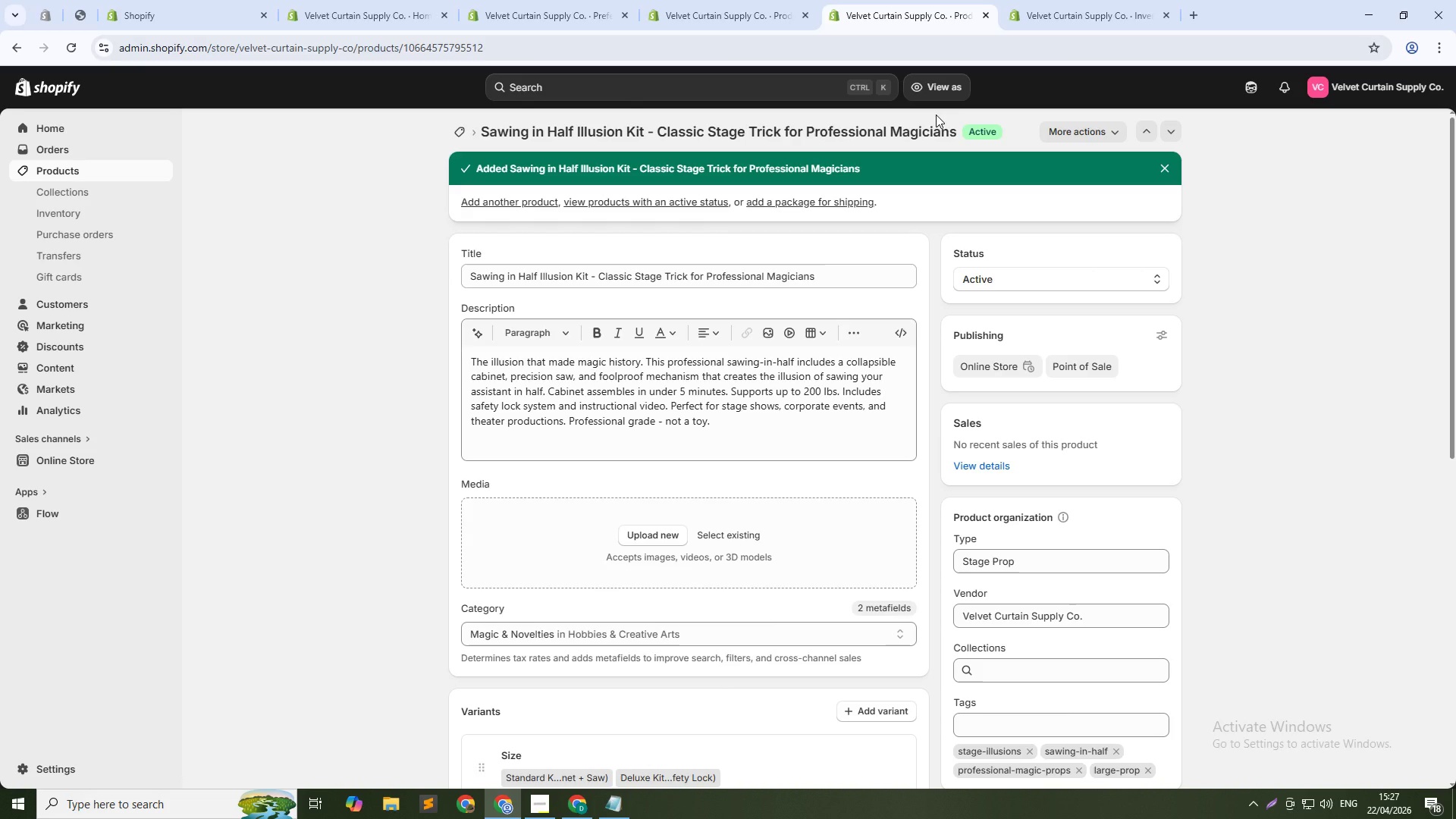 
wait(42.77)
 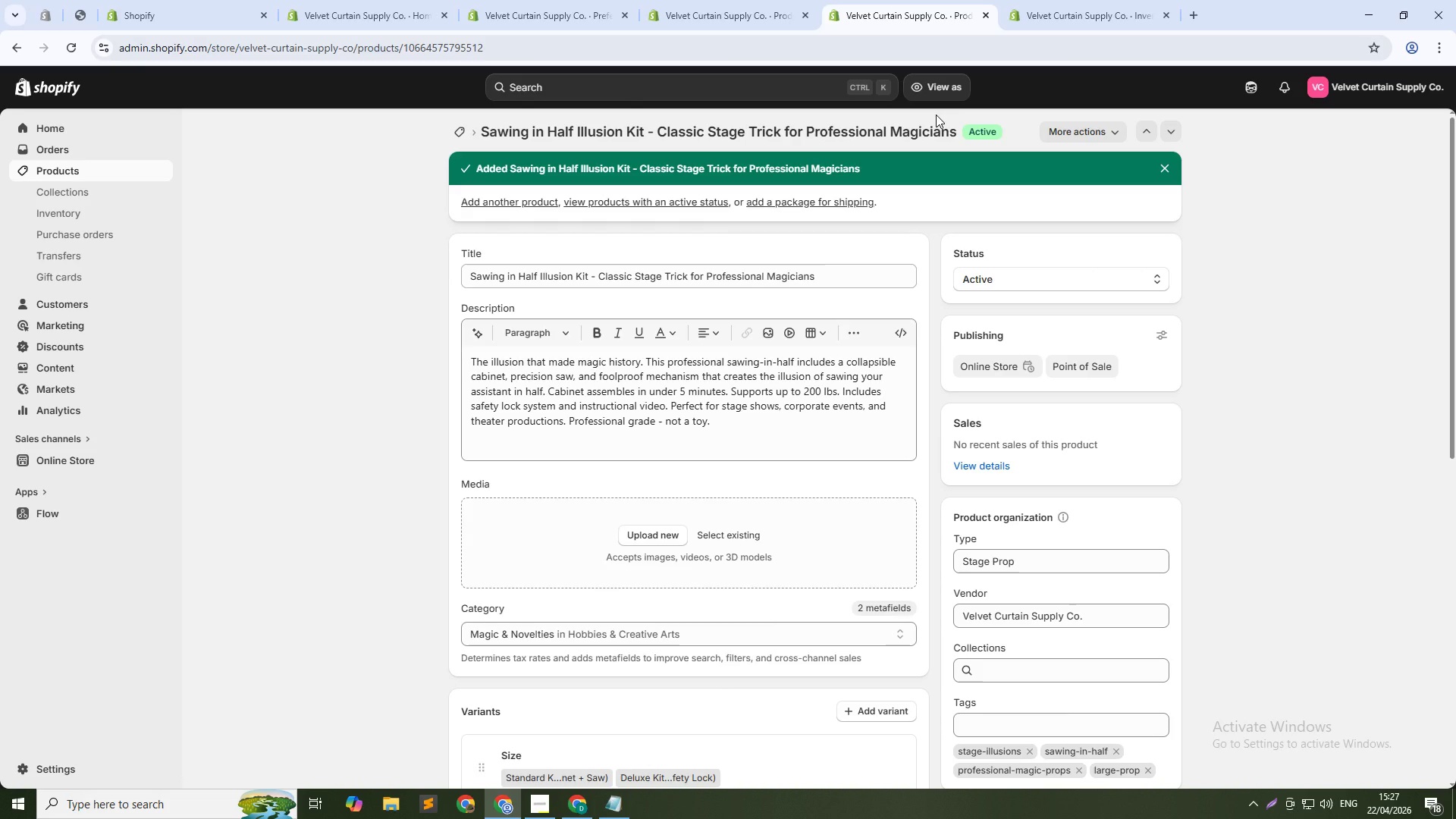 
mouse_move([1121, 2])
 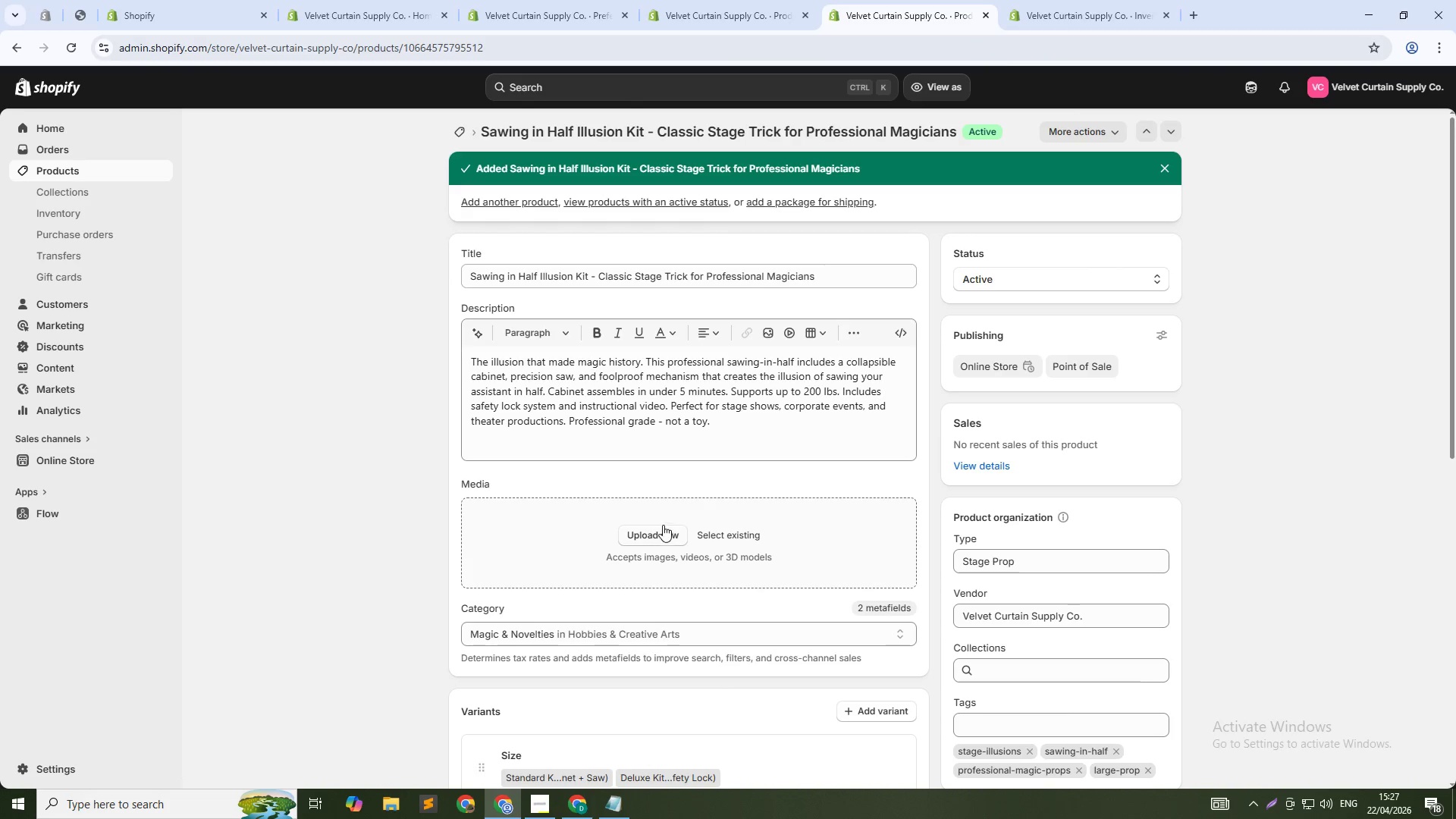 
left_click([720, 534])
 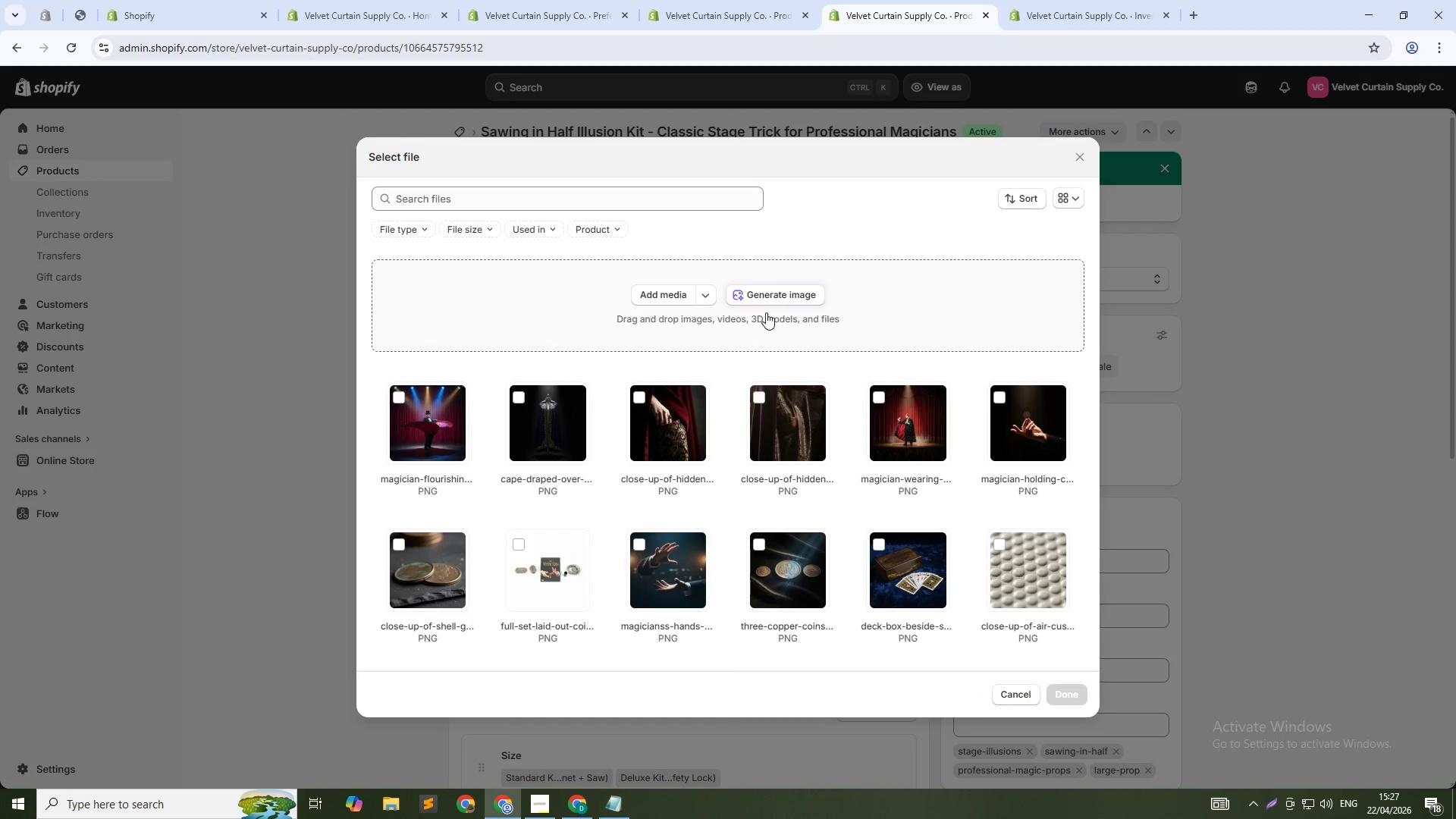 
left_click([773, 303])
 